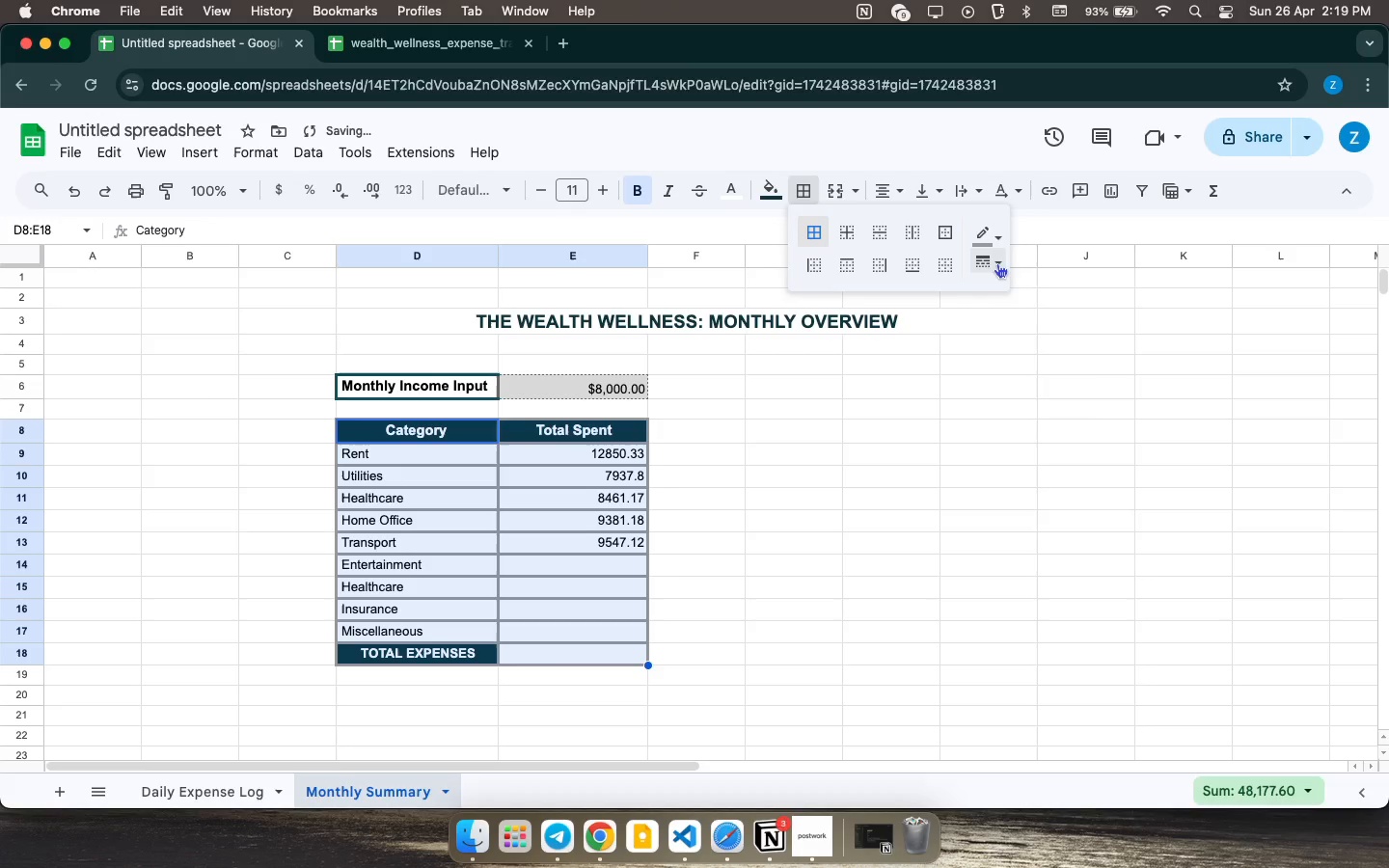 
left_click([997, 262])
 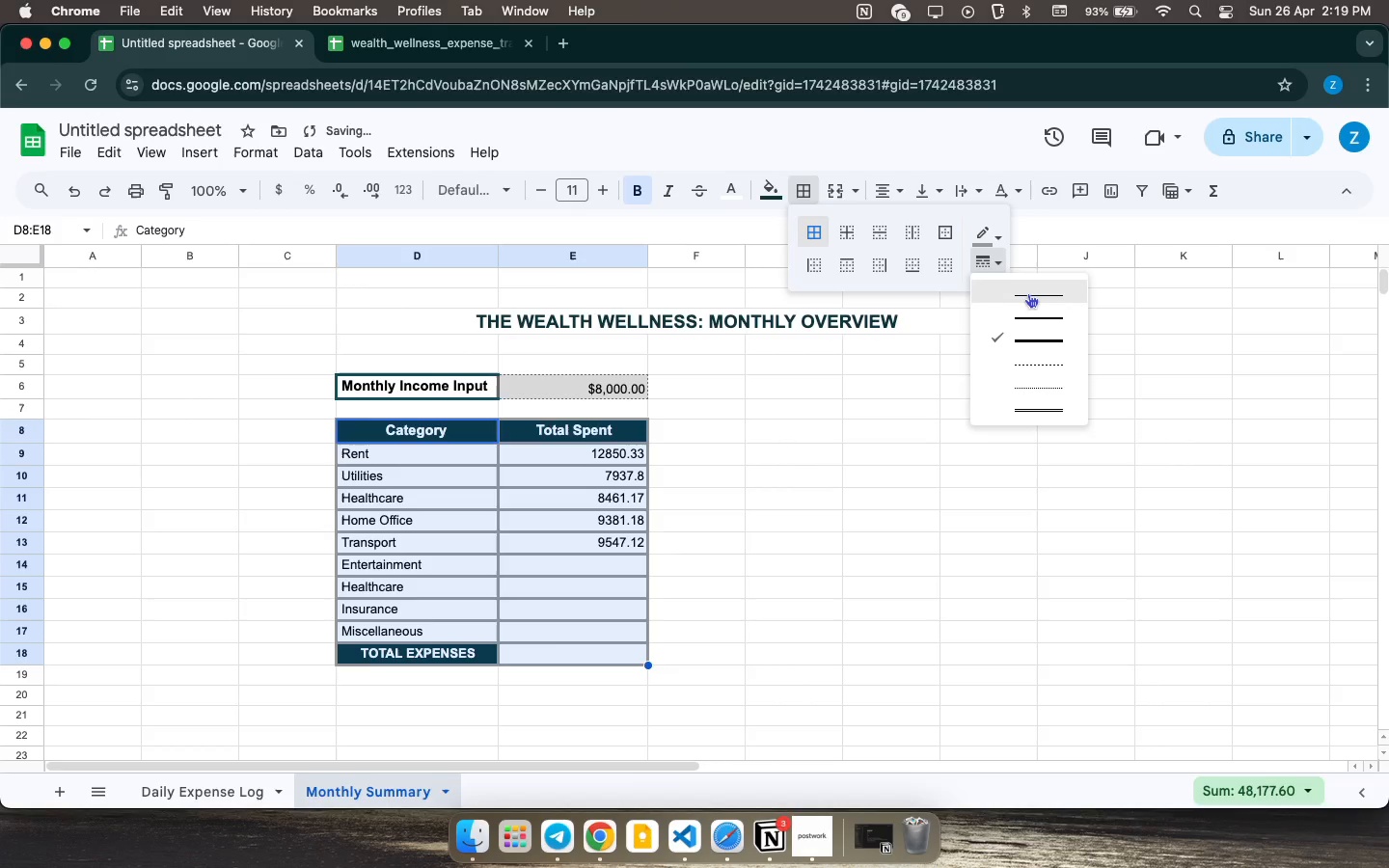 
left_click([1027, 292])
 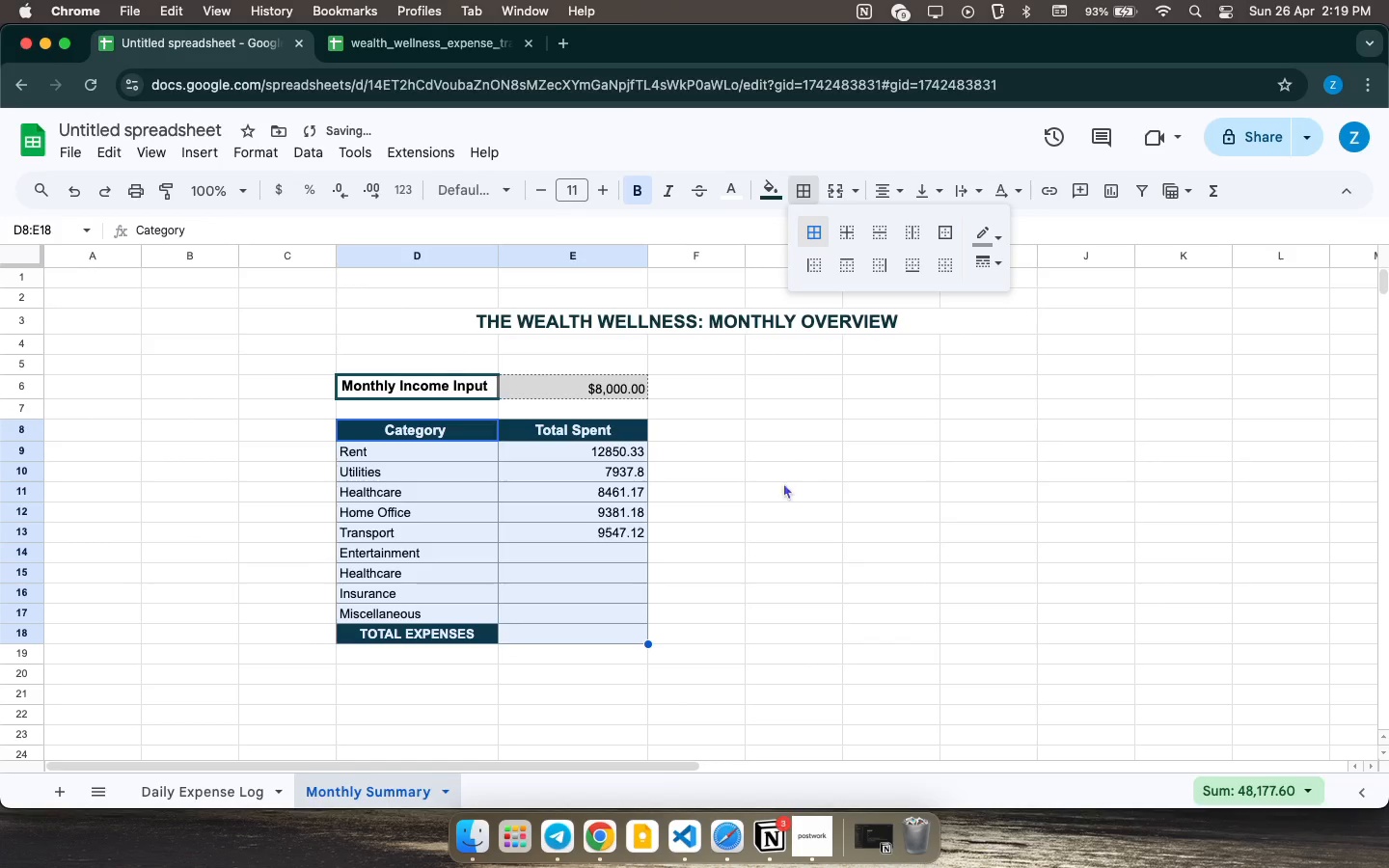 
left_click([671, 577])
 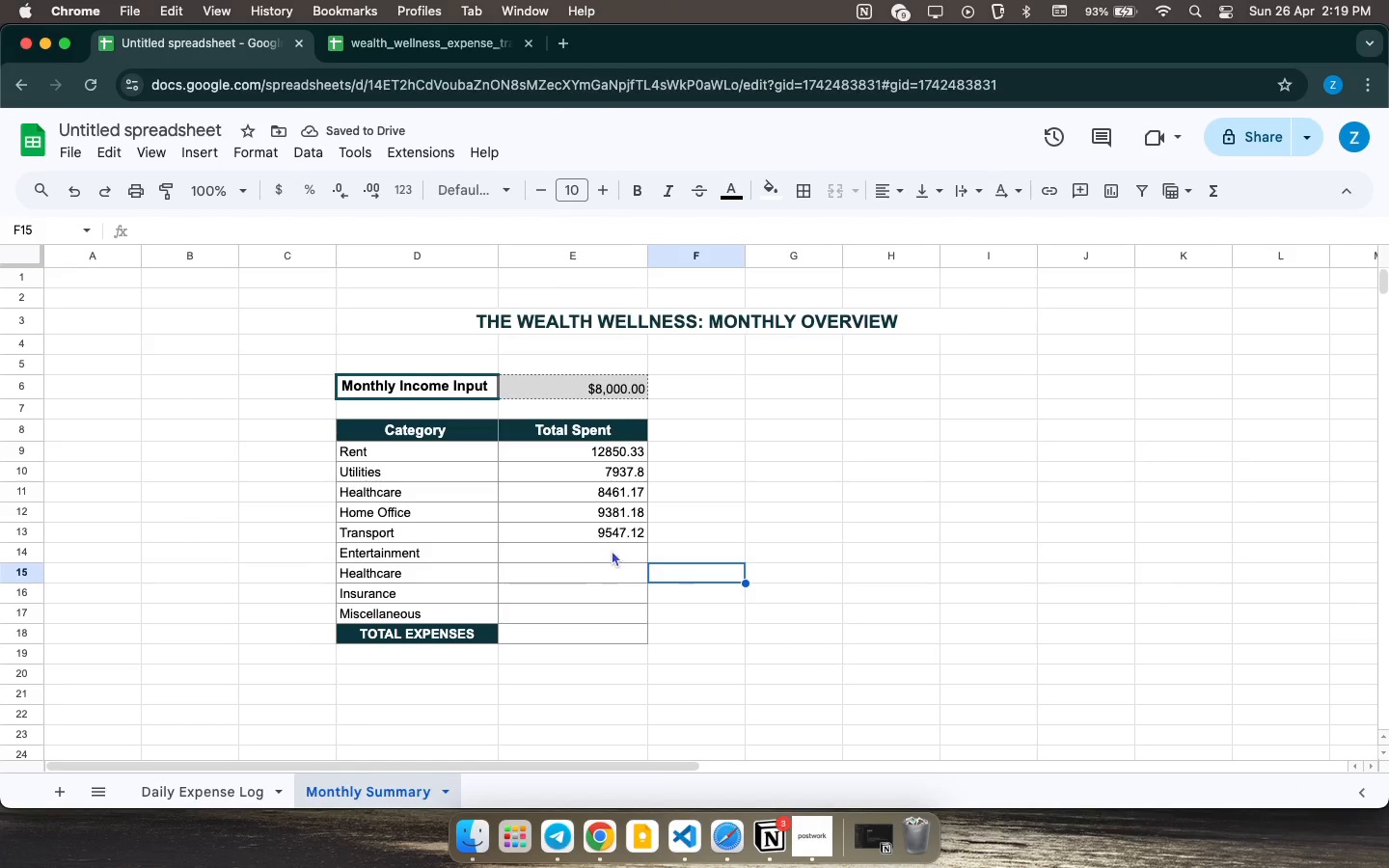 
left_click([616, 528])
 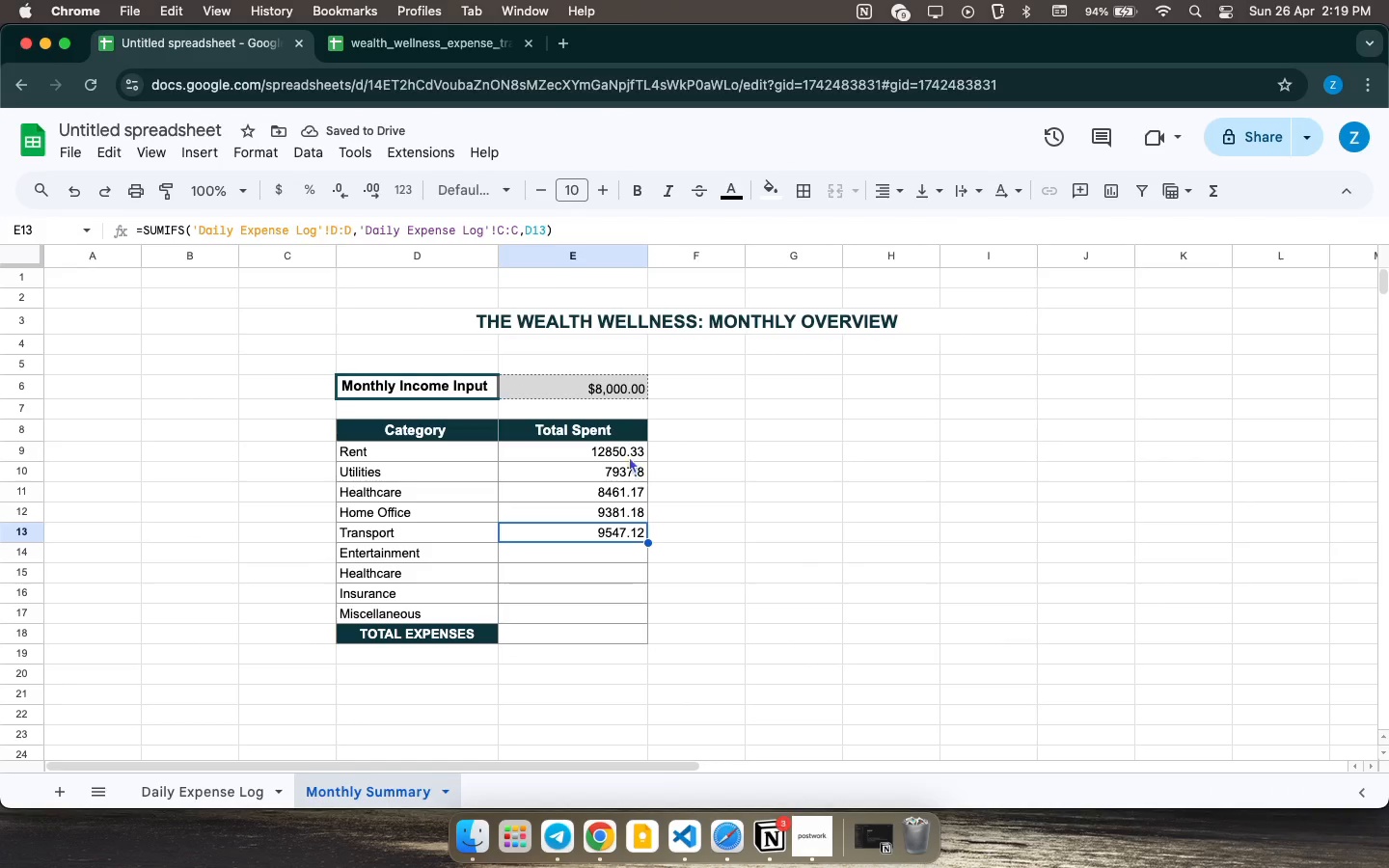 
left_click_drag(start_coordinate=[626, 445], to_coordinate=[639, 538])
 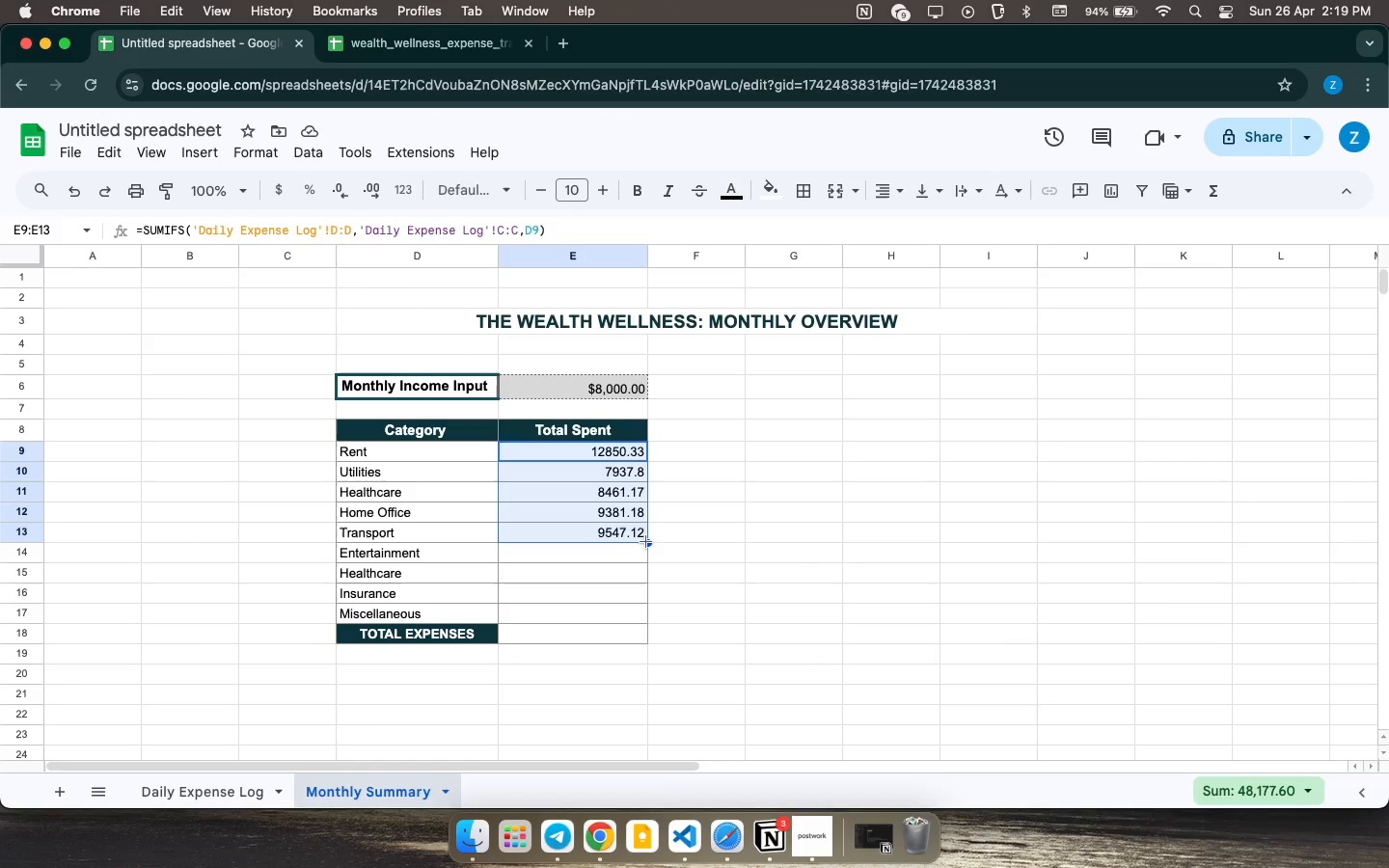 
left_click_drag(start_coordinate=[646, 542], to_coordinate=[641, 612])
 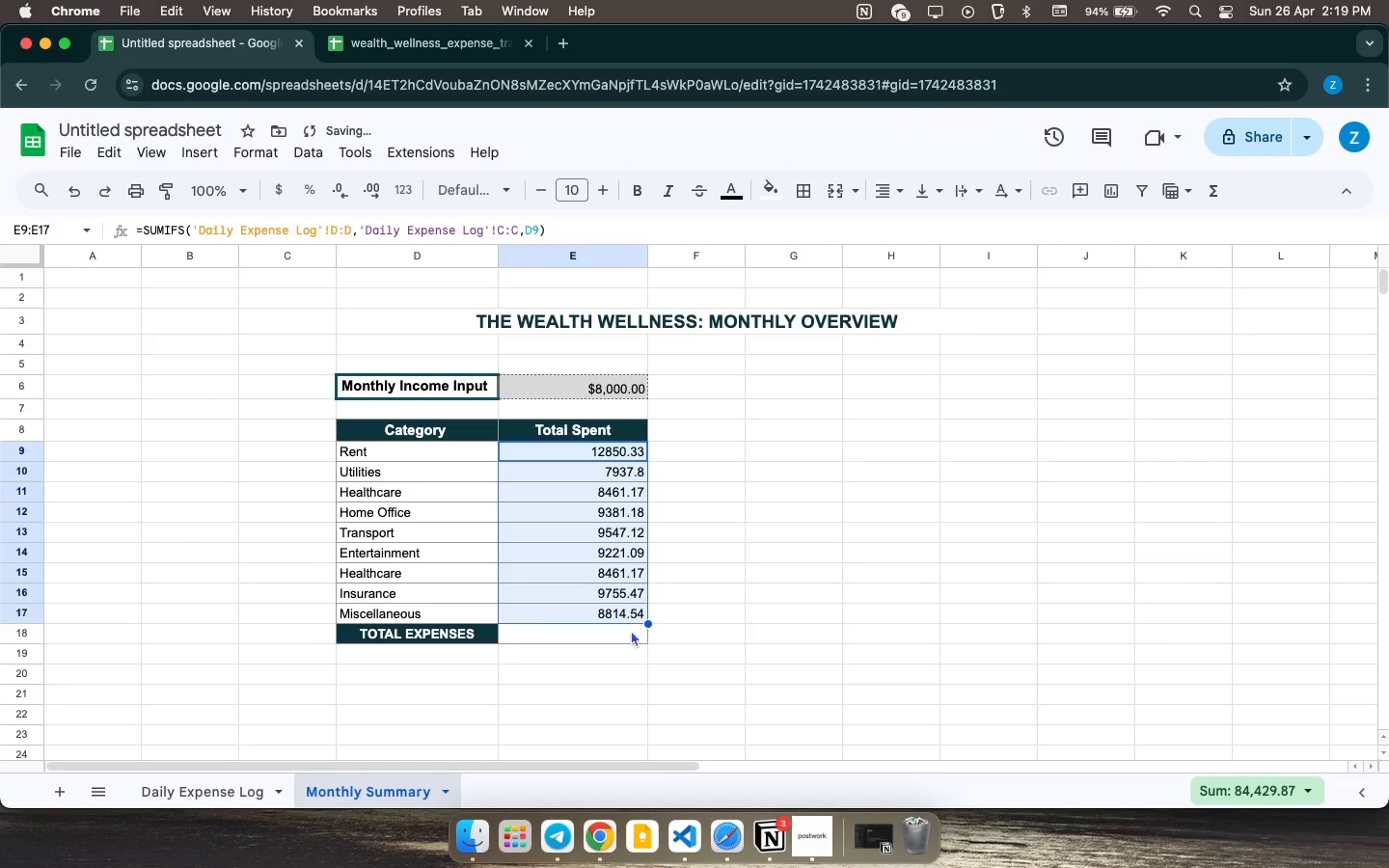 
left_click([629, 632])
 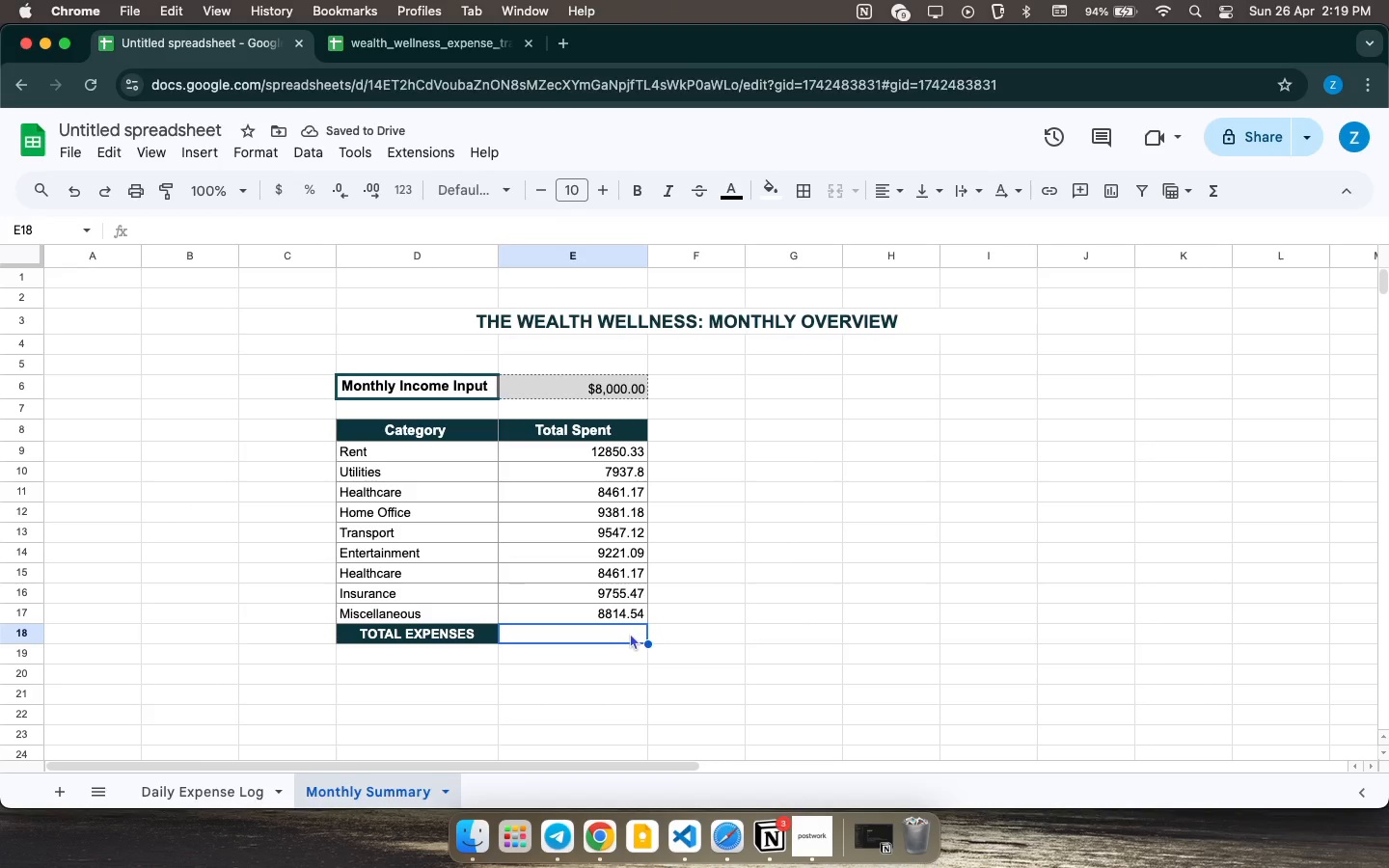 
wait(5.41)
 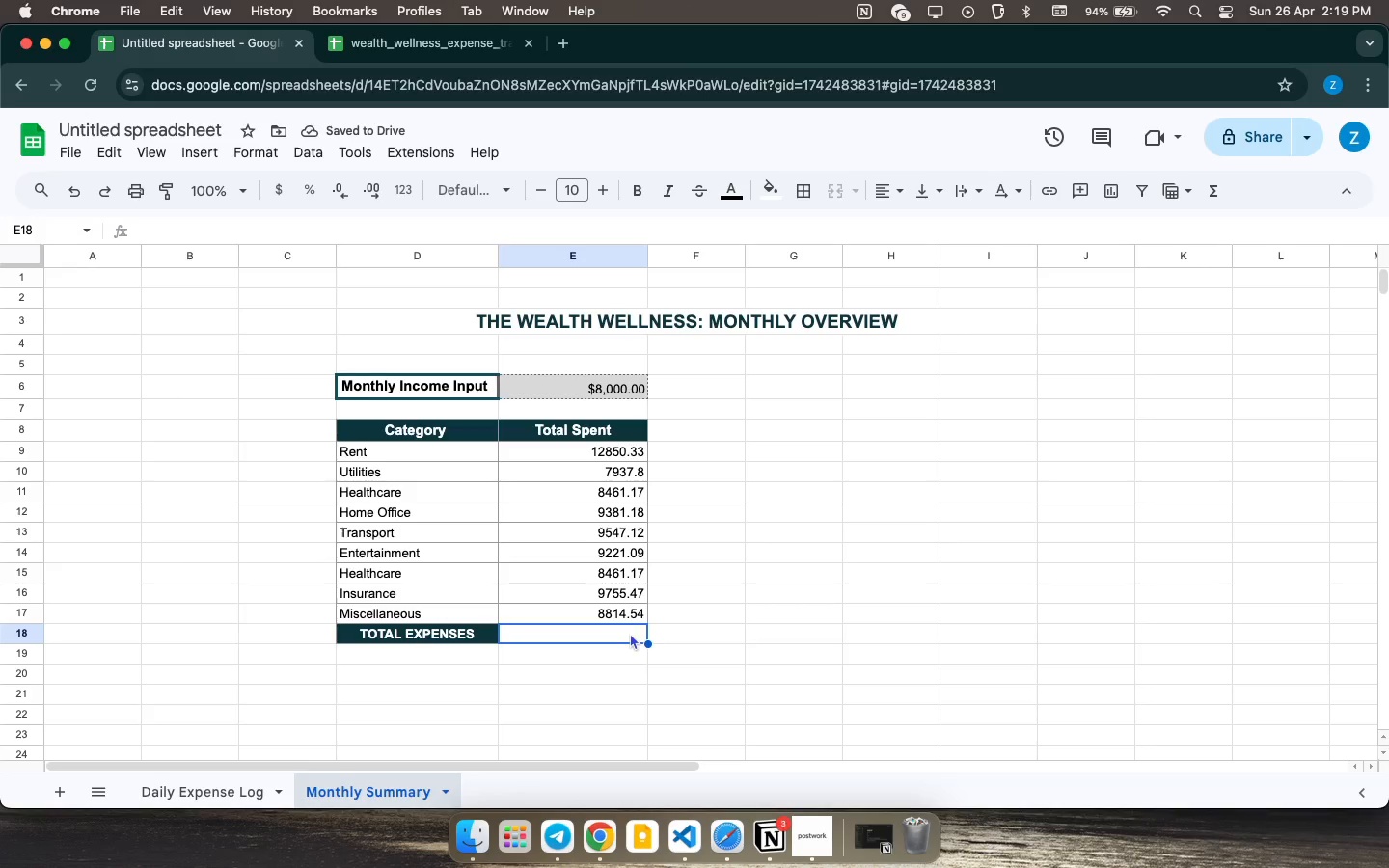 
type(=SU)
 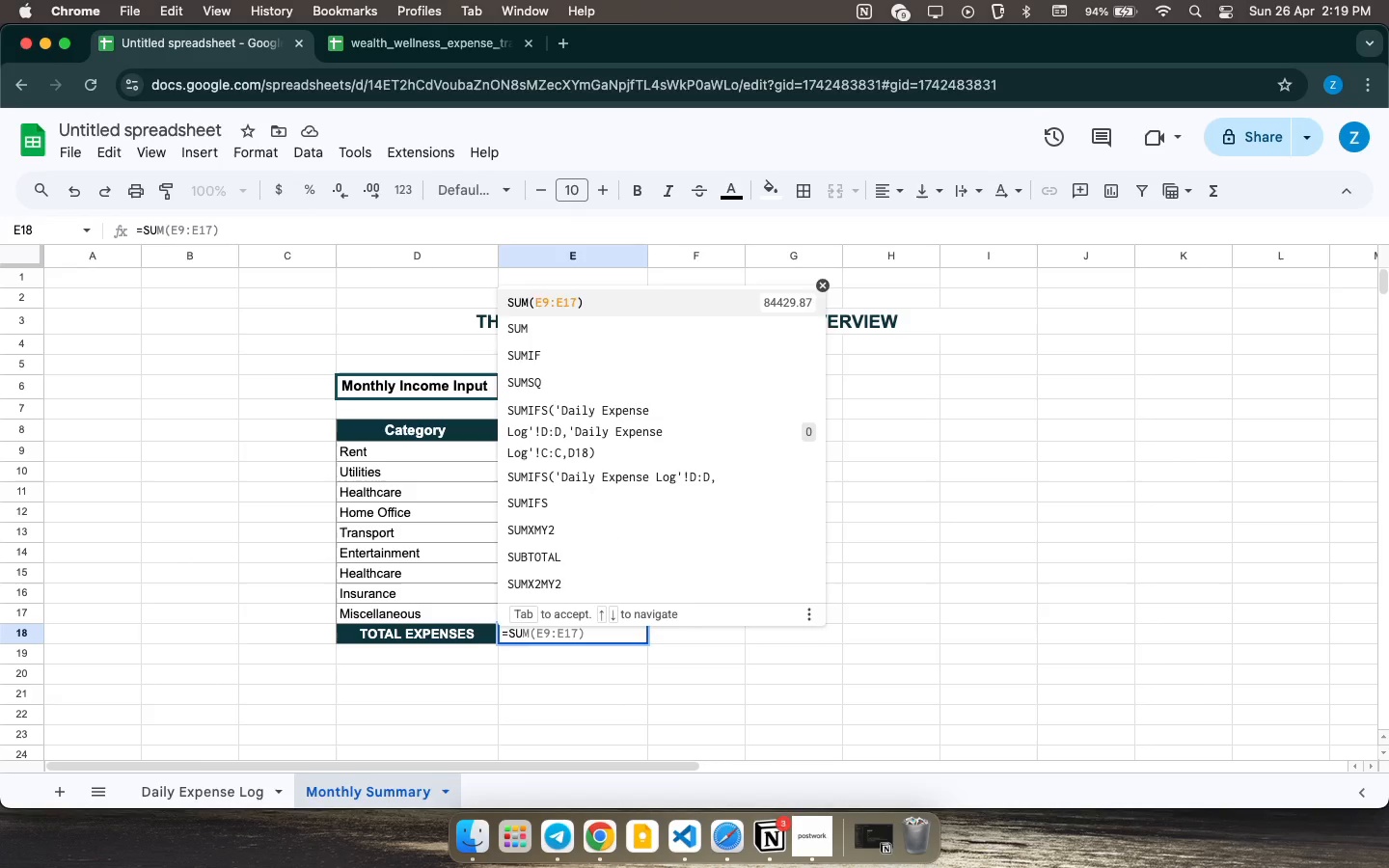 
key(Enter)
 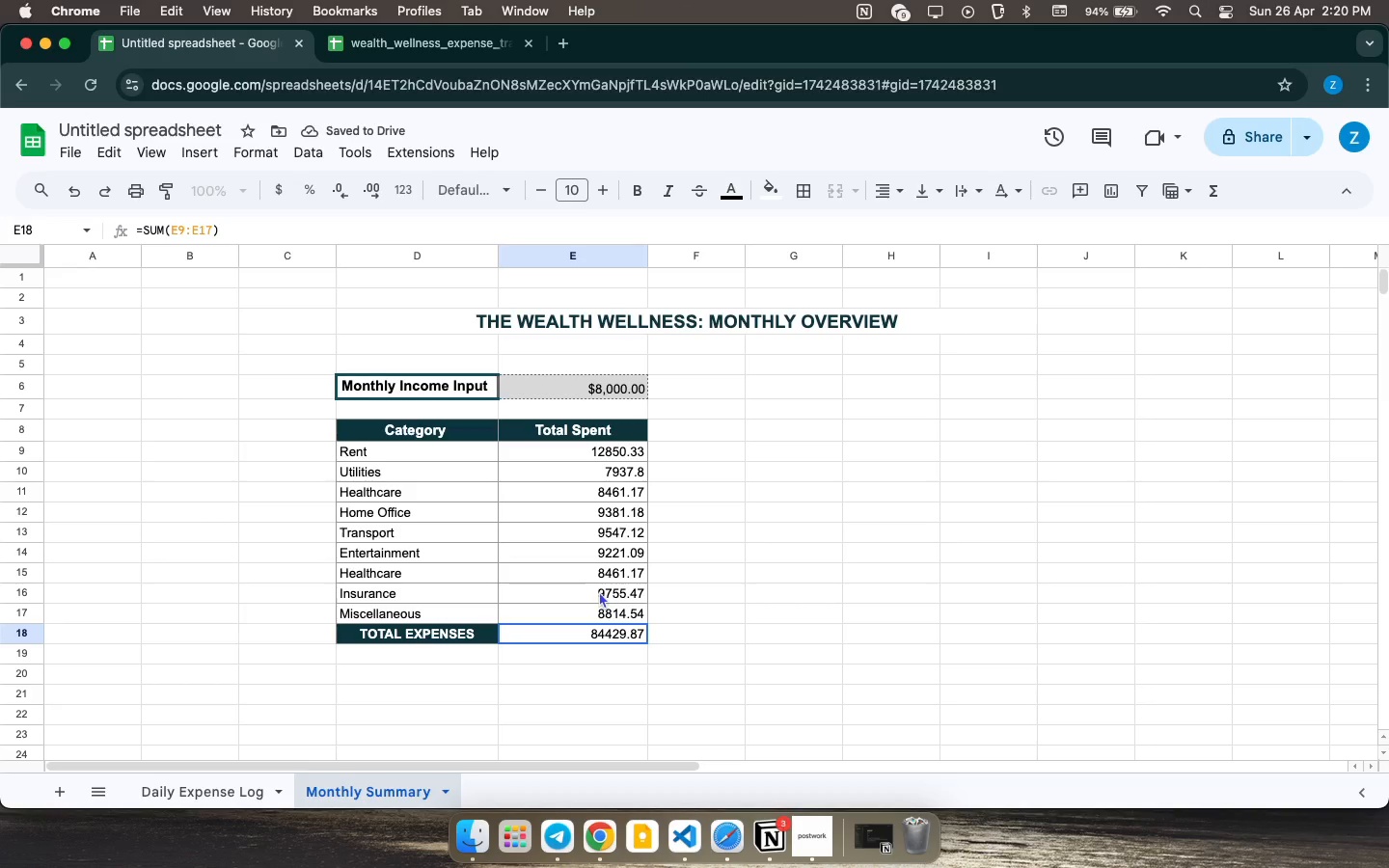 
wait(6.39)
 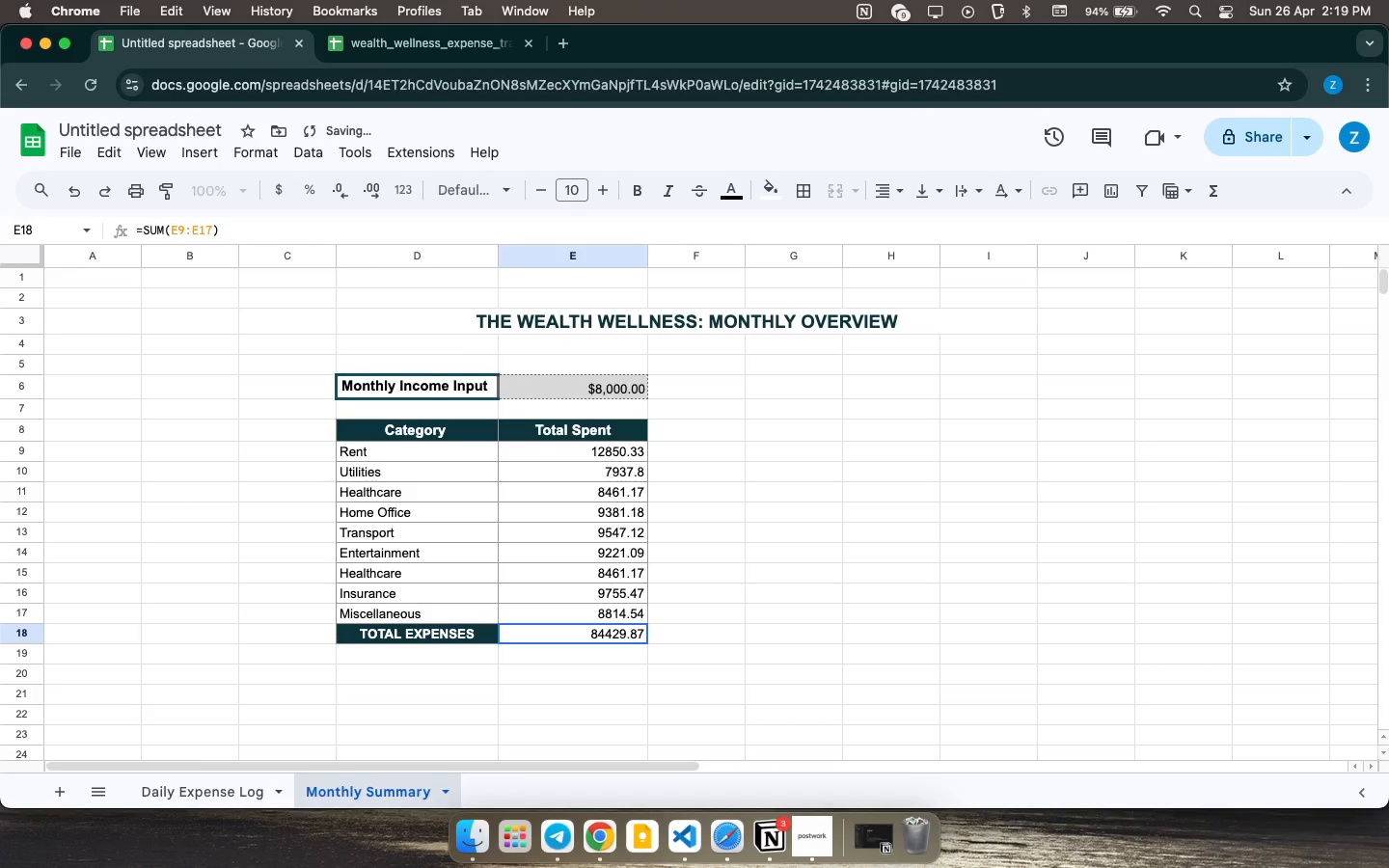 
left_click([1170, 12])
 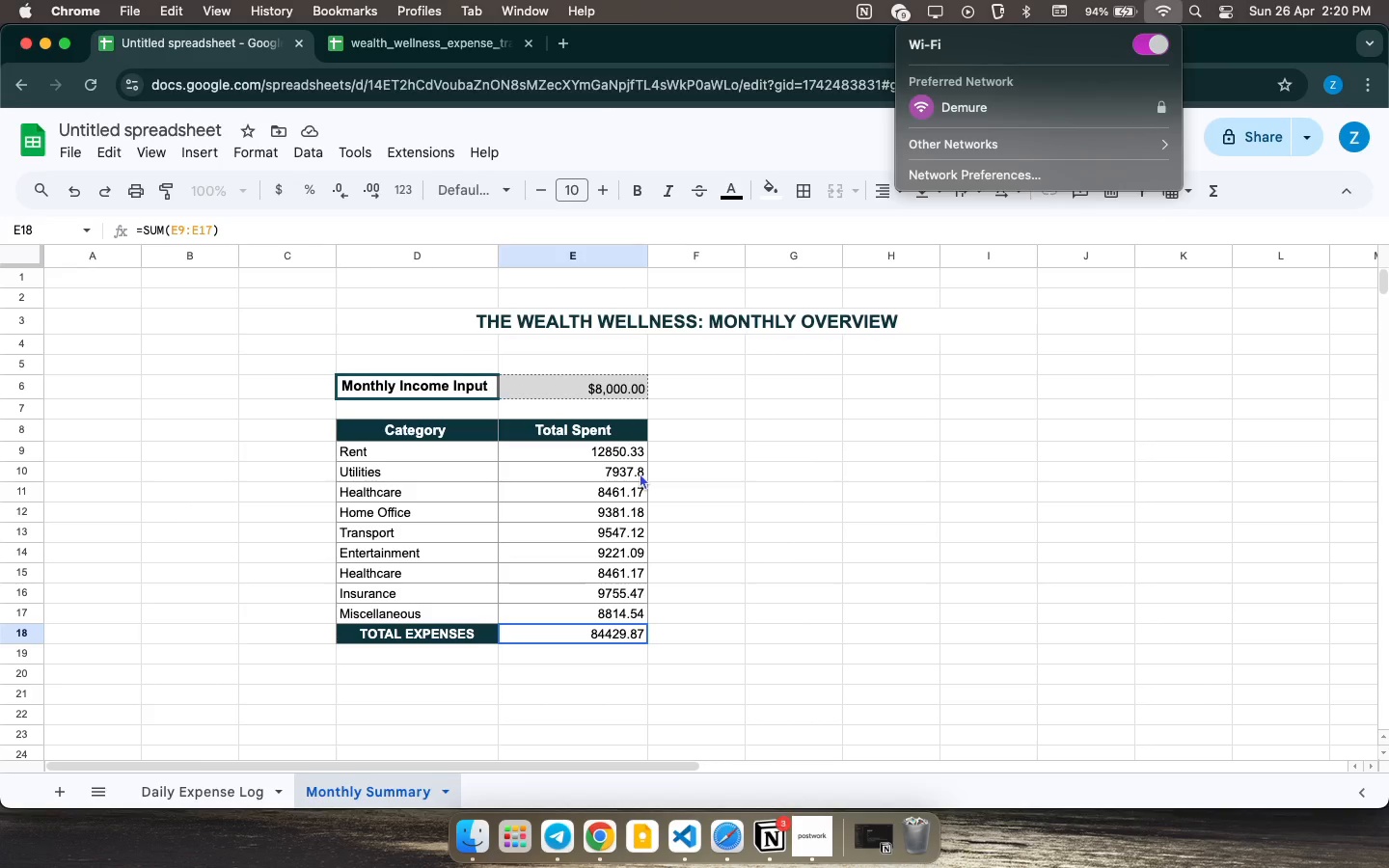 
left_click([640, 473])
 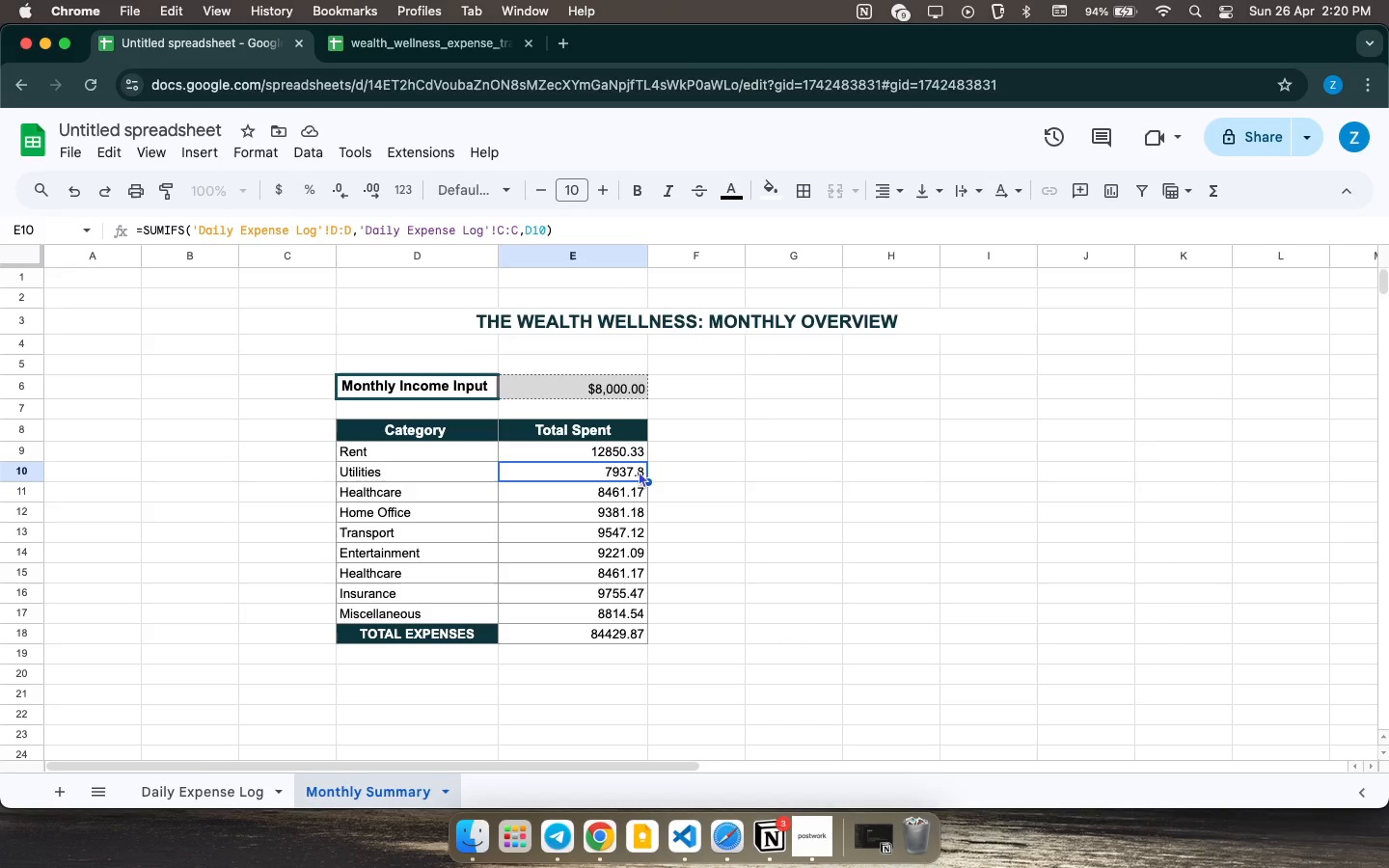 
wait(47.03)
 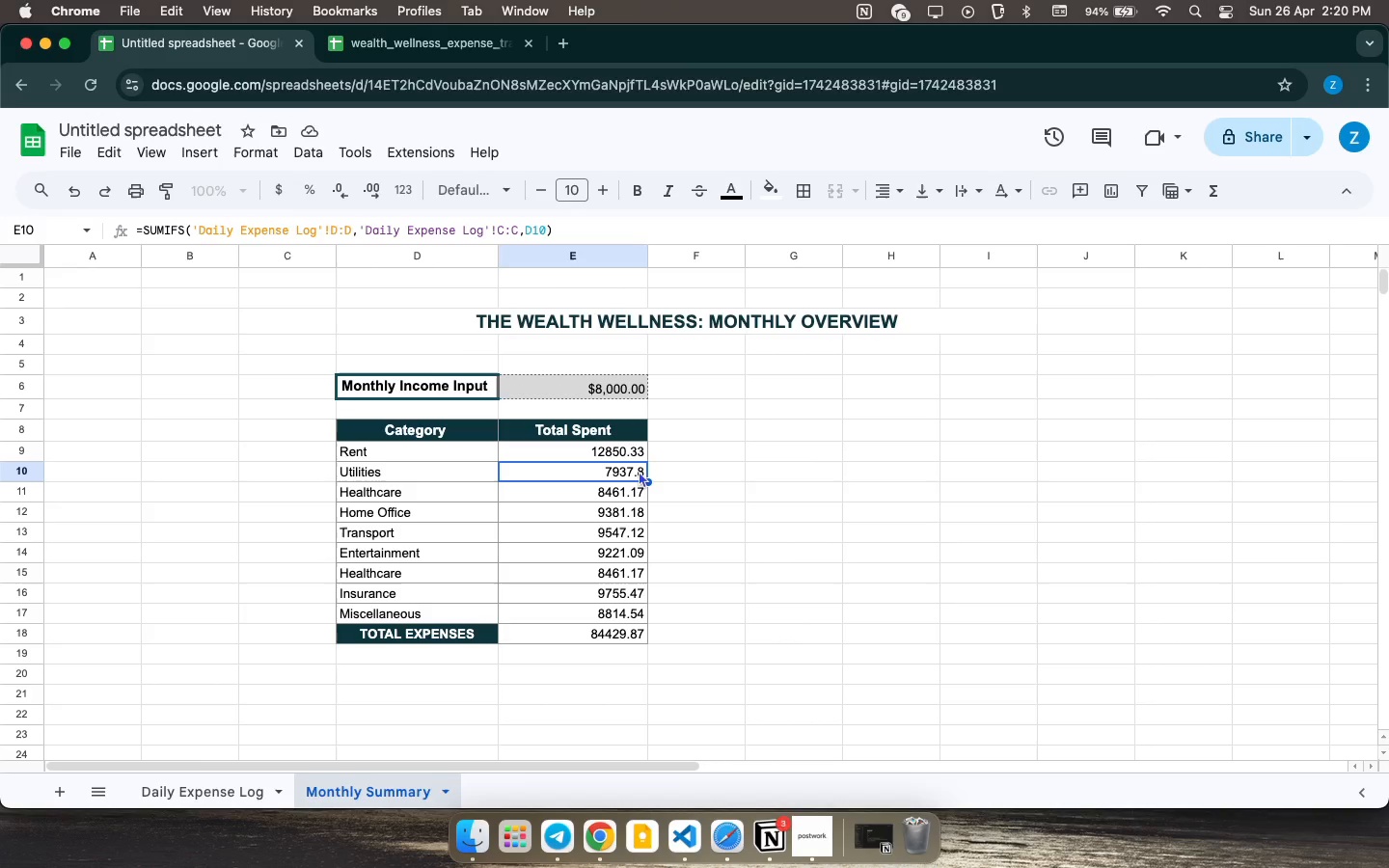 
left_click([806, 425])
 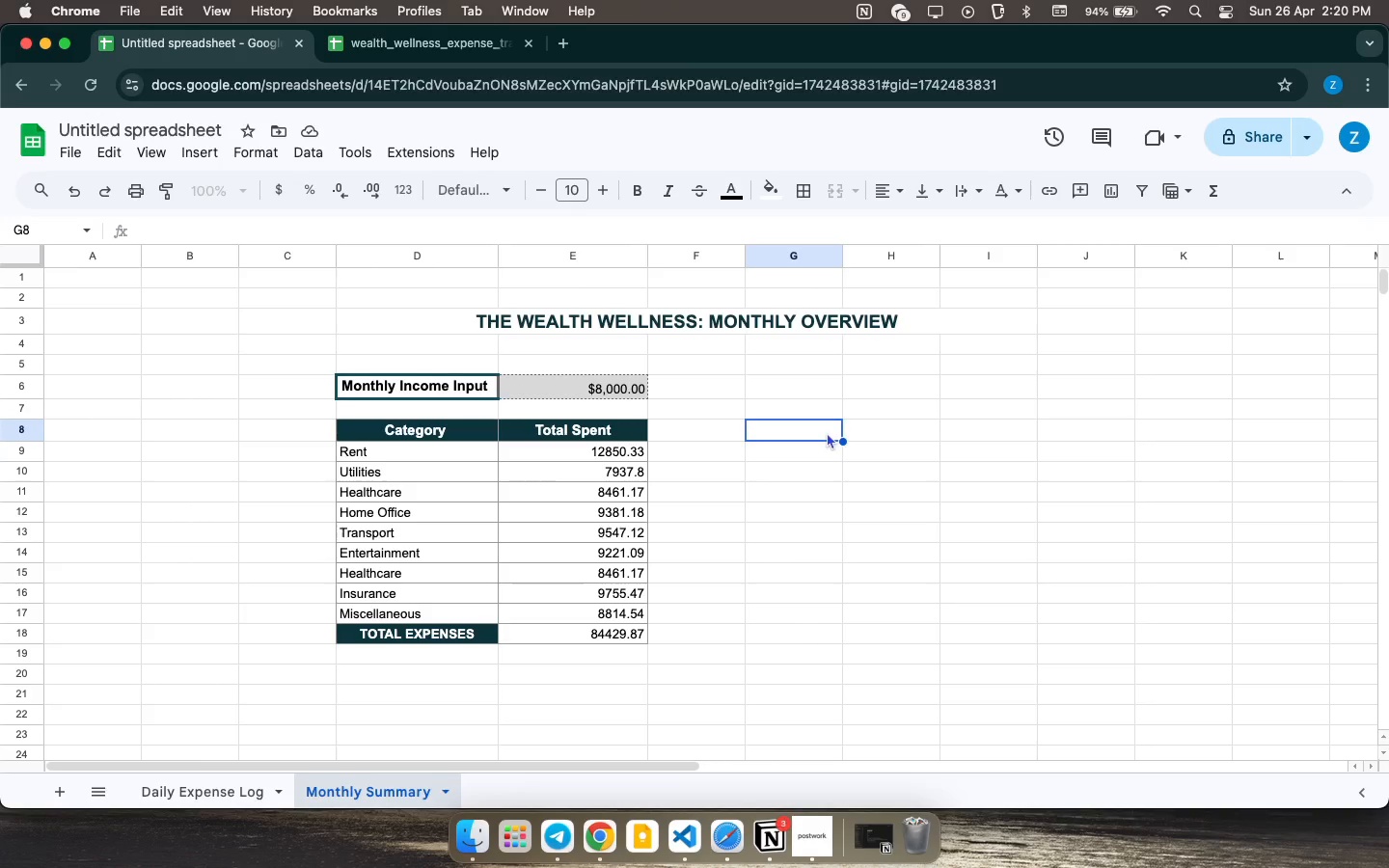 
left_click([620, 431])
 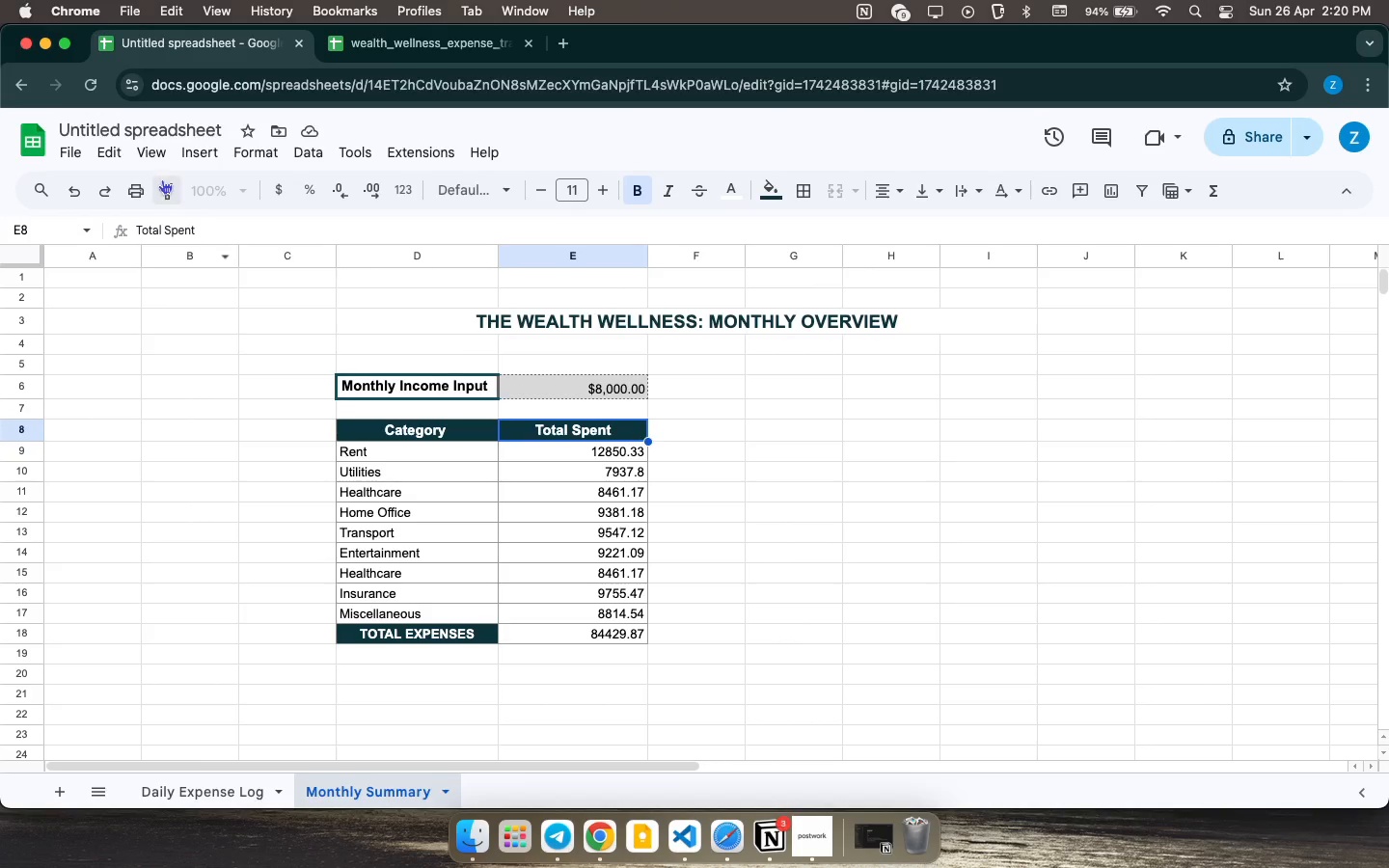 
left_click([165, 200])
 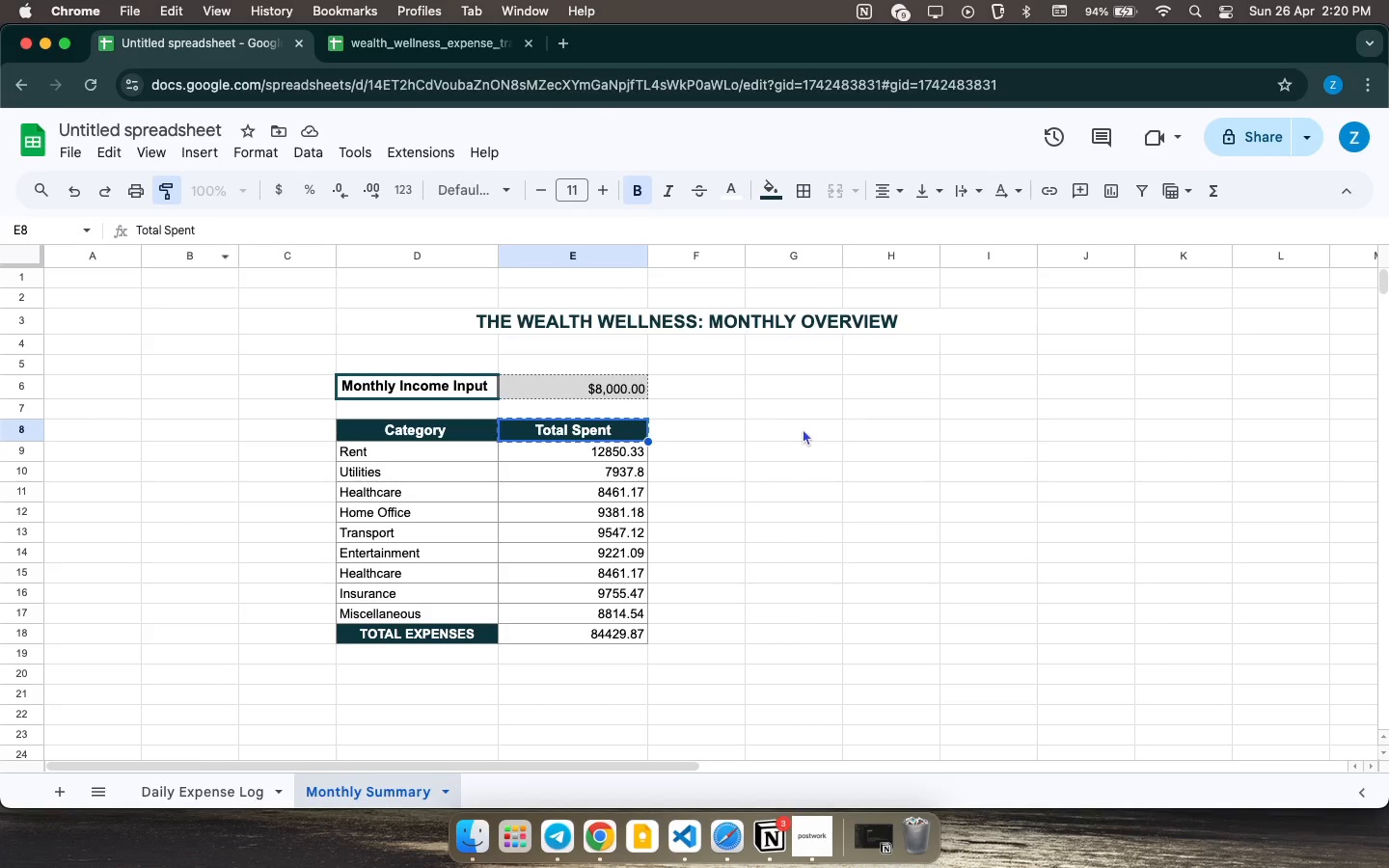 
left_click([805, 429])
 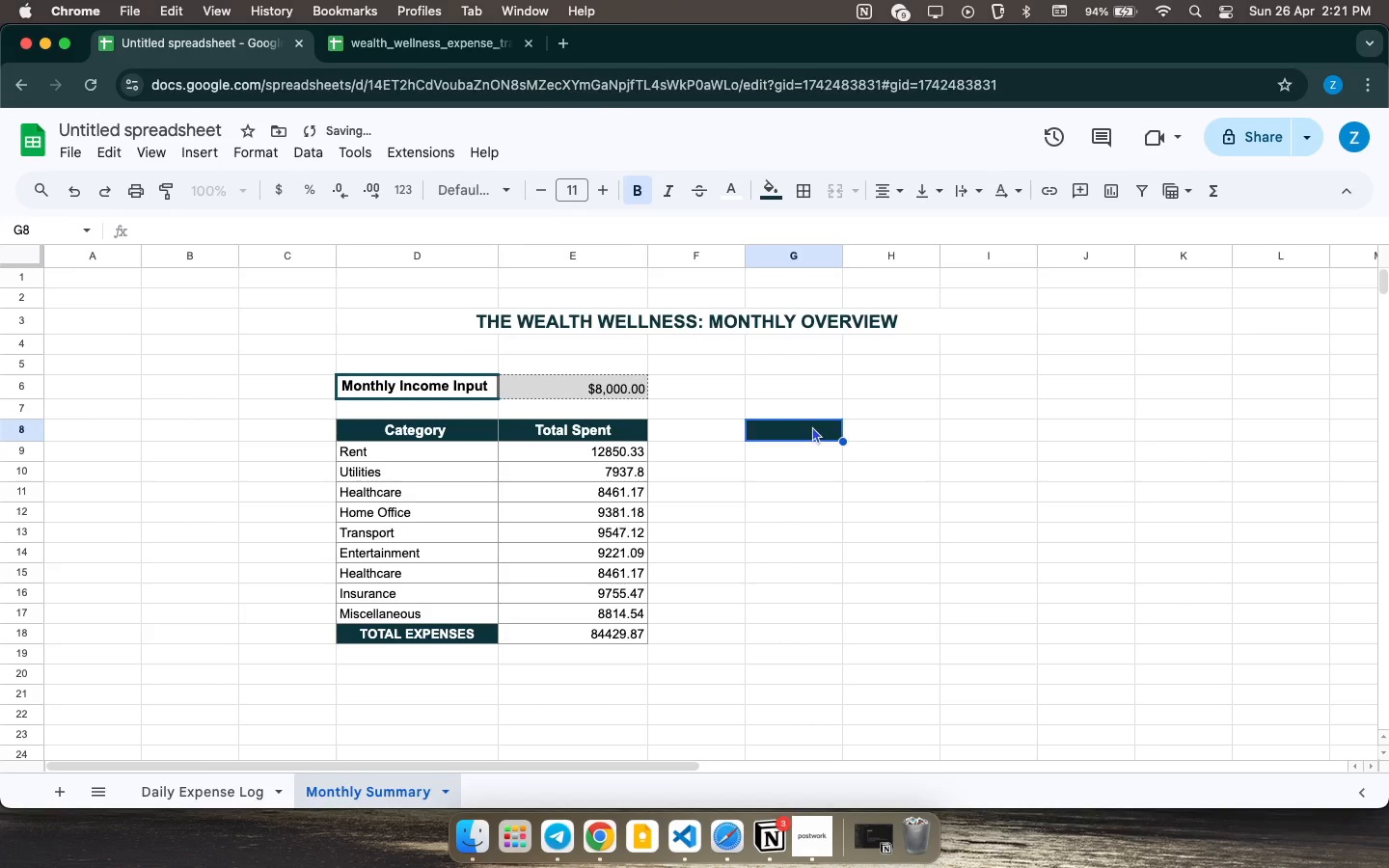 
type(Net )
key(Backspace)
key(Backspace)
key(Backspace)
type(P)
key(Backspace)
type(ET POSITION )
 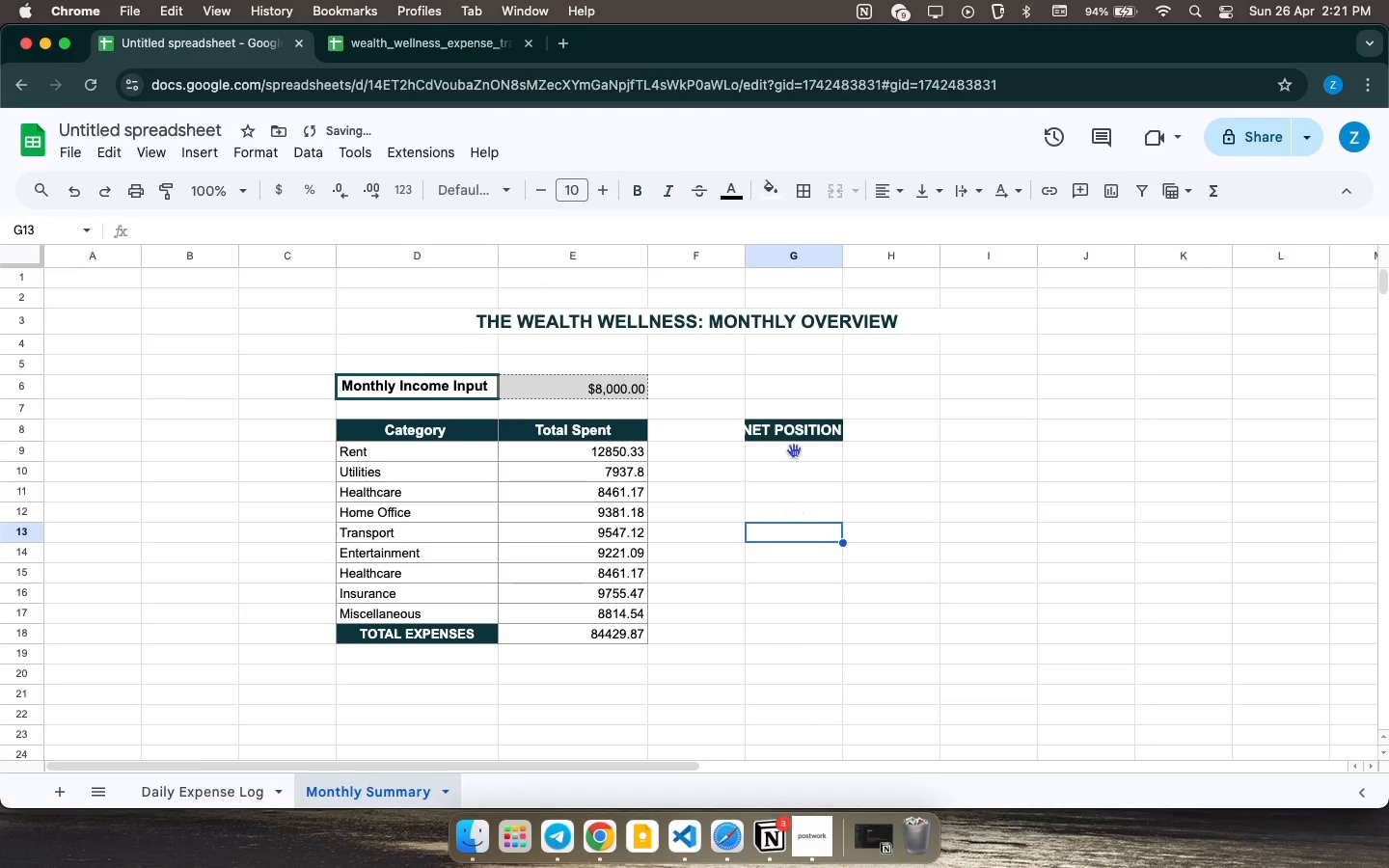 
left_click([794, 426])
 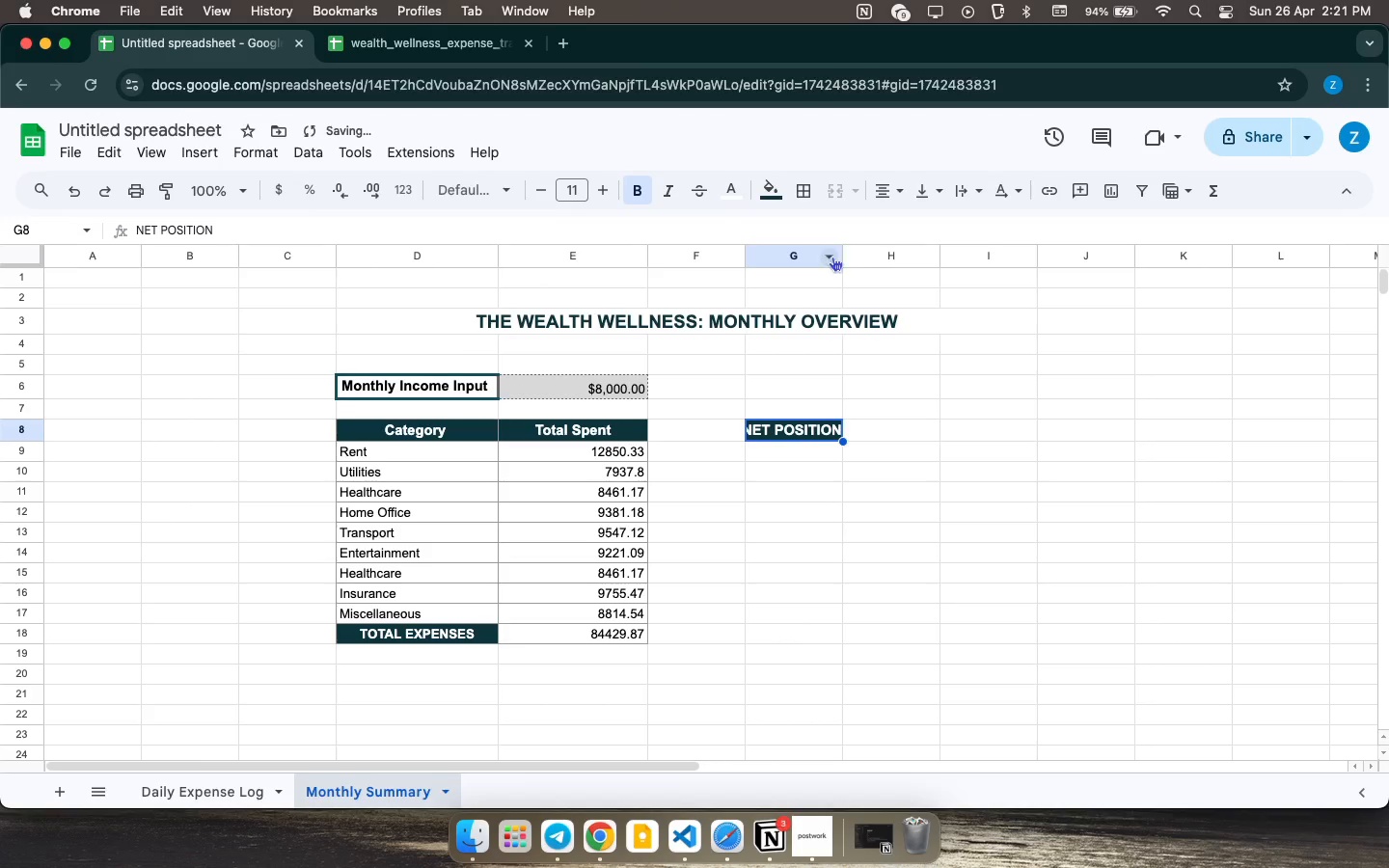 
left_click([832, 257])
 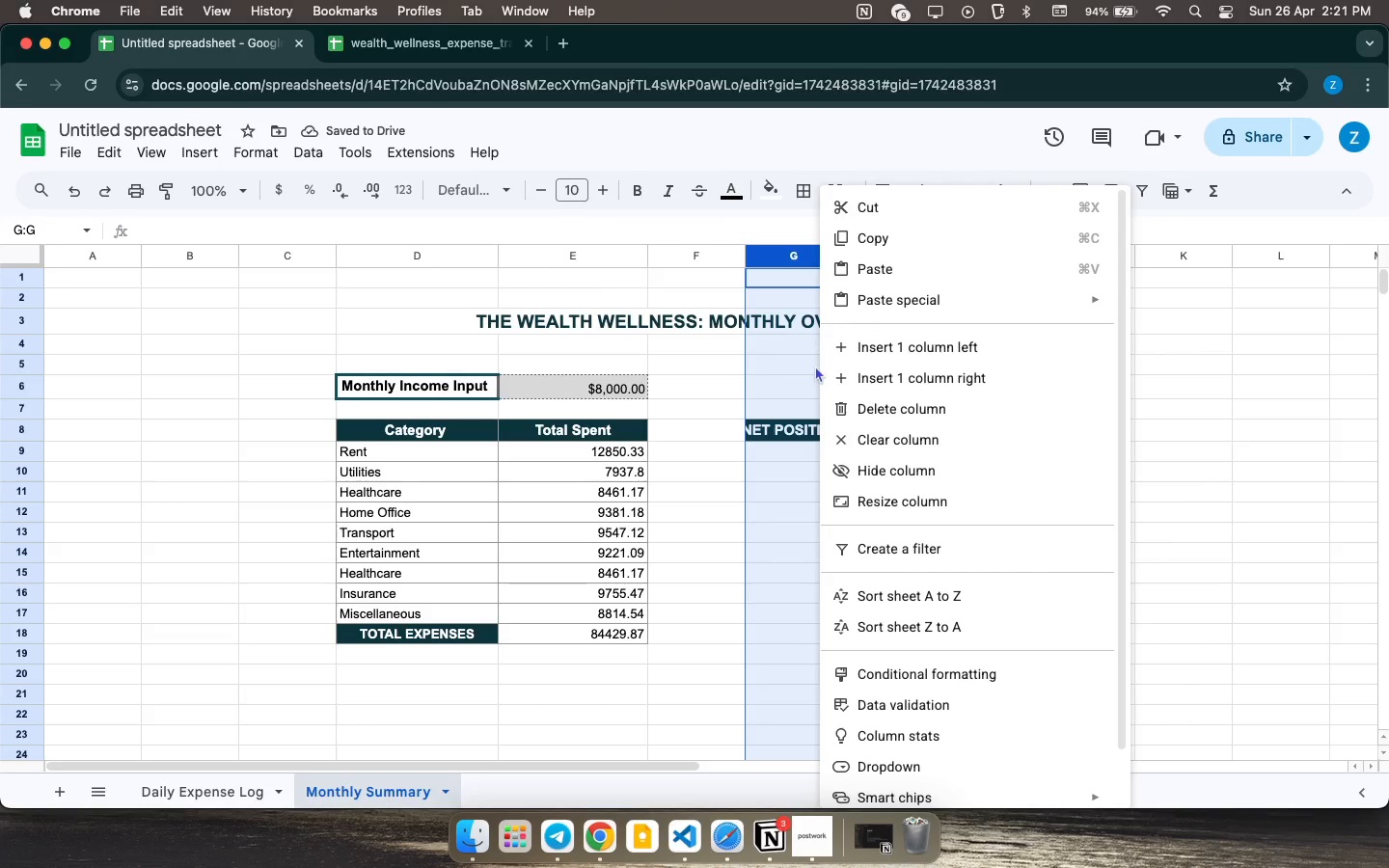 
left_click([777, 521])
 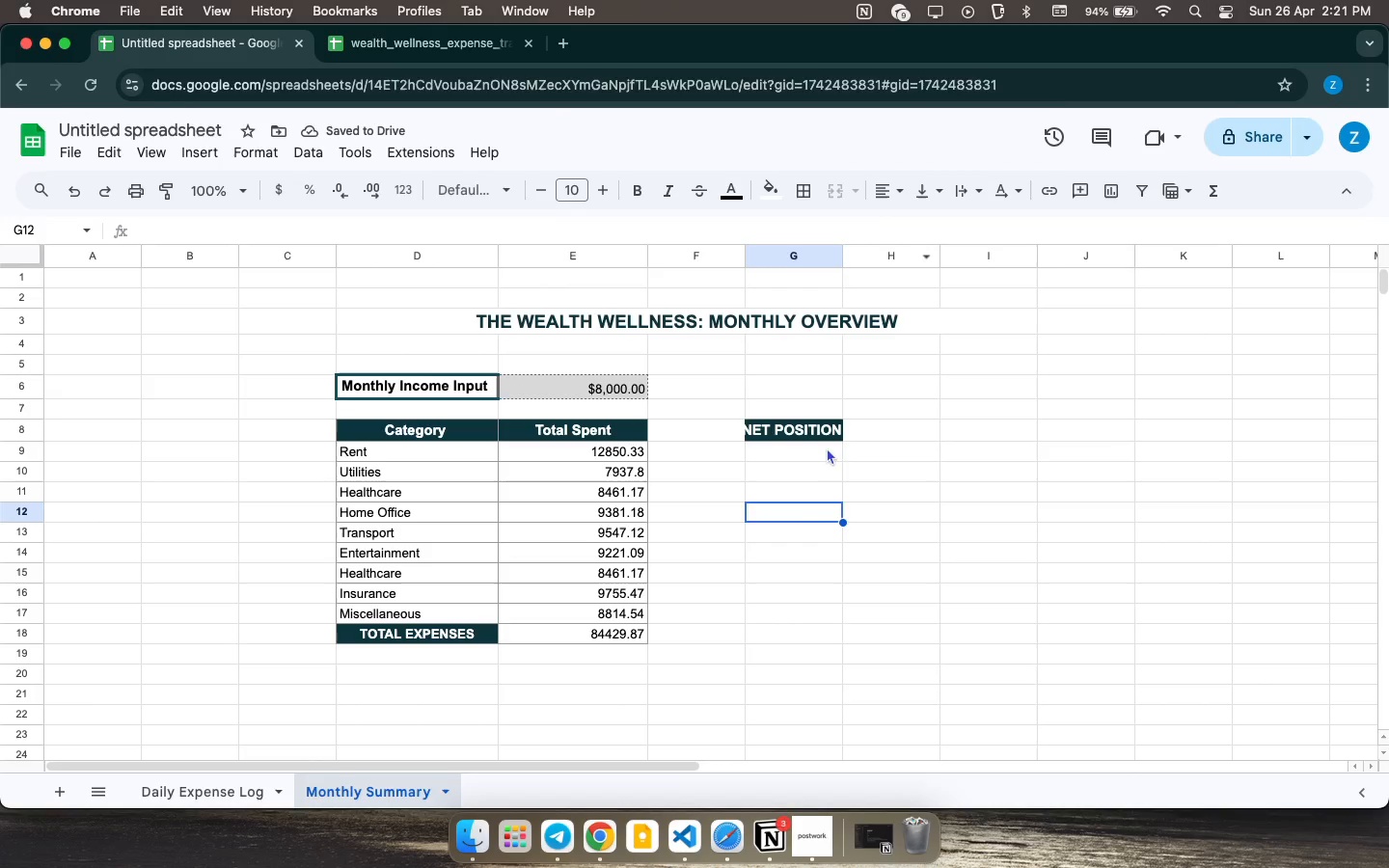 
left_click([816, 430])
 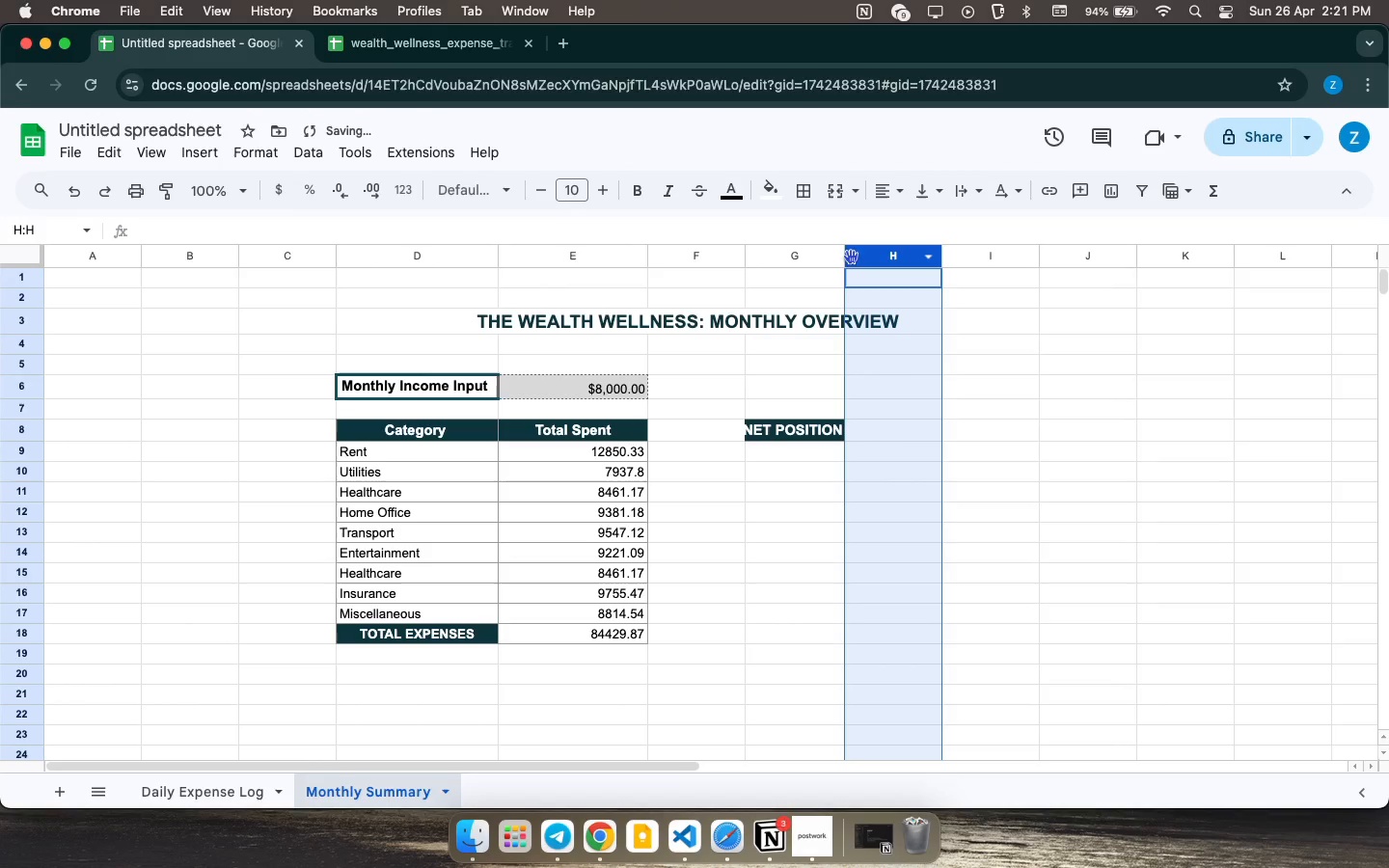 
left_click([817, 419])
 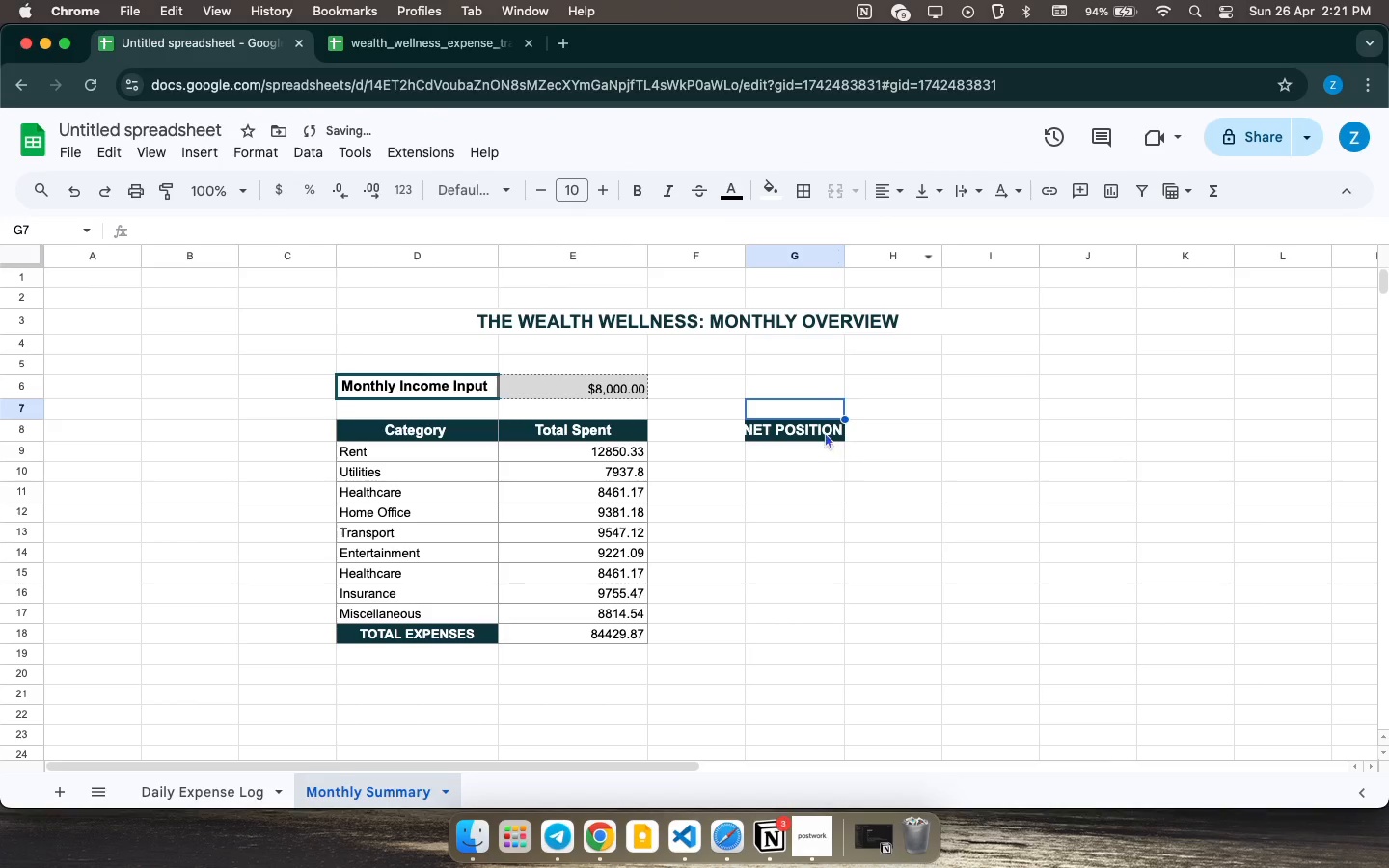 
left_click([824, 431])
 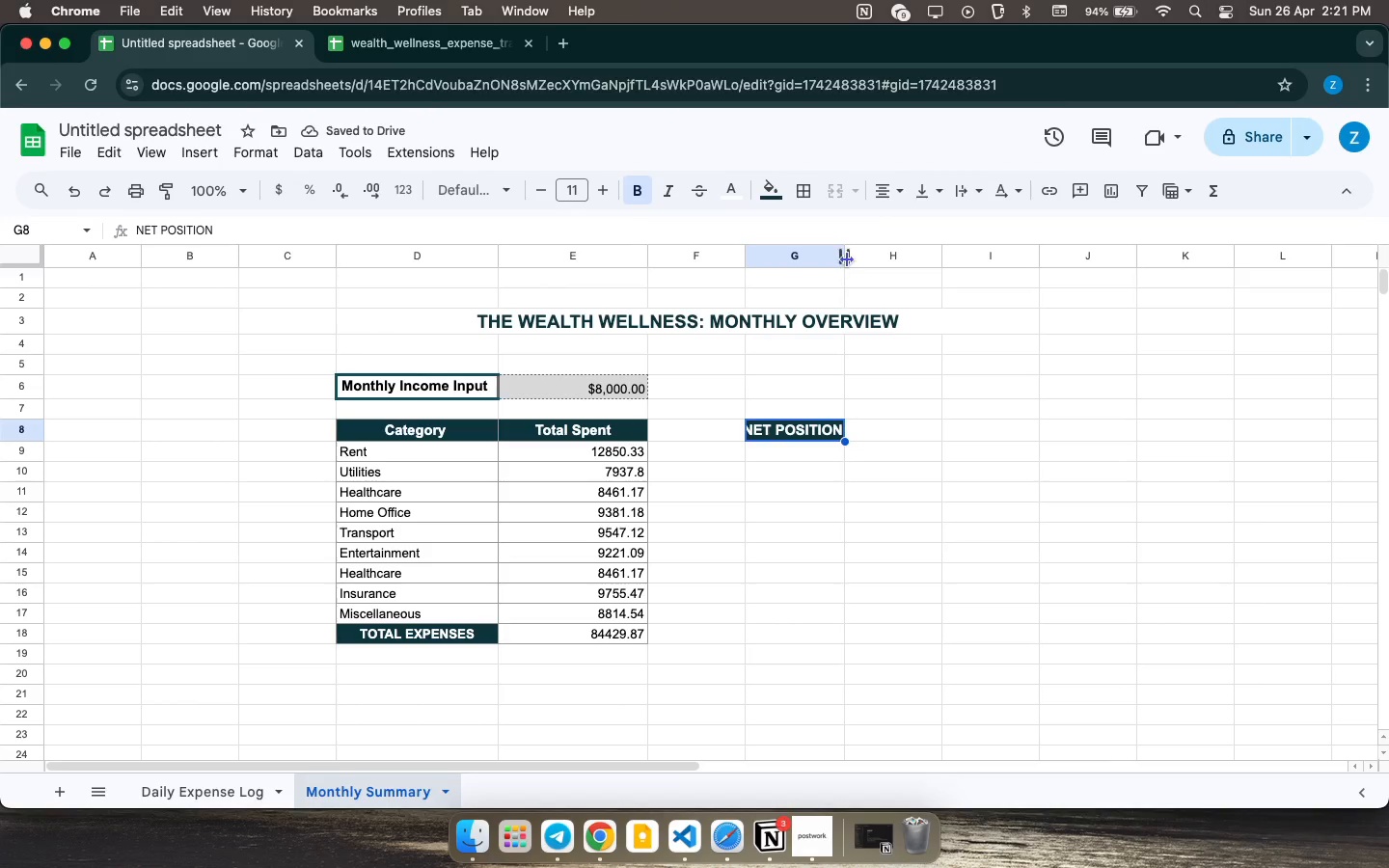 
left_click_drag(start_coordinate=[847, 258], to_coordinate=[891, 253])
 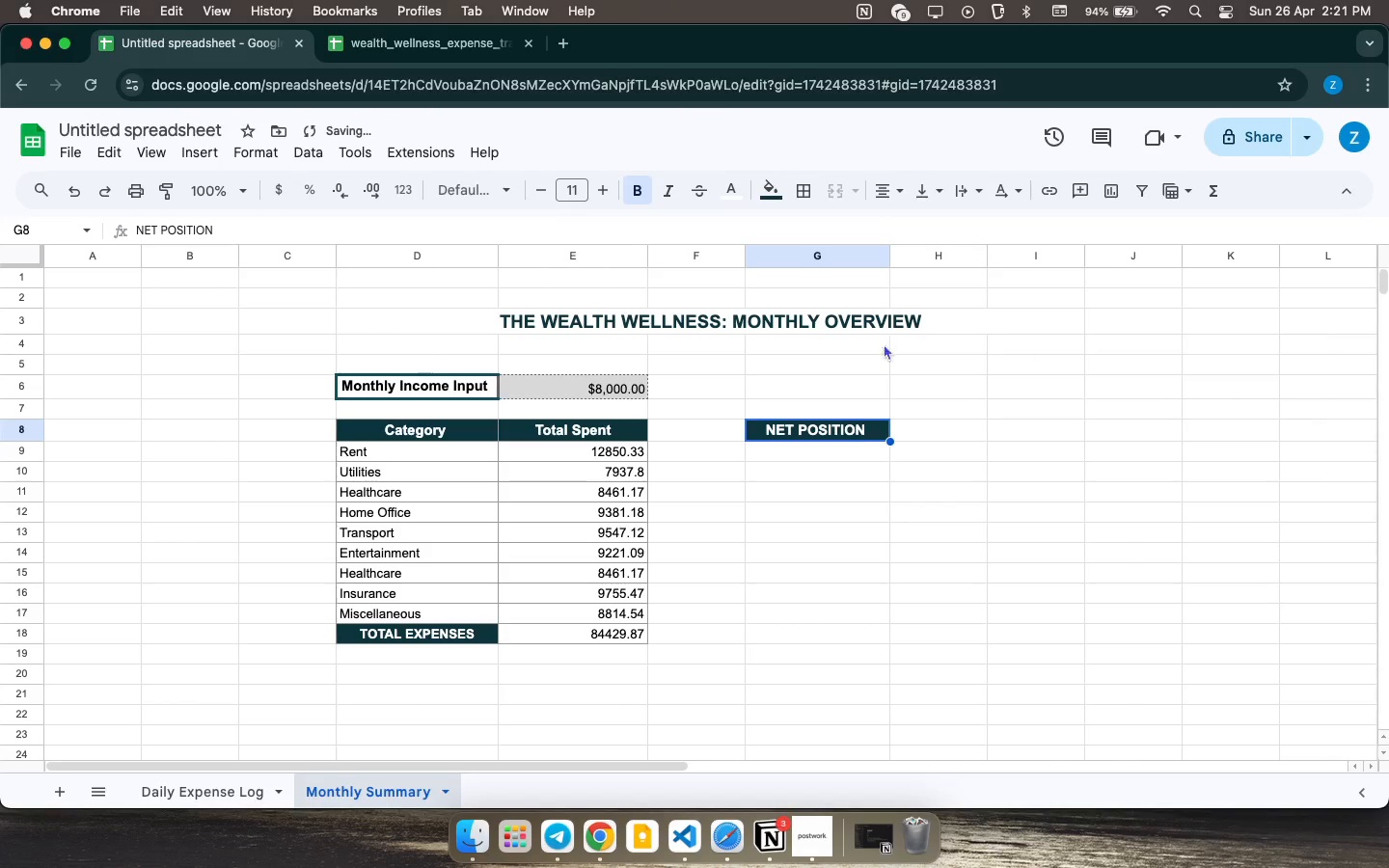 
mouse_move([851, 457])
 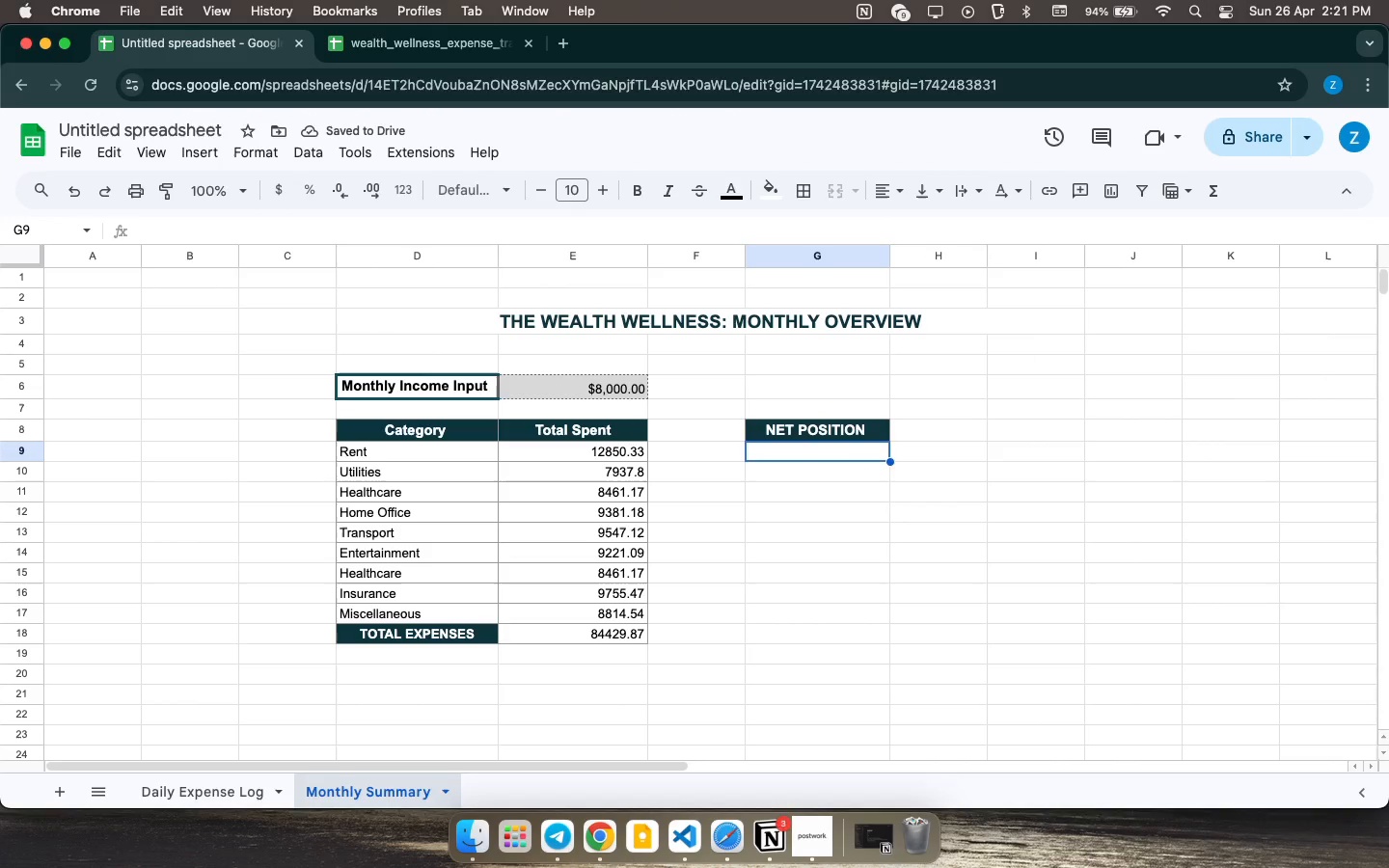 
key(R)
 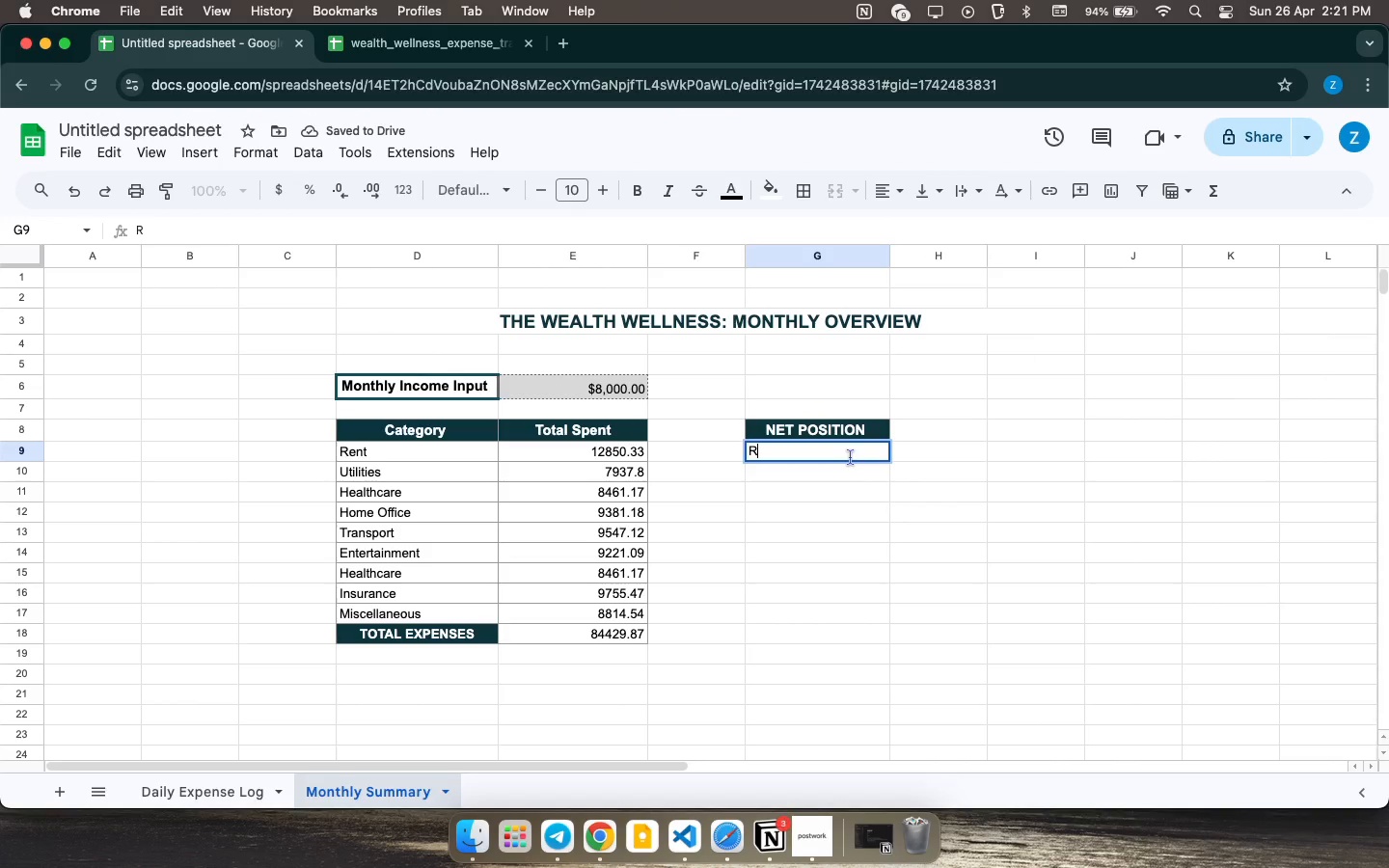 
key(CapsLock)
 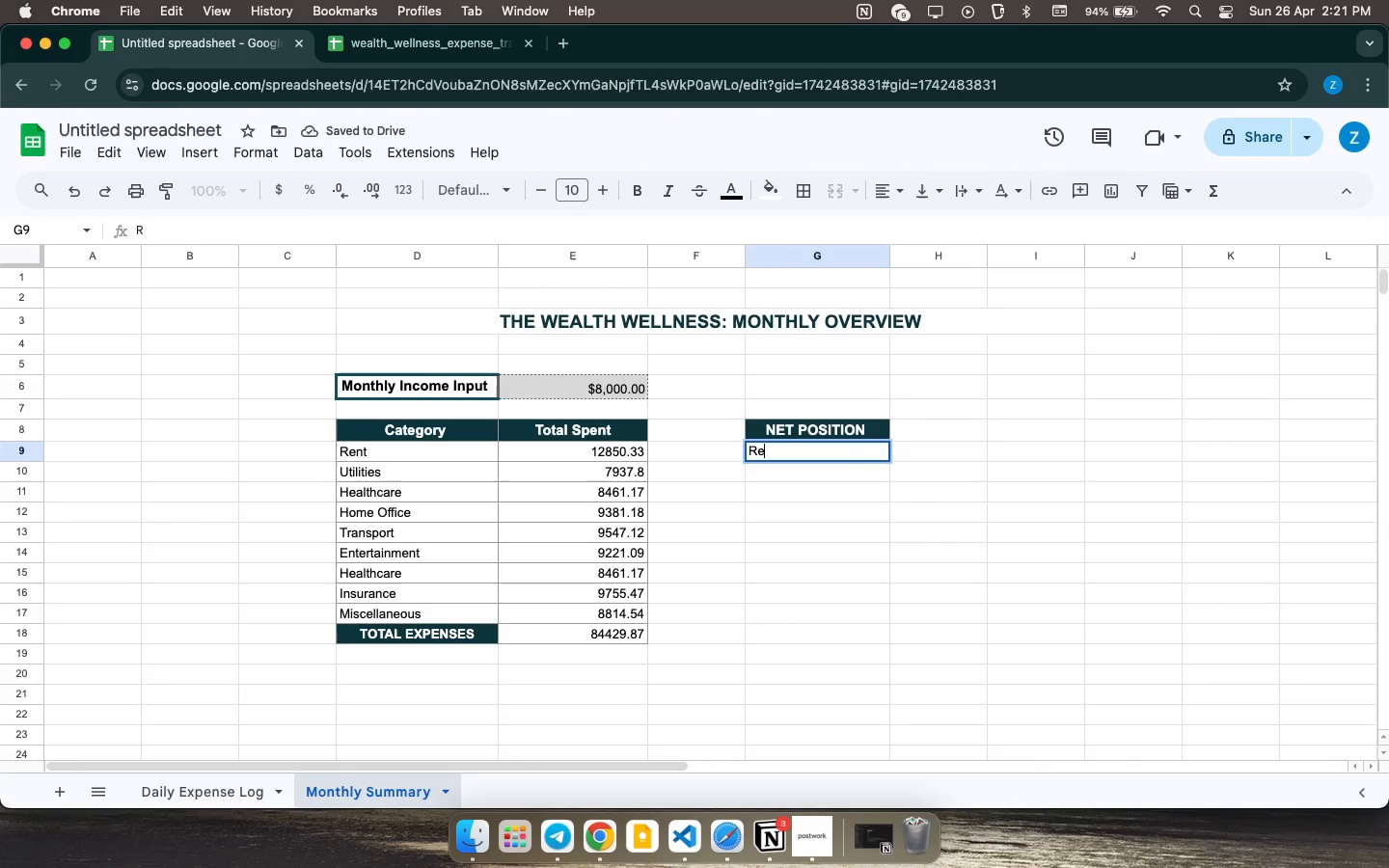 
key(E)
 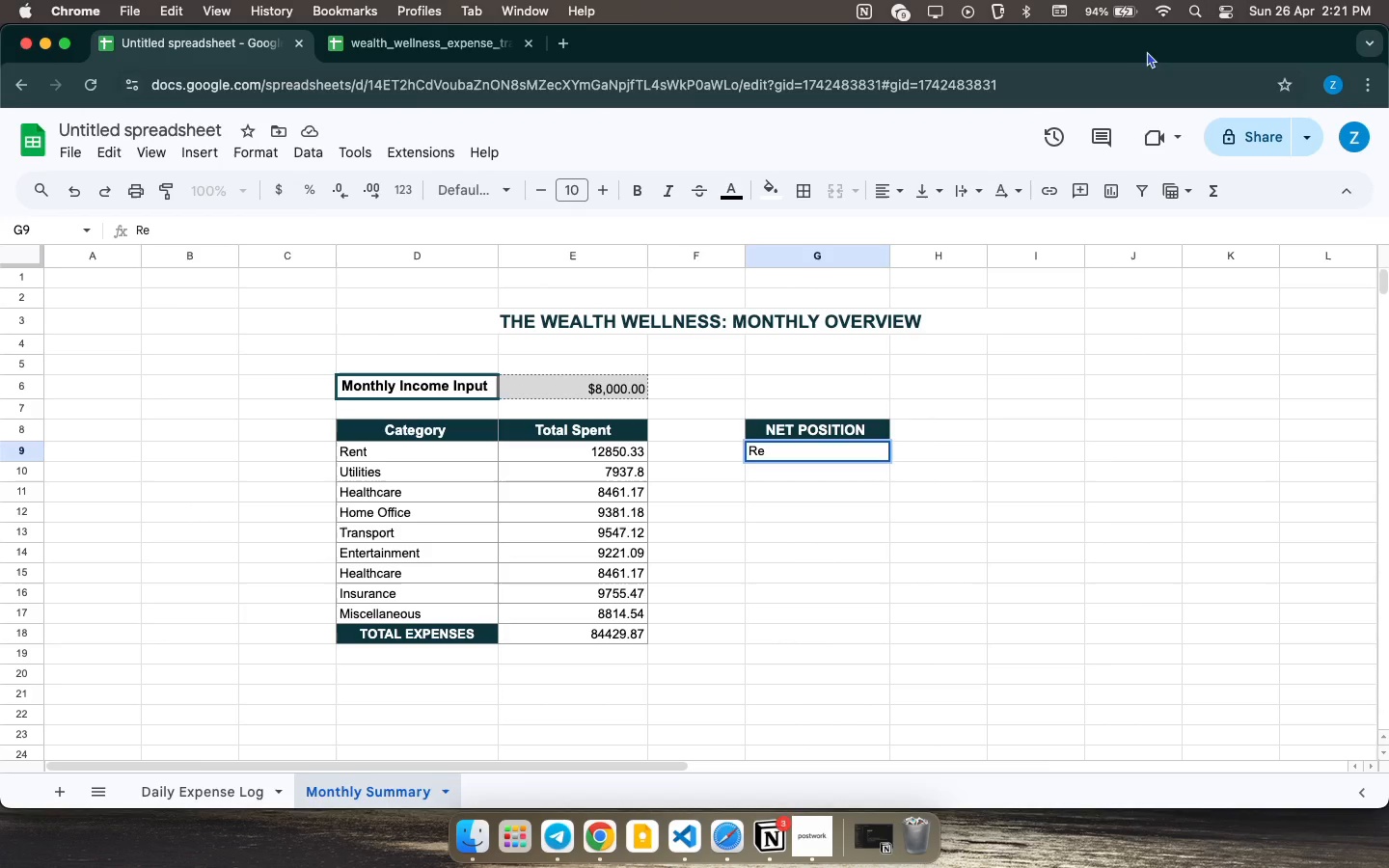 
left_click([1167, 5])
 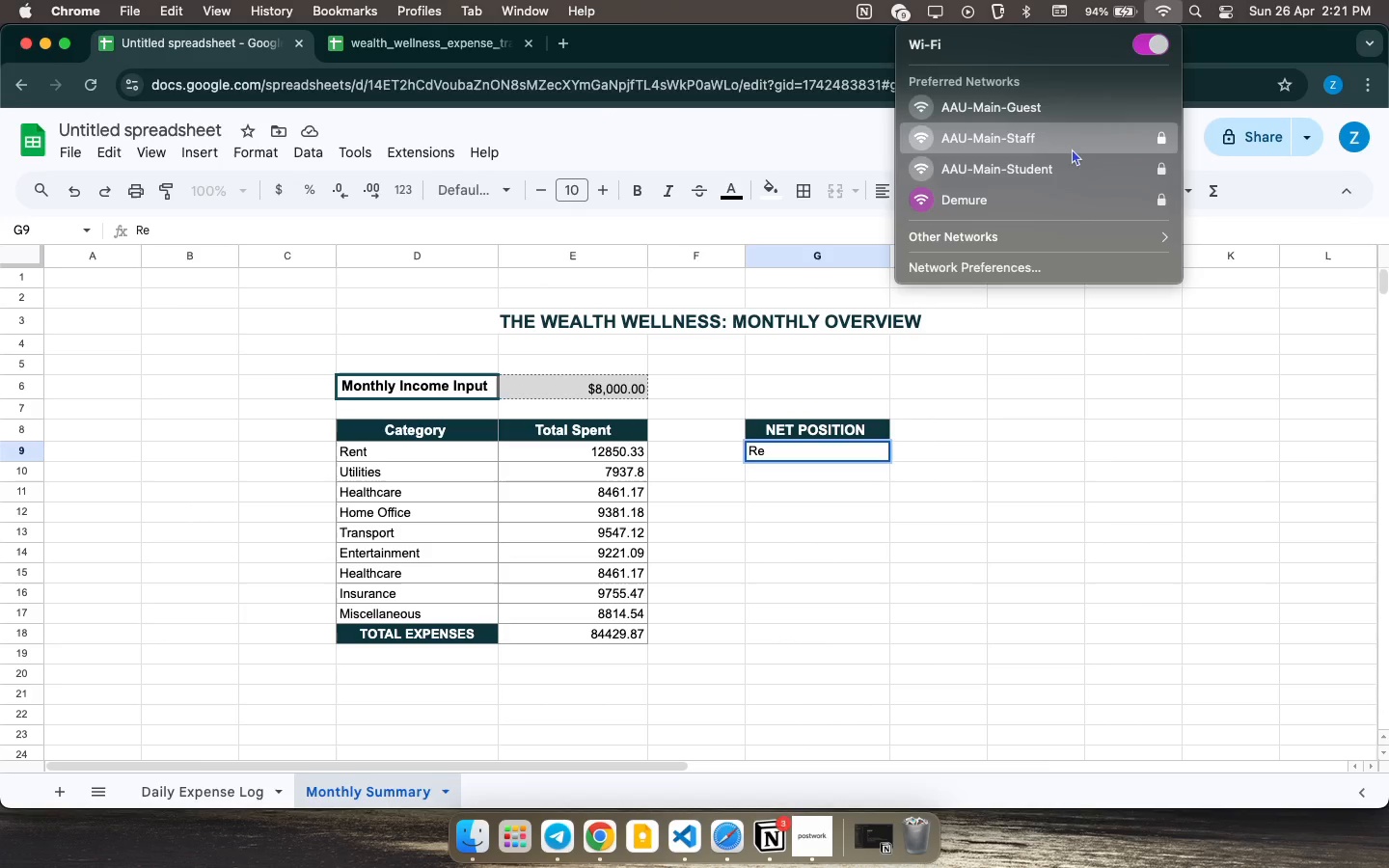 
left_click([1063, 171])
 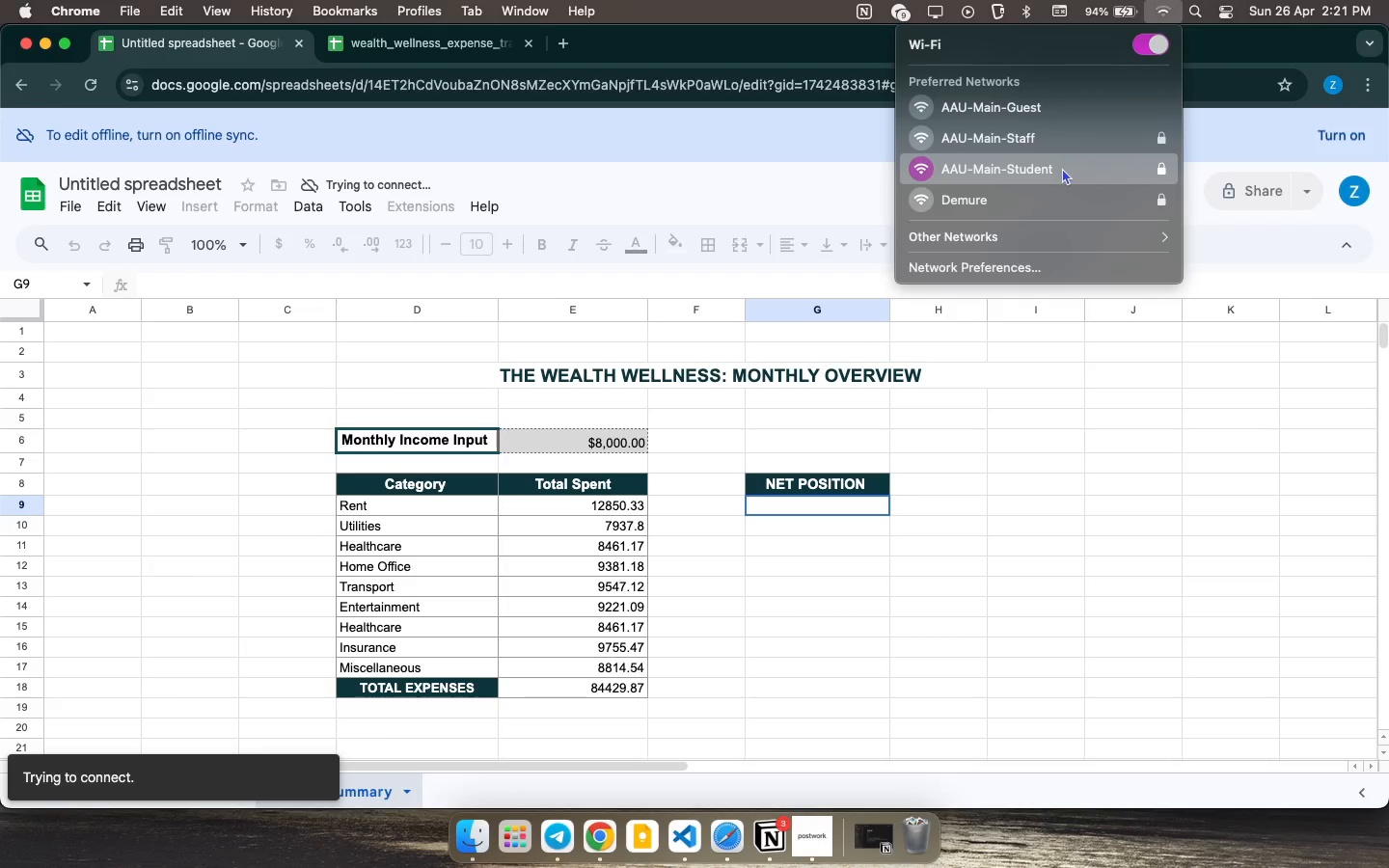 
wait(9.23)
 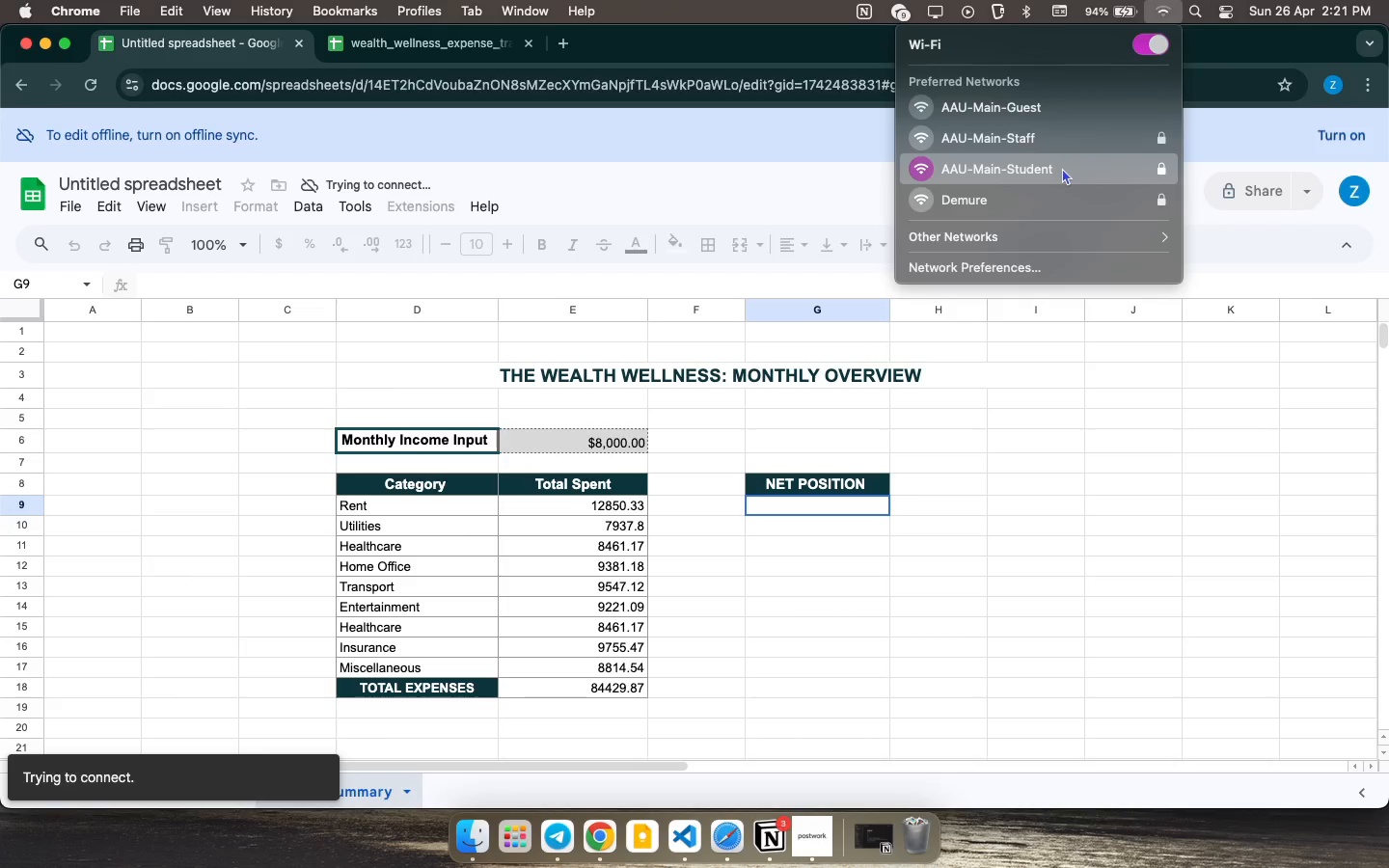 
left_click([823, 450])
 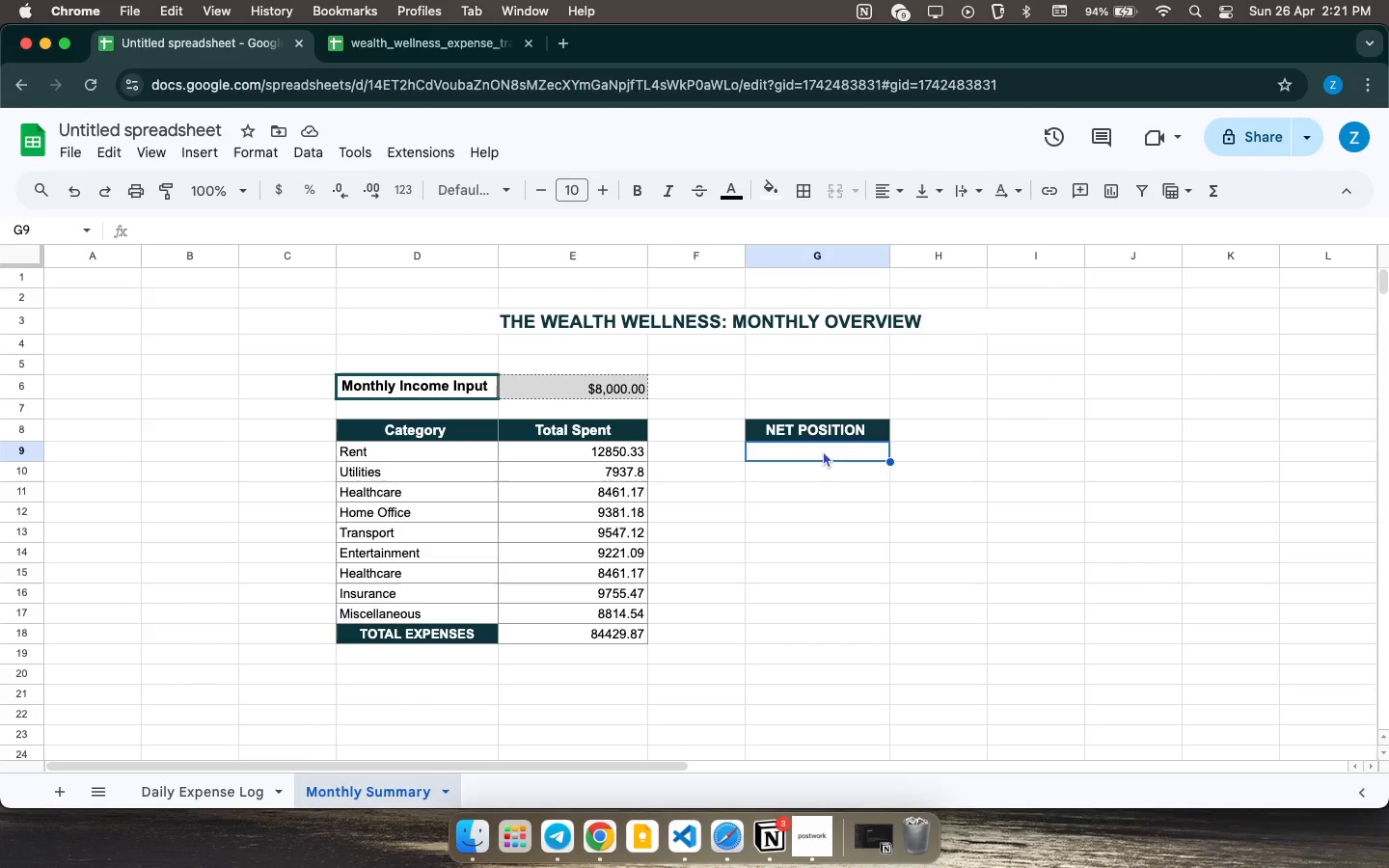 
key(CapsLock)
 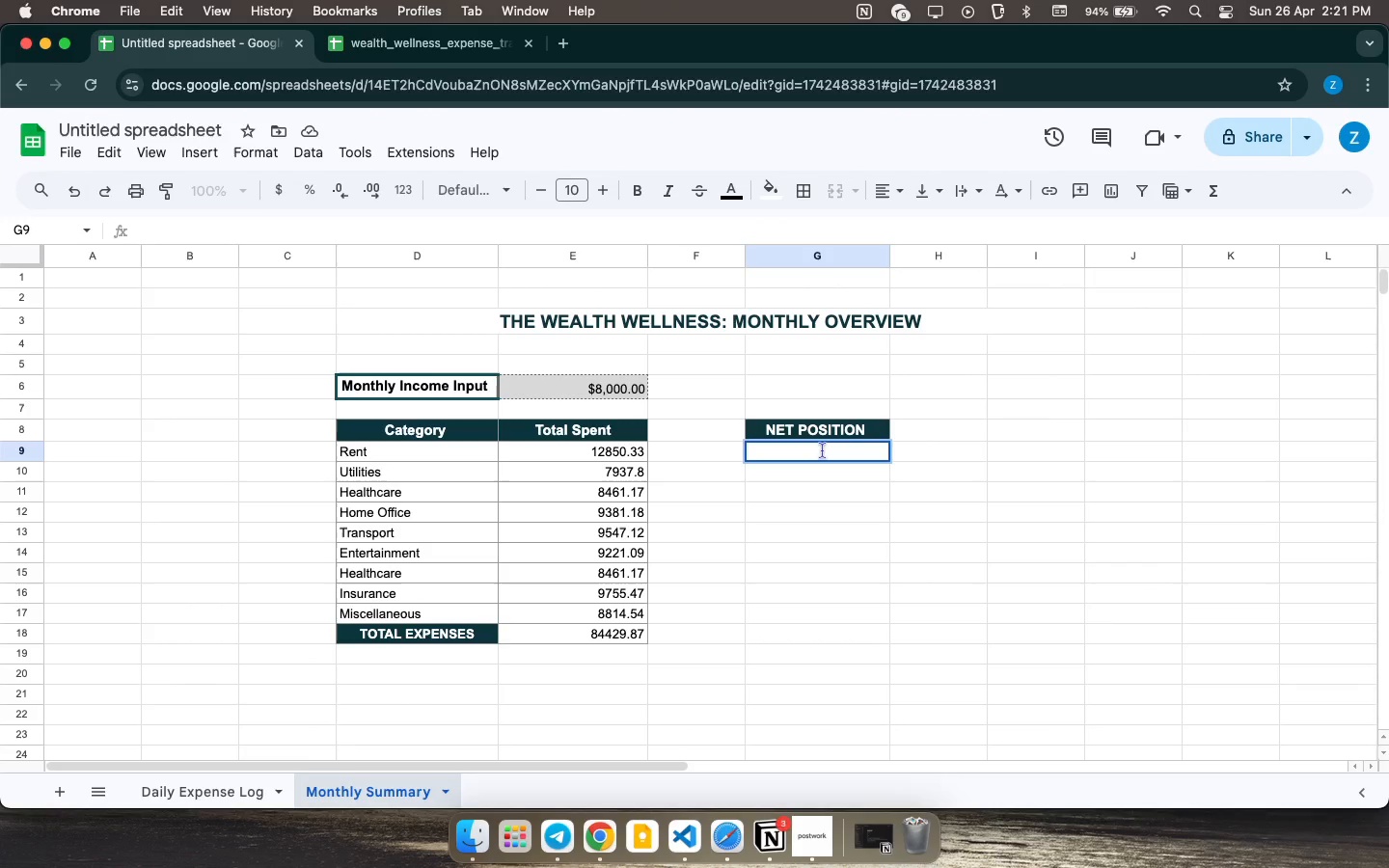 
key(R)
 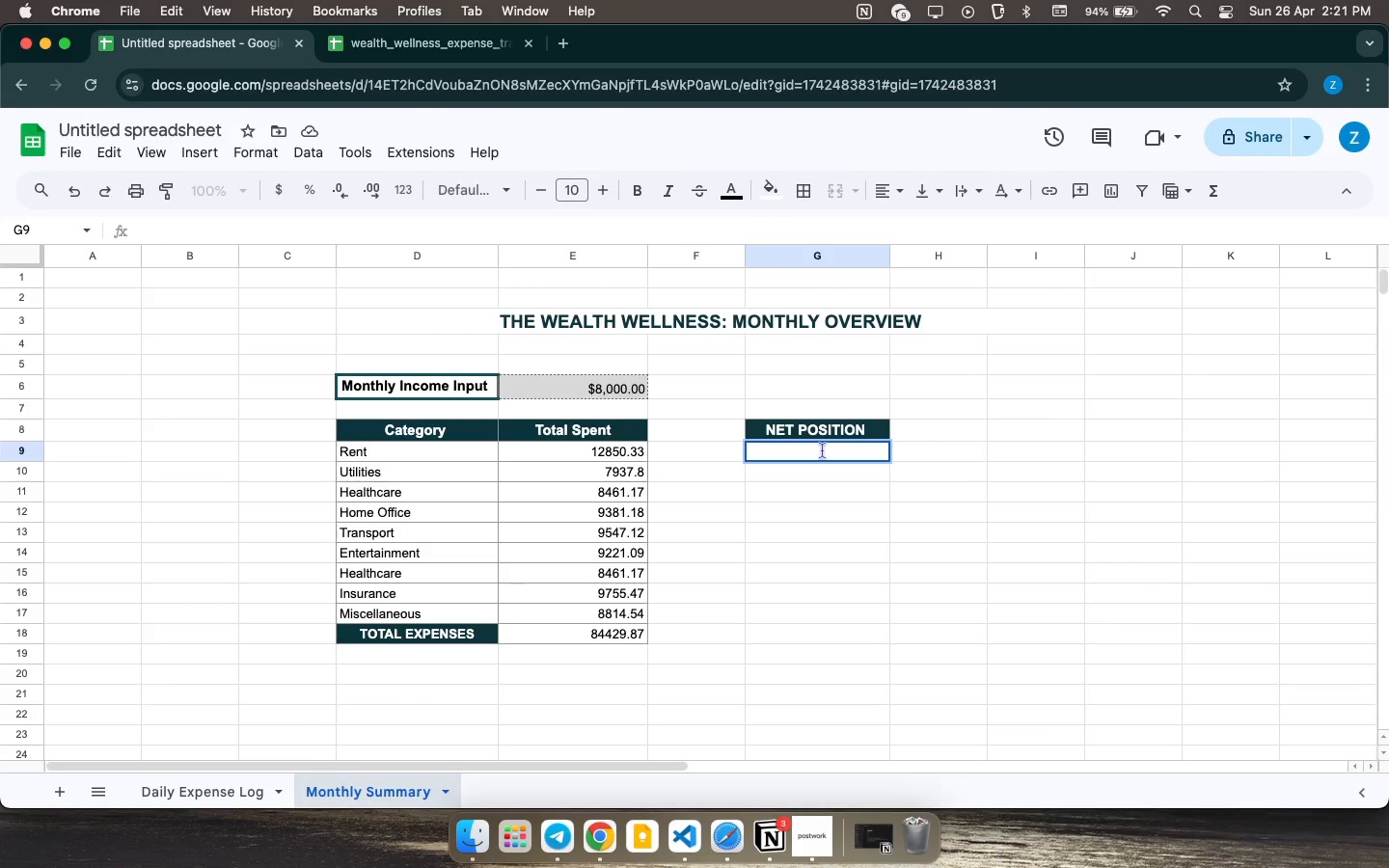 
key(CapsLock)
 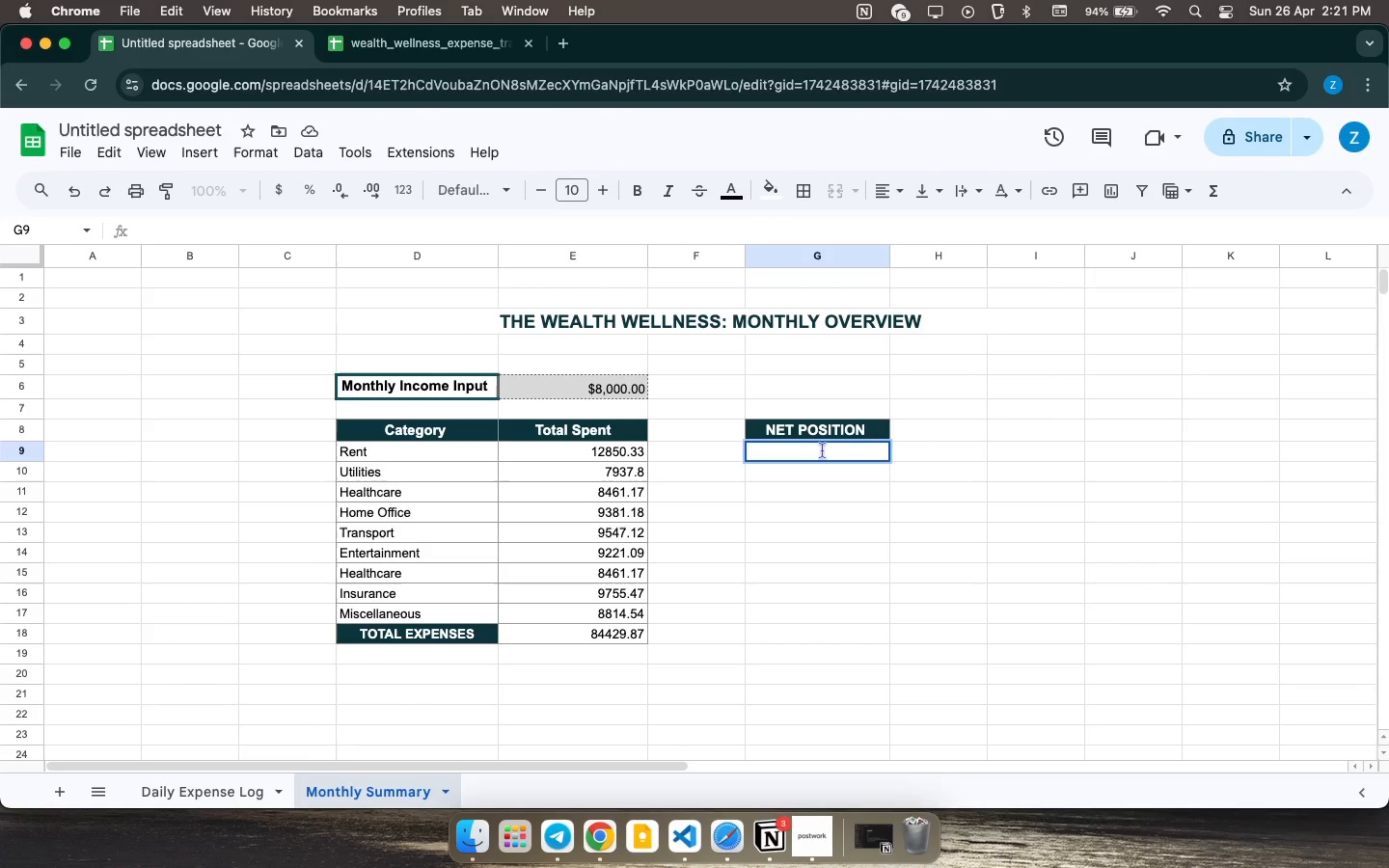 
key(E)
 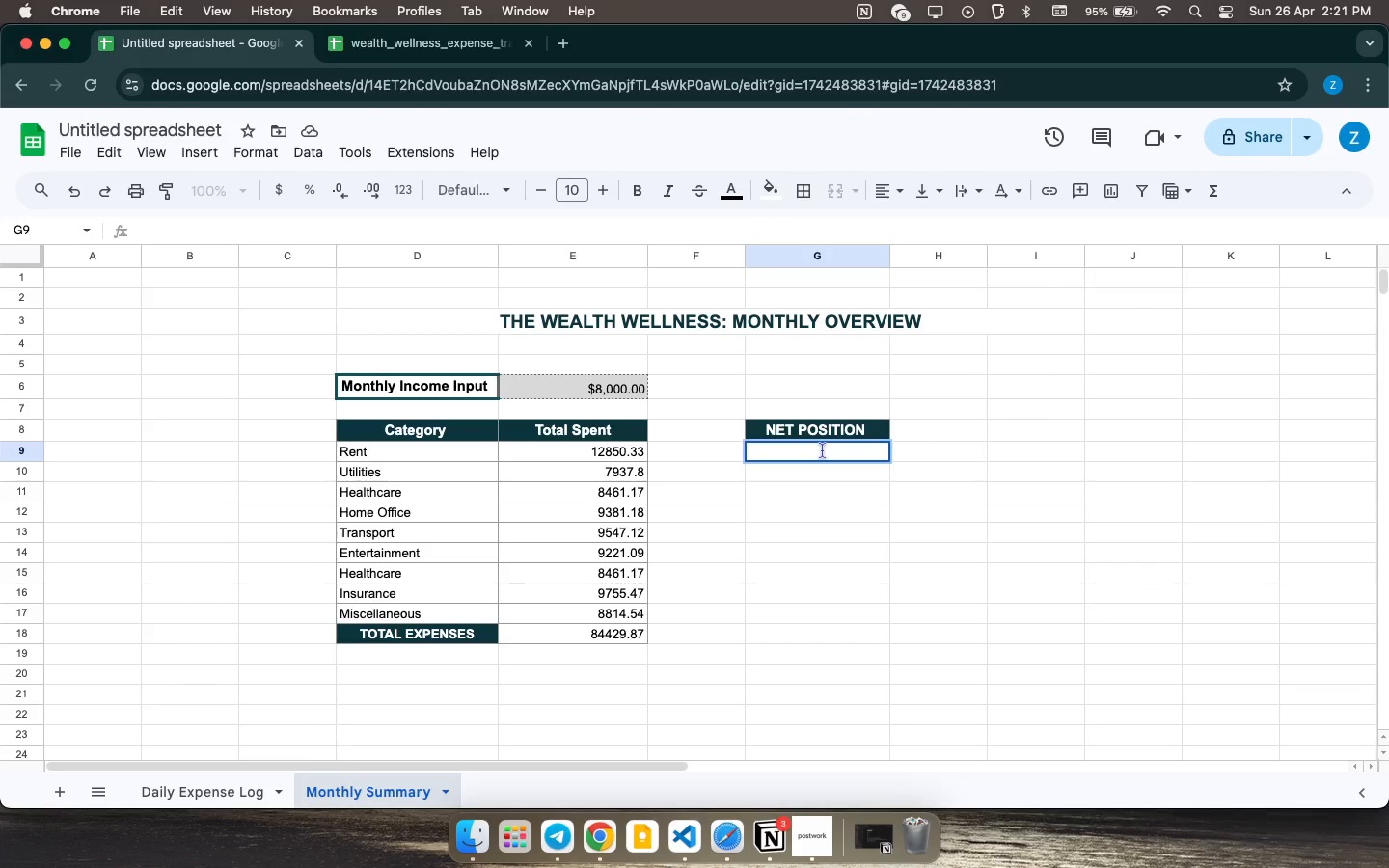 
left_click([823, 450])
 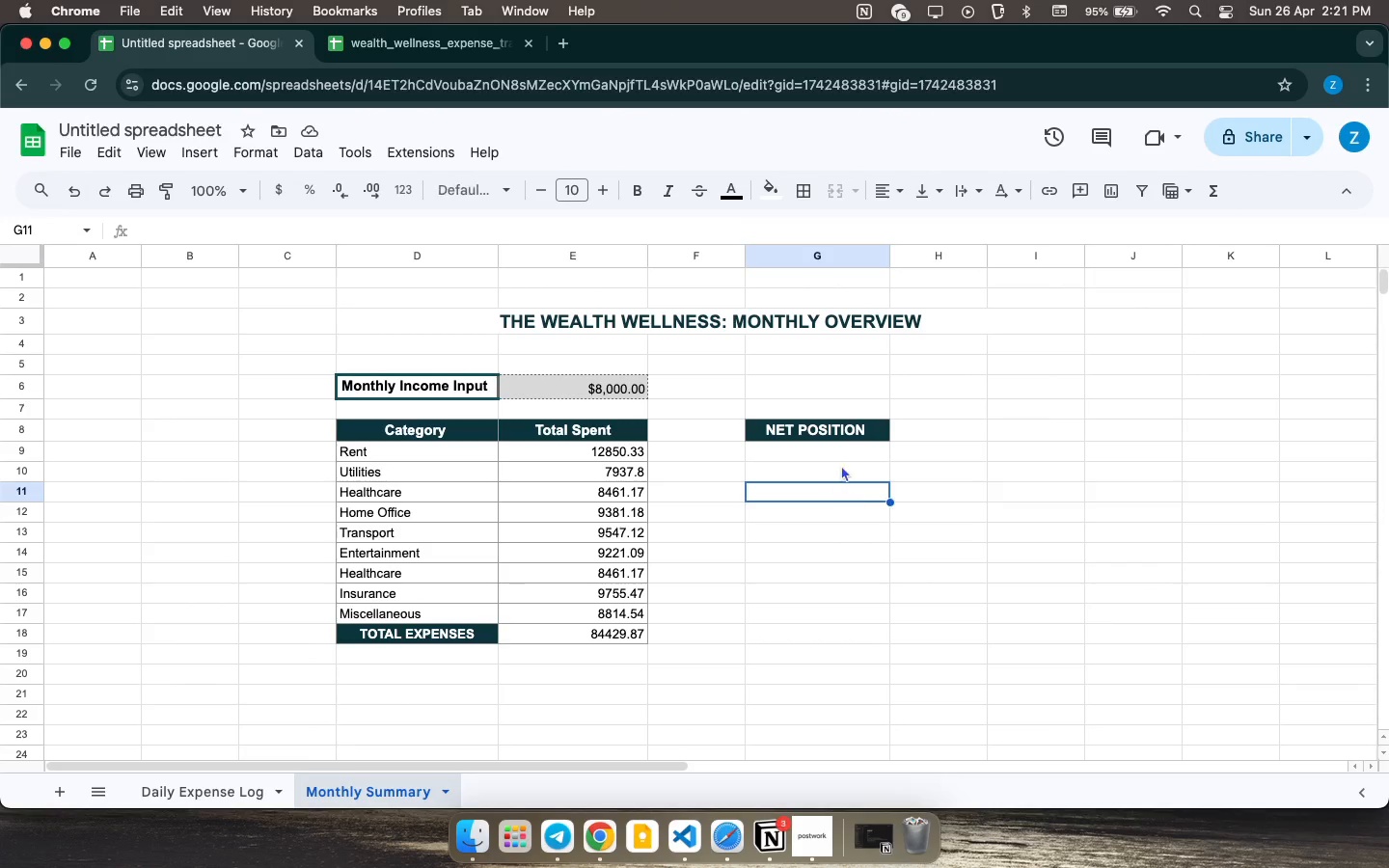 
double_click([846, 458])
 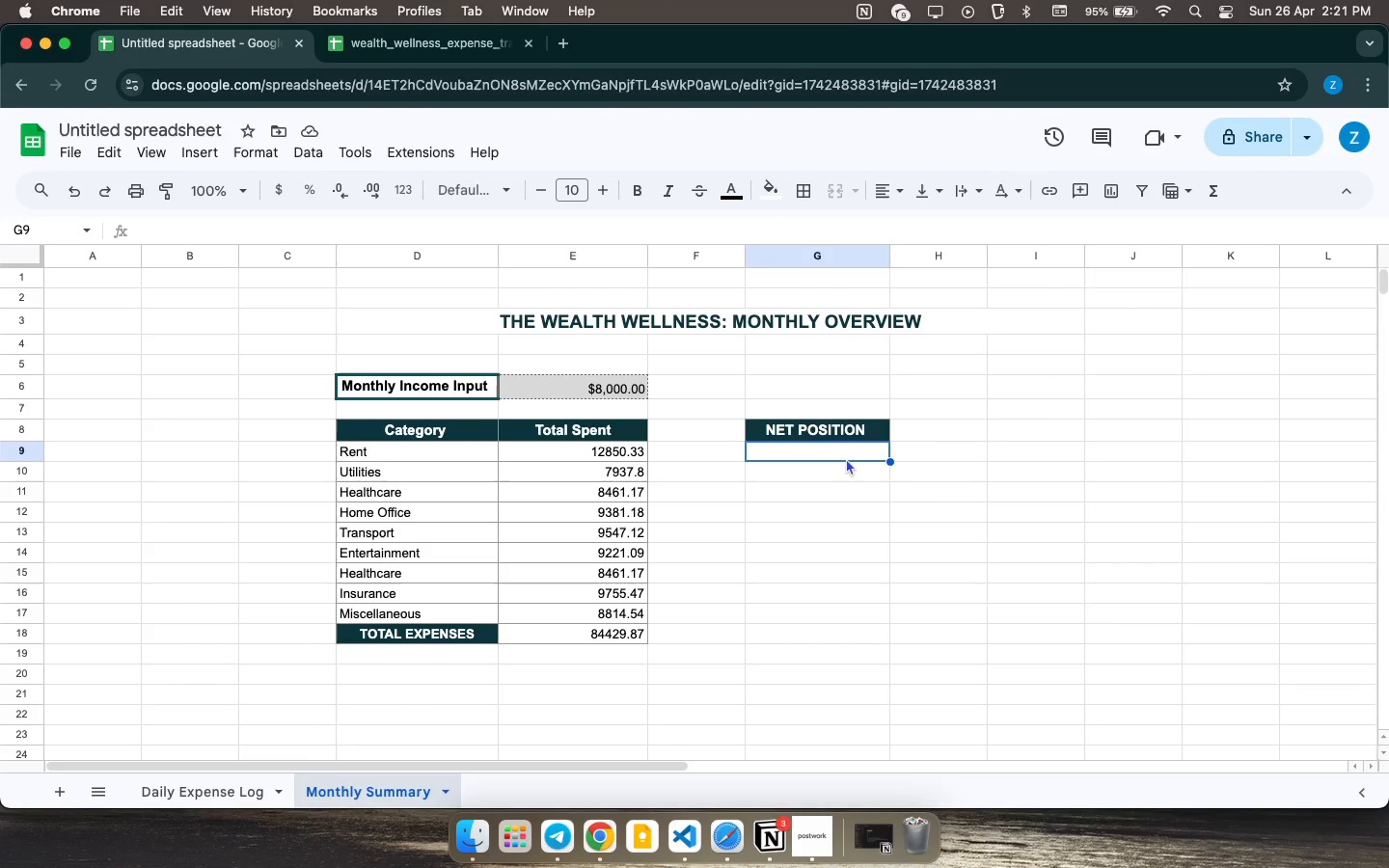 
type(Remaining Budget )
 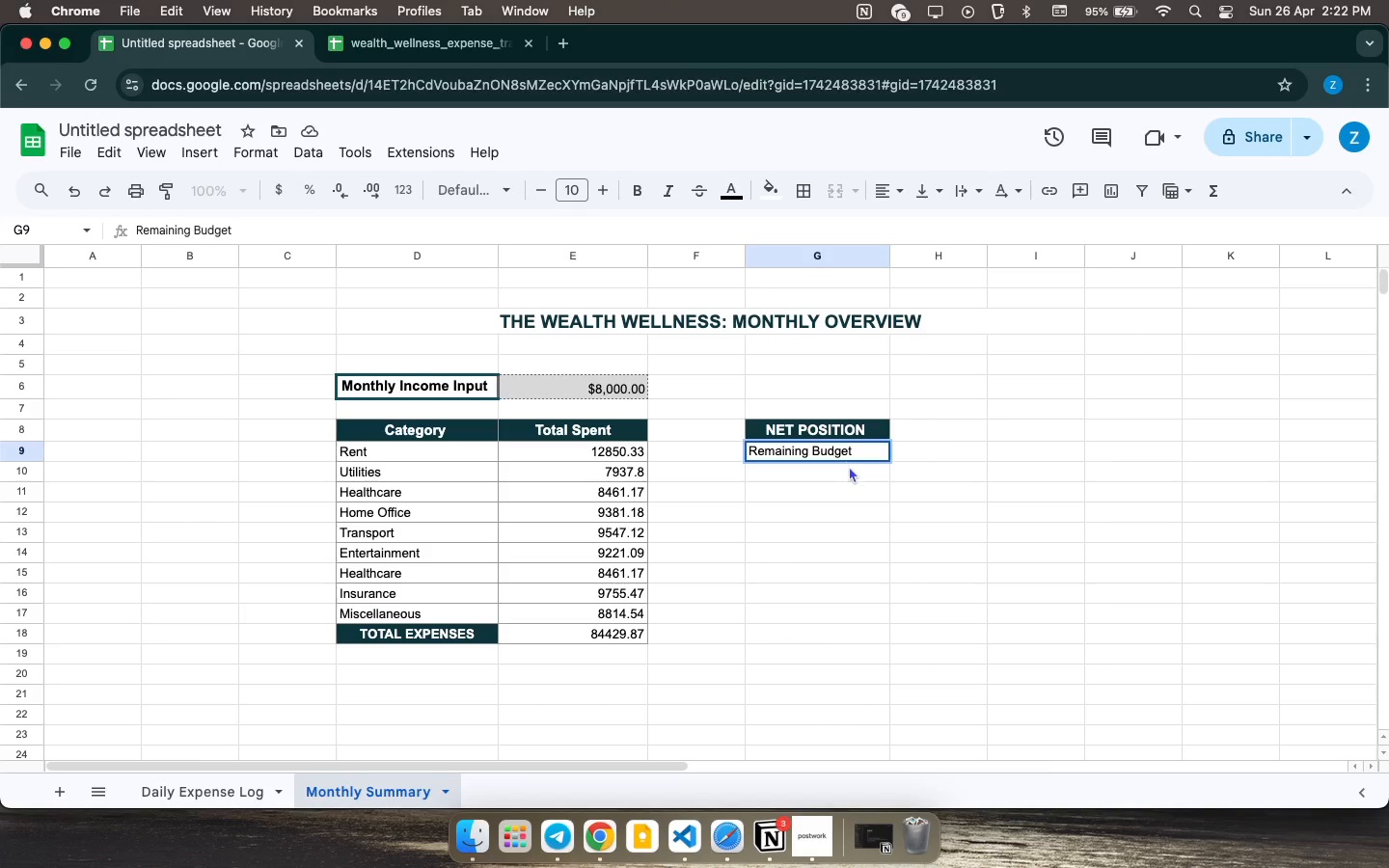 
left_click([859, 475])
 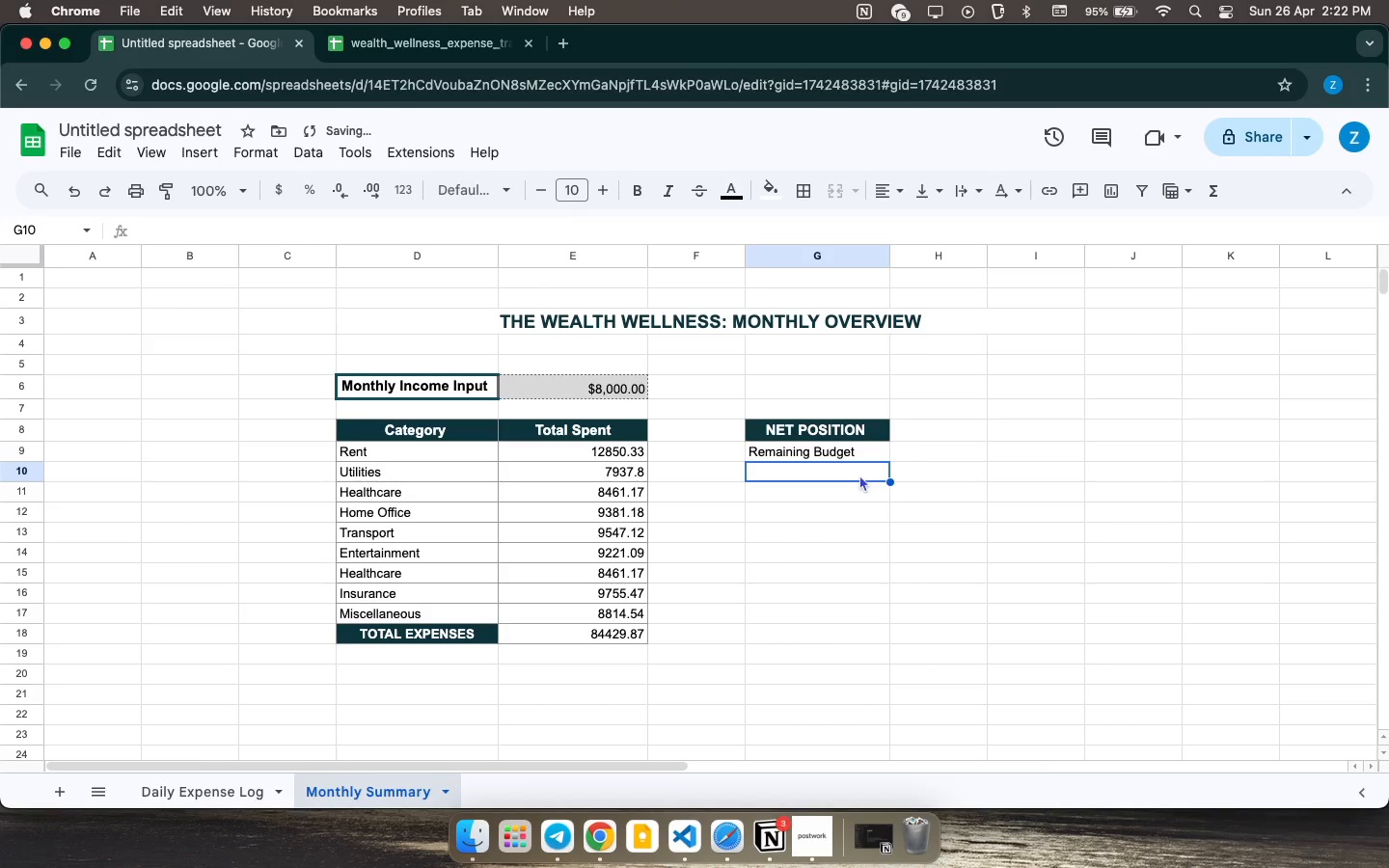 
type(=c4-c12)
 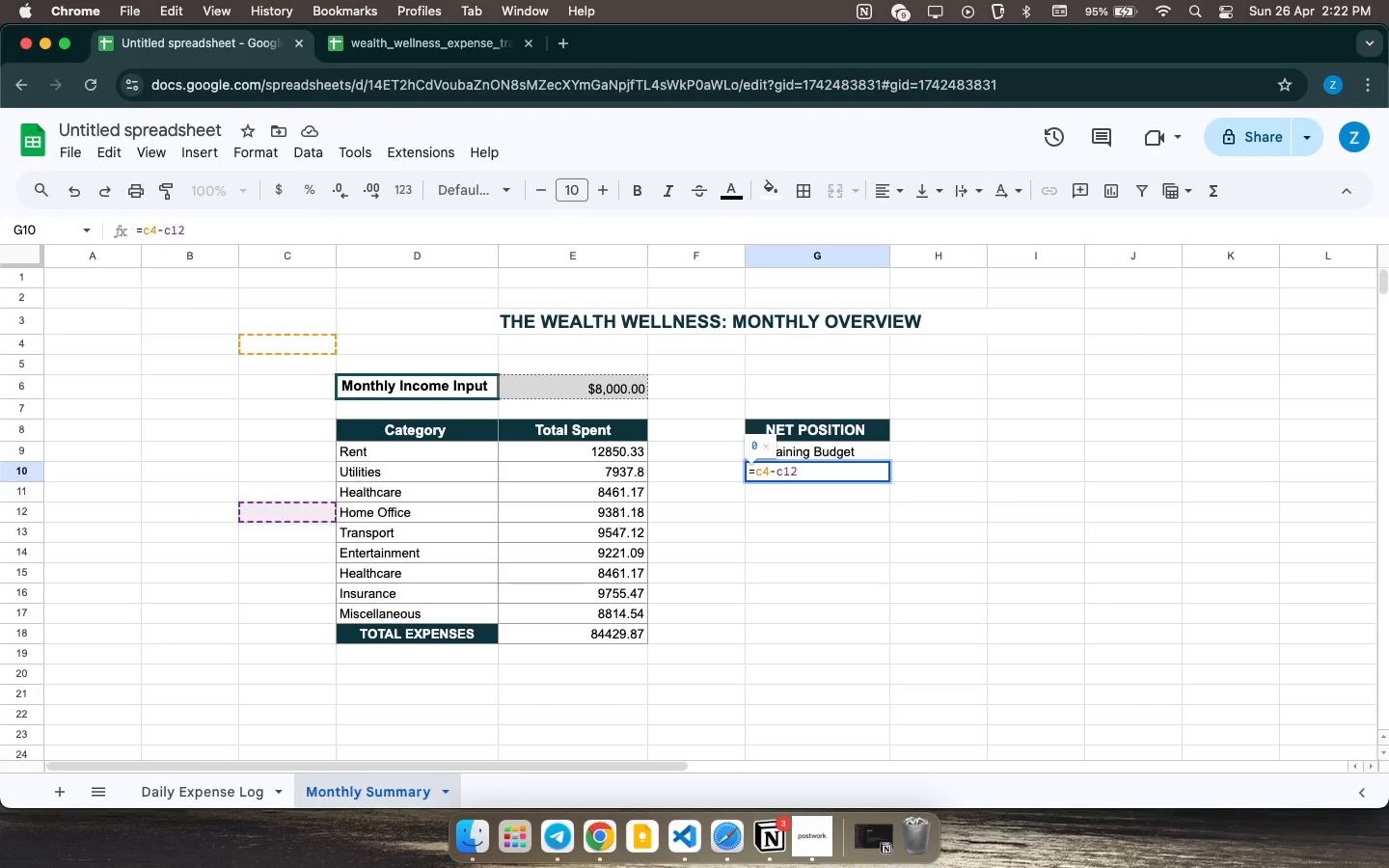 
key(Enter)
 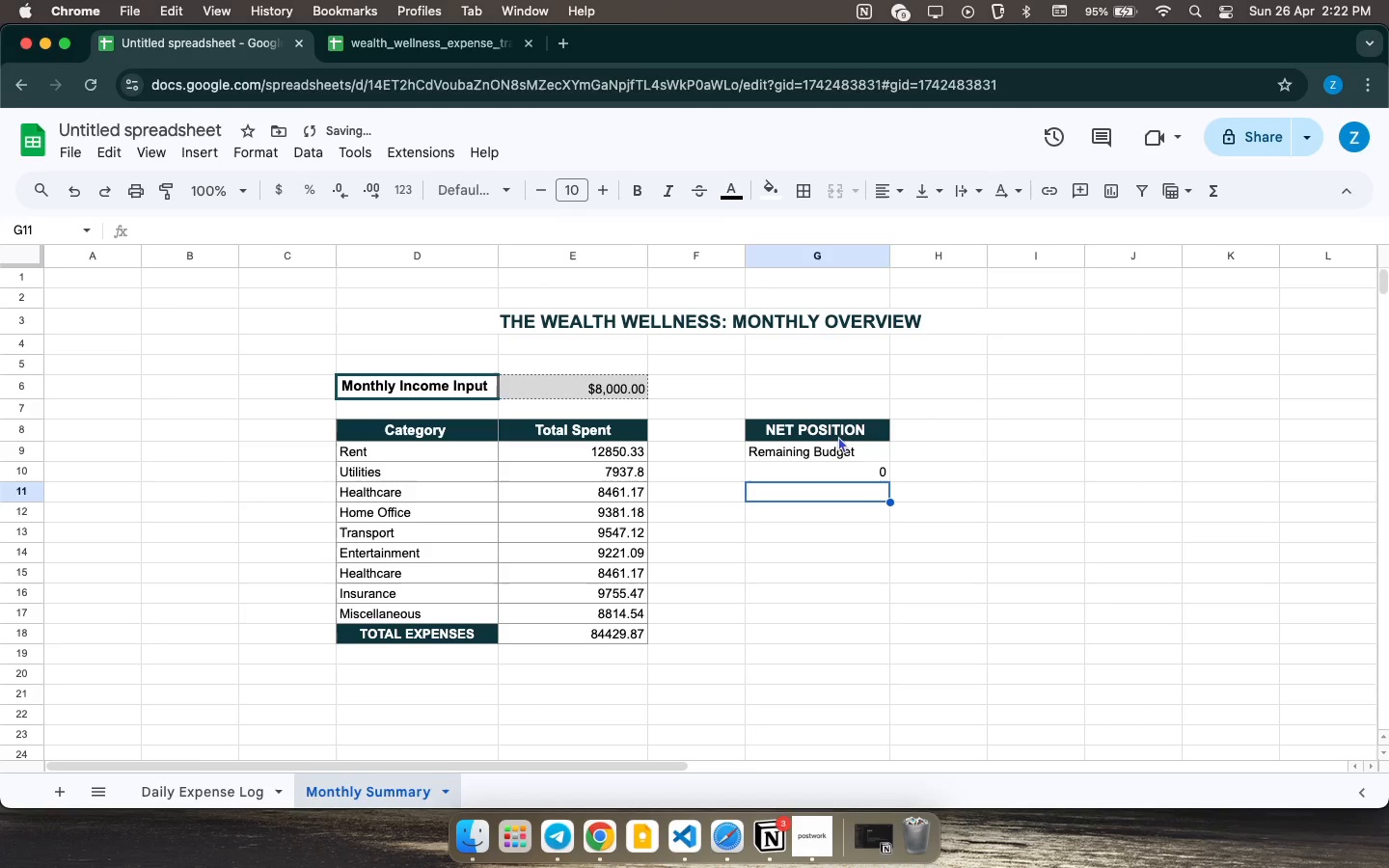 
left_click([841, 470])
 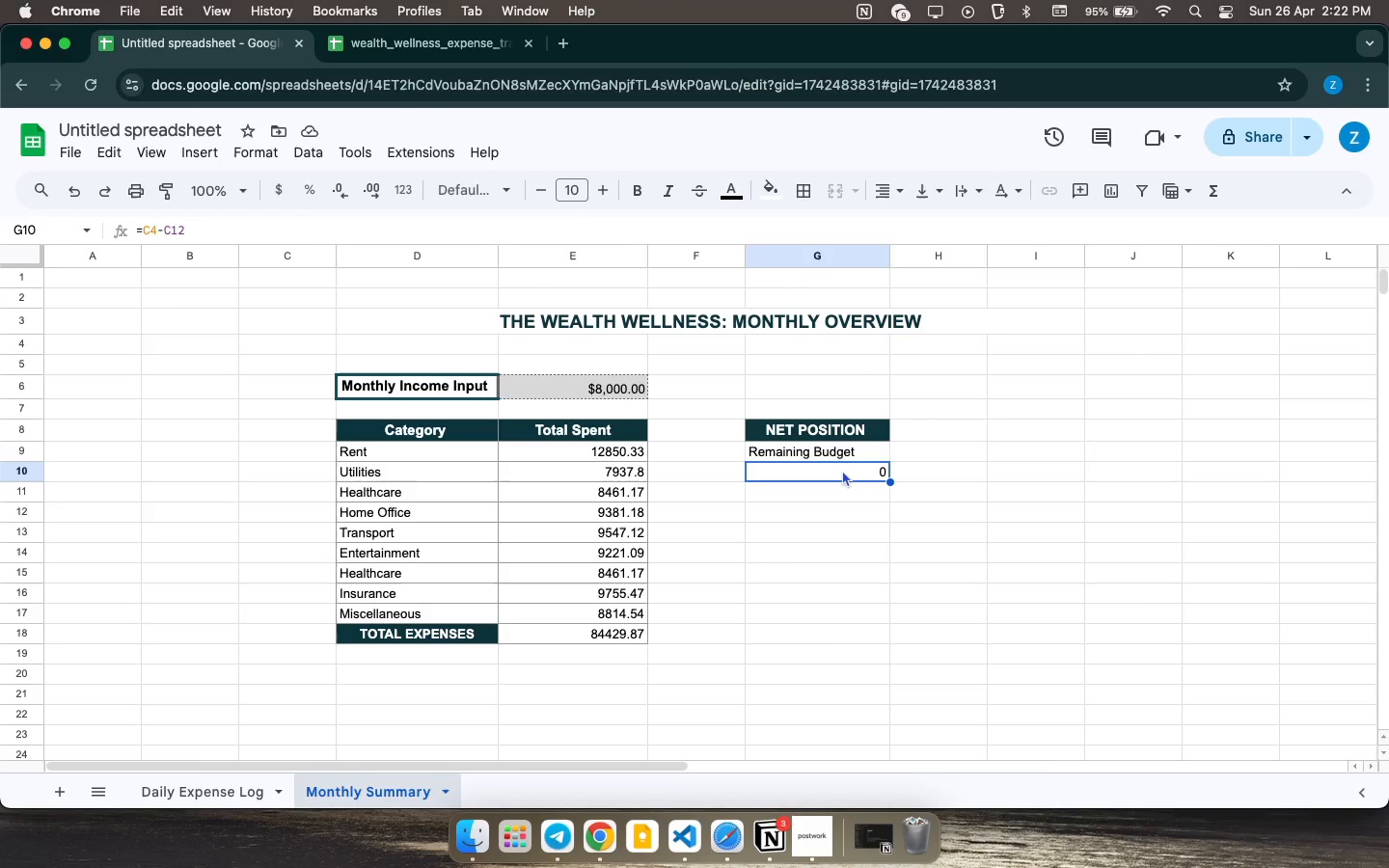 
wait(9.27)
 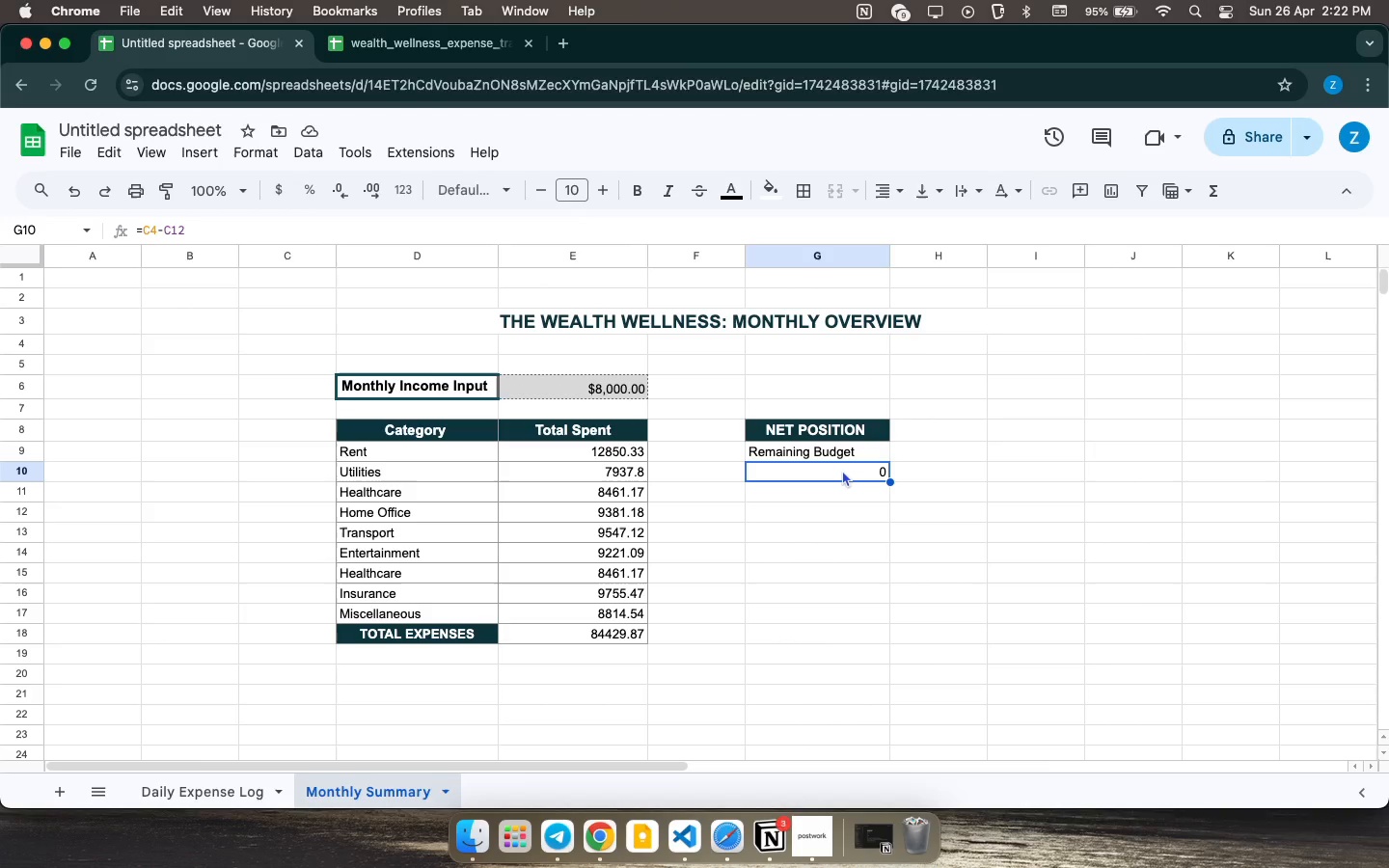 
double_click([864, 475])
 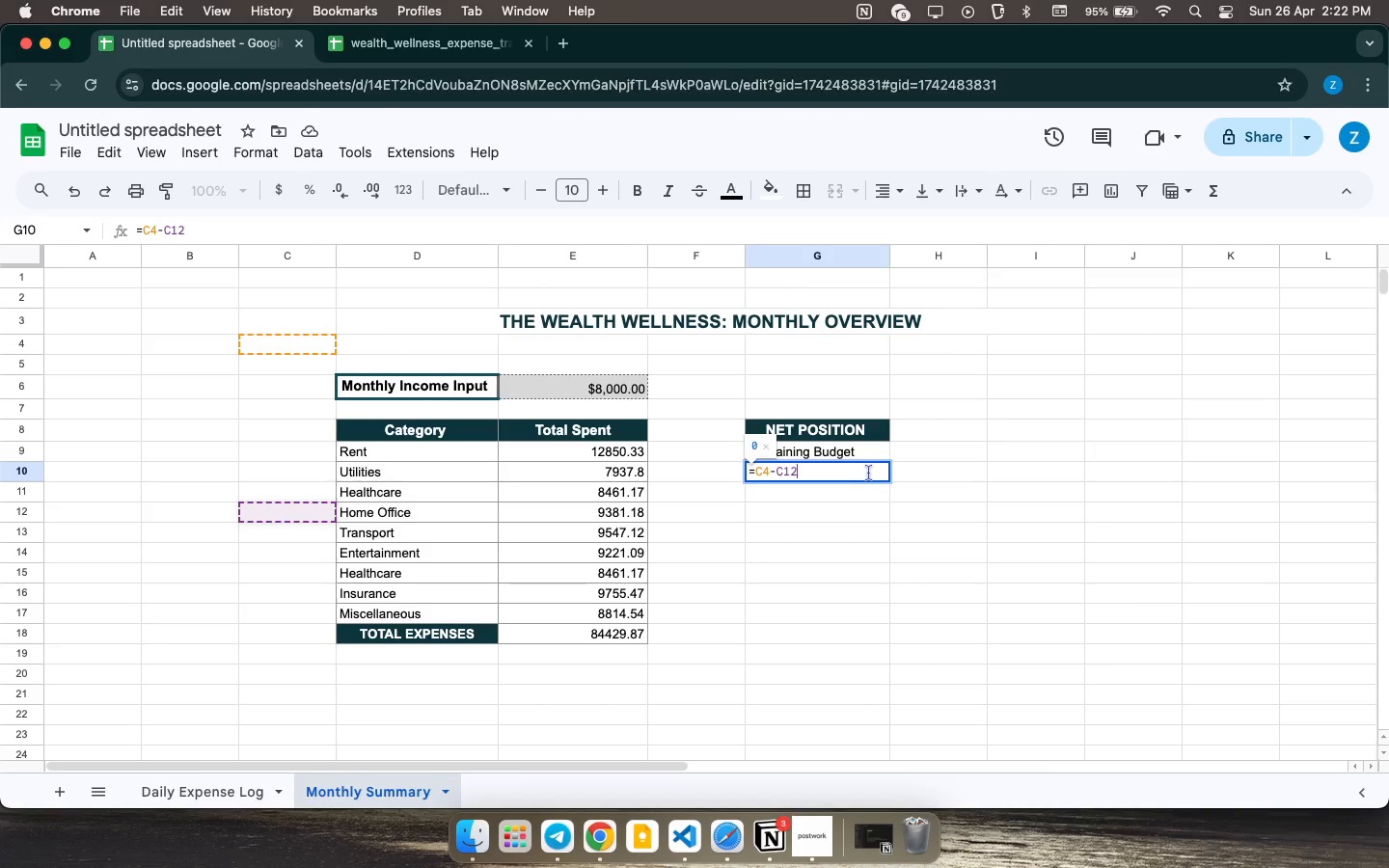 
left_click([869, 473])
 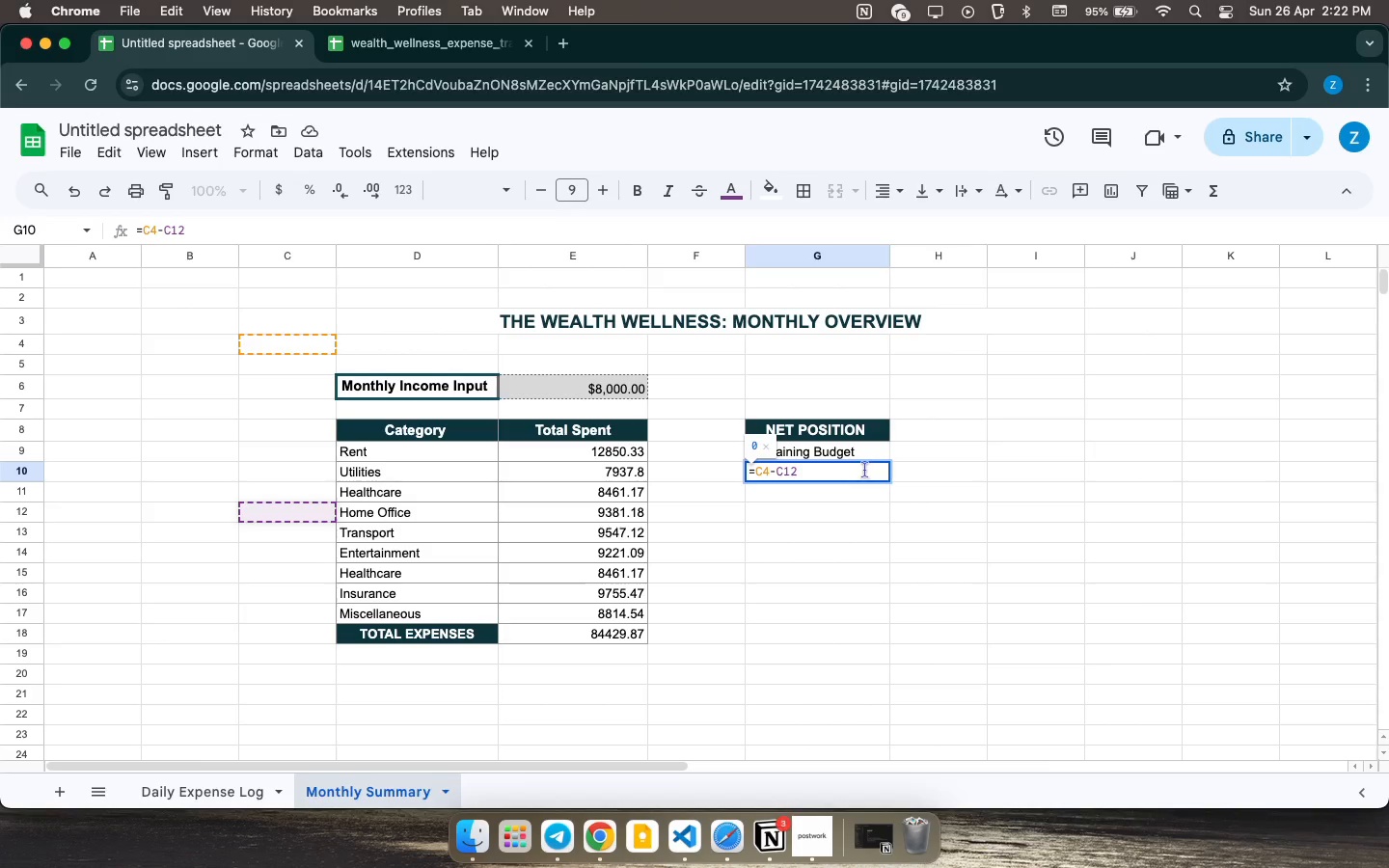 
key(Backspace)
 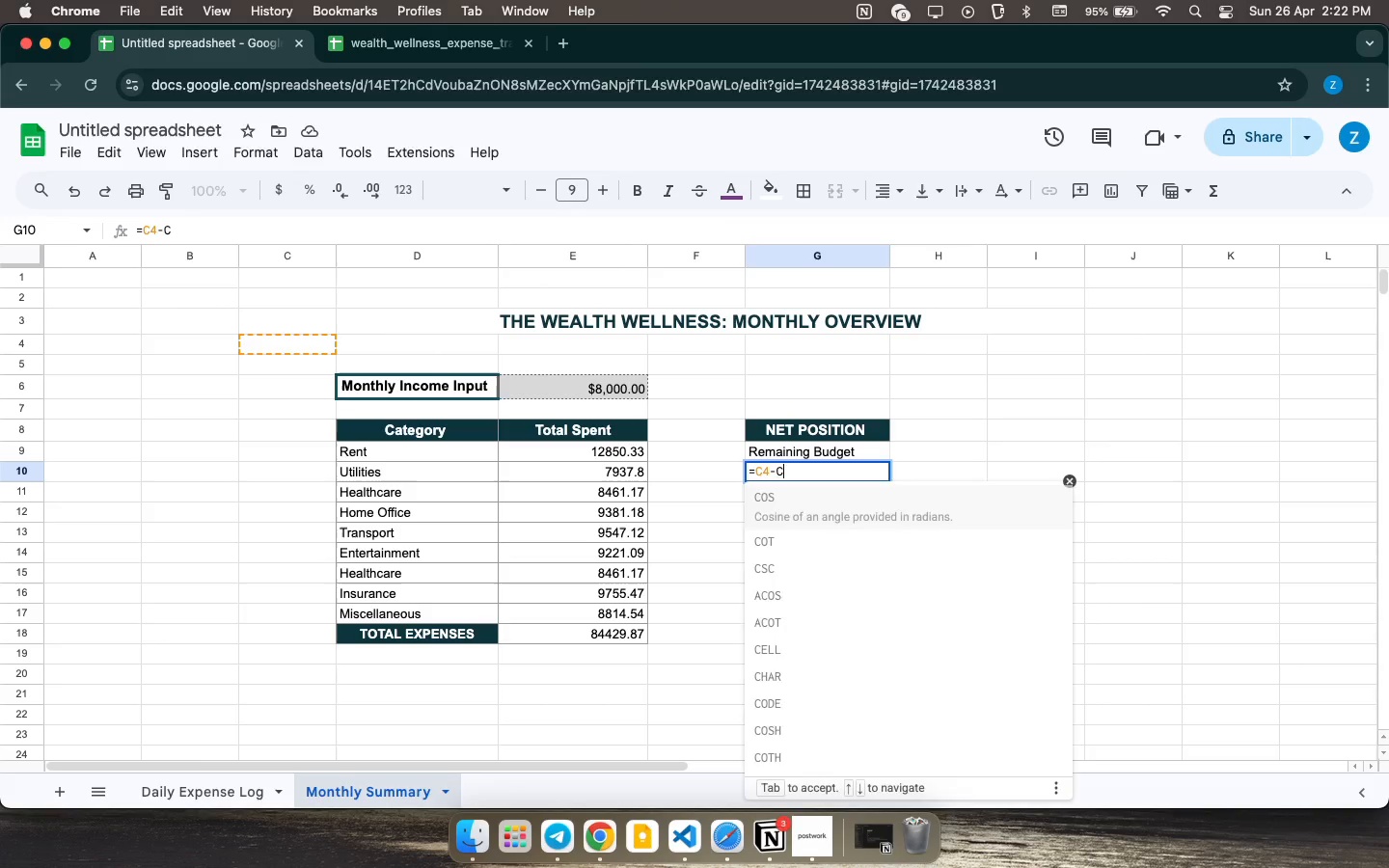 
key(Backspace)
 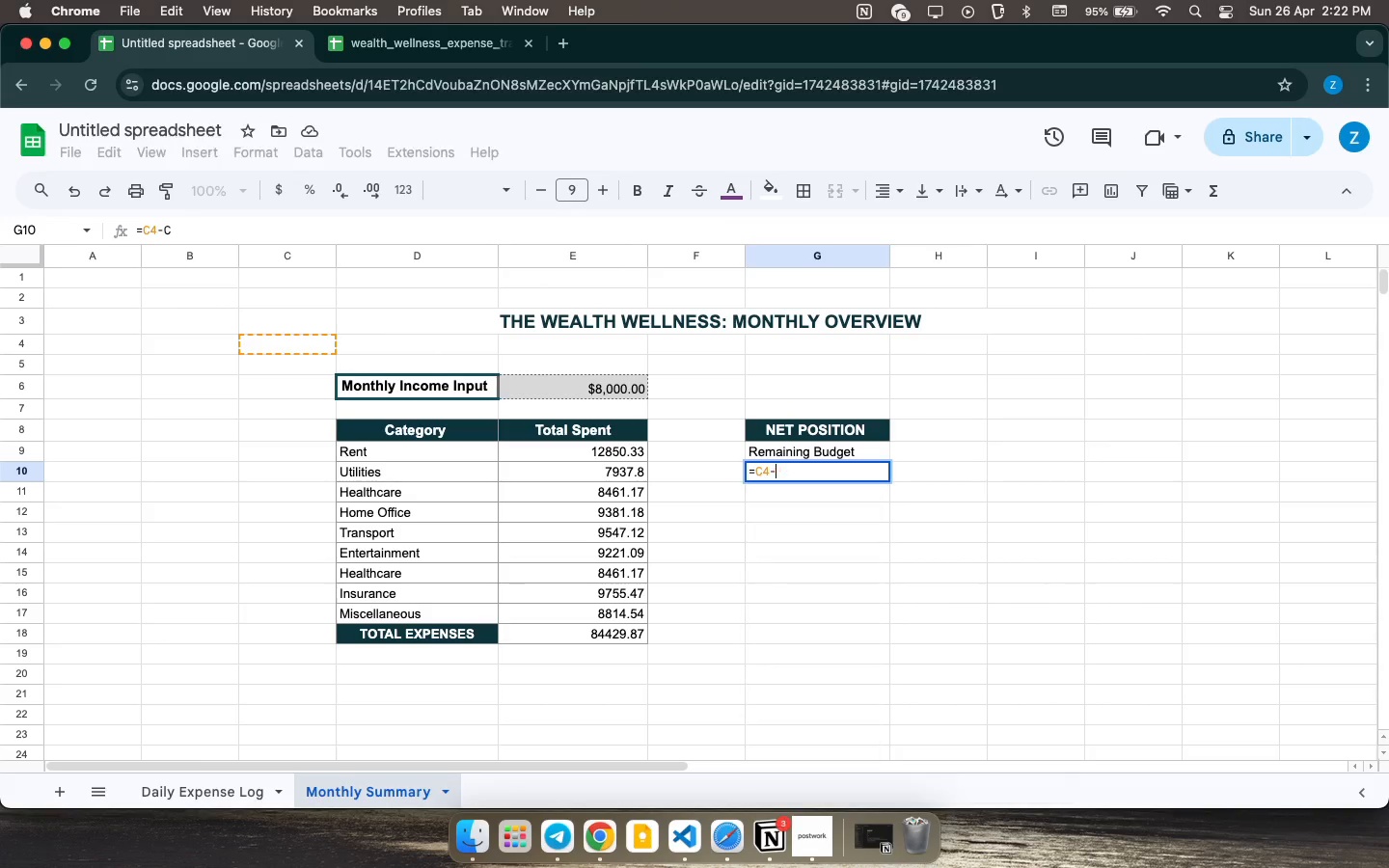 
key(Backspace)
 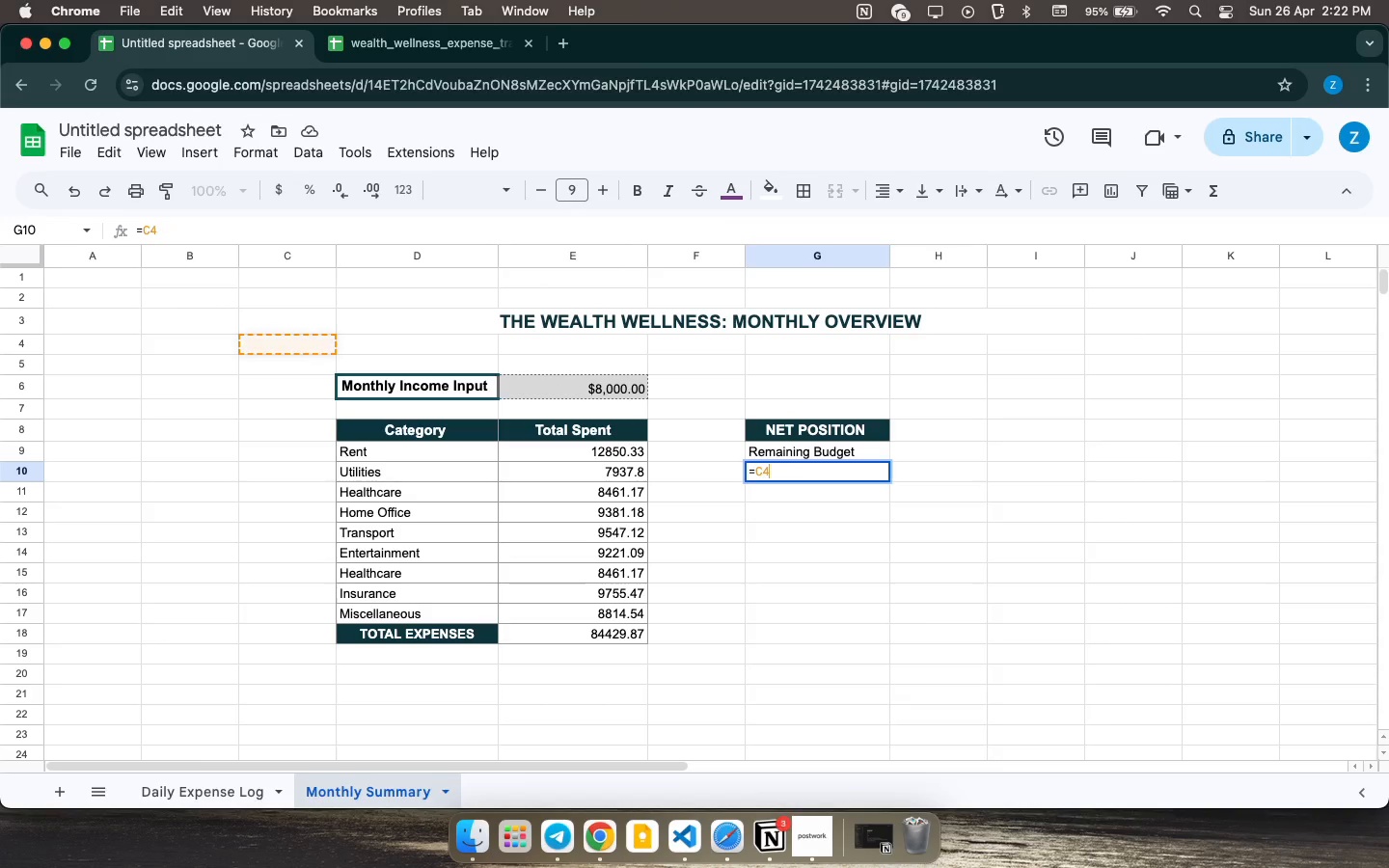 
key(Backspace)
 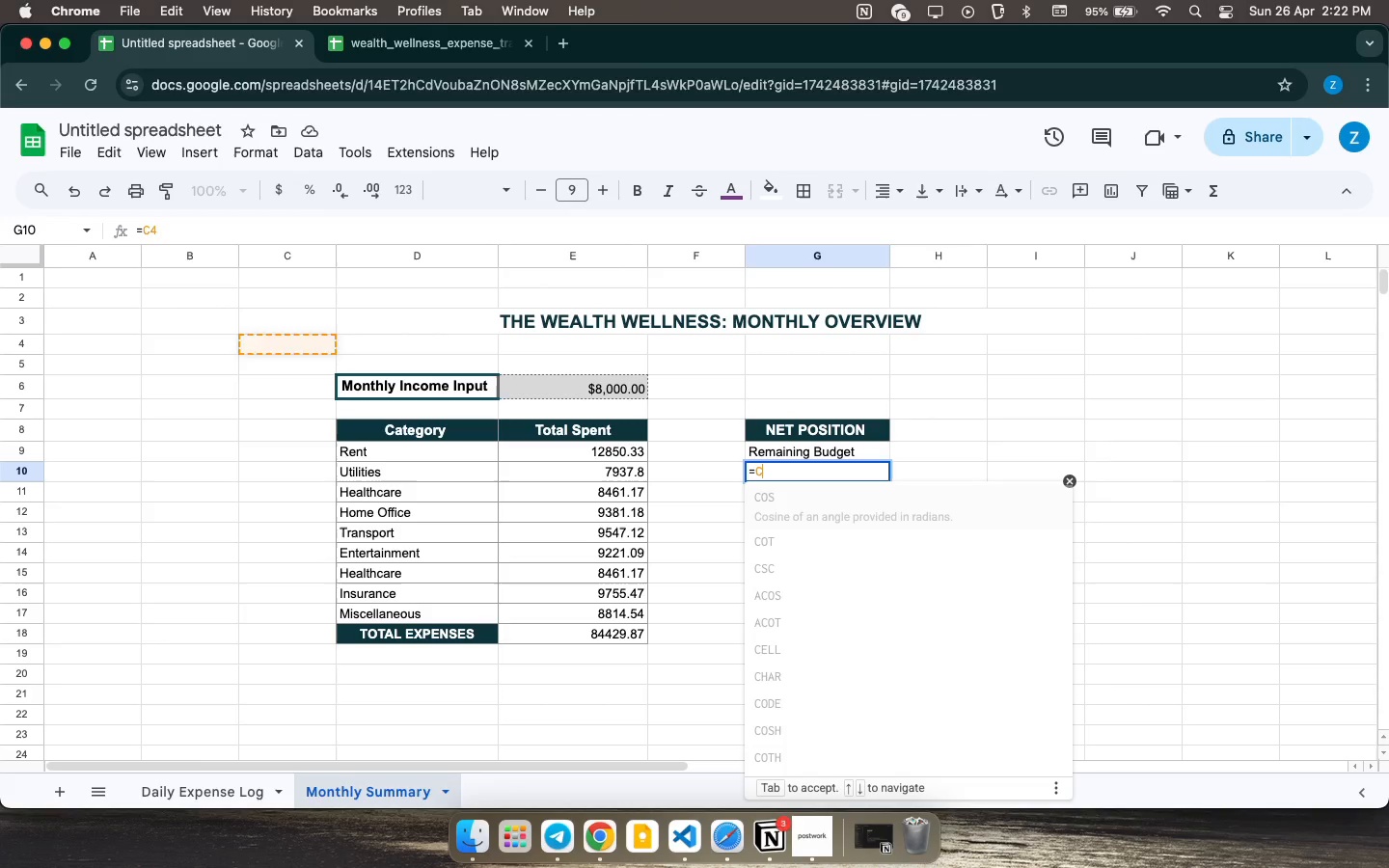 
key(Backspace)
 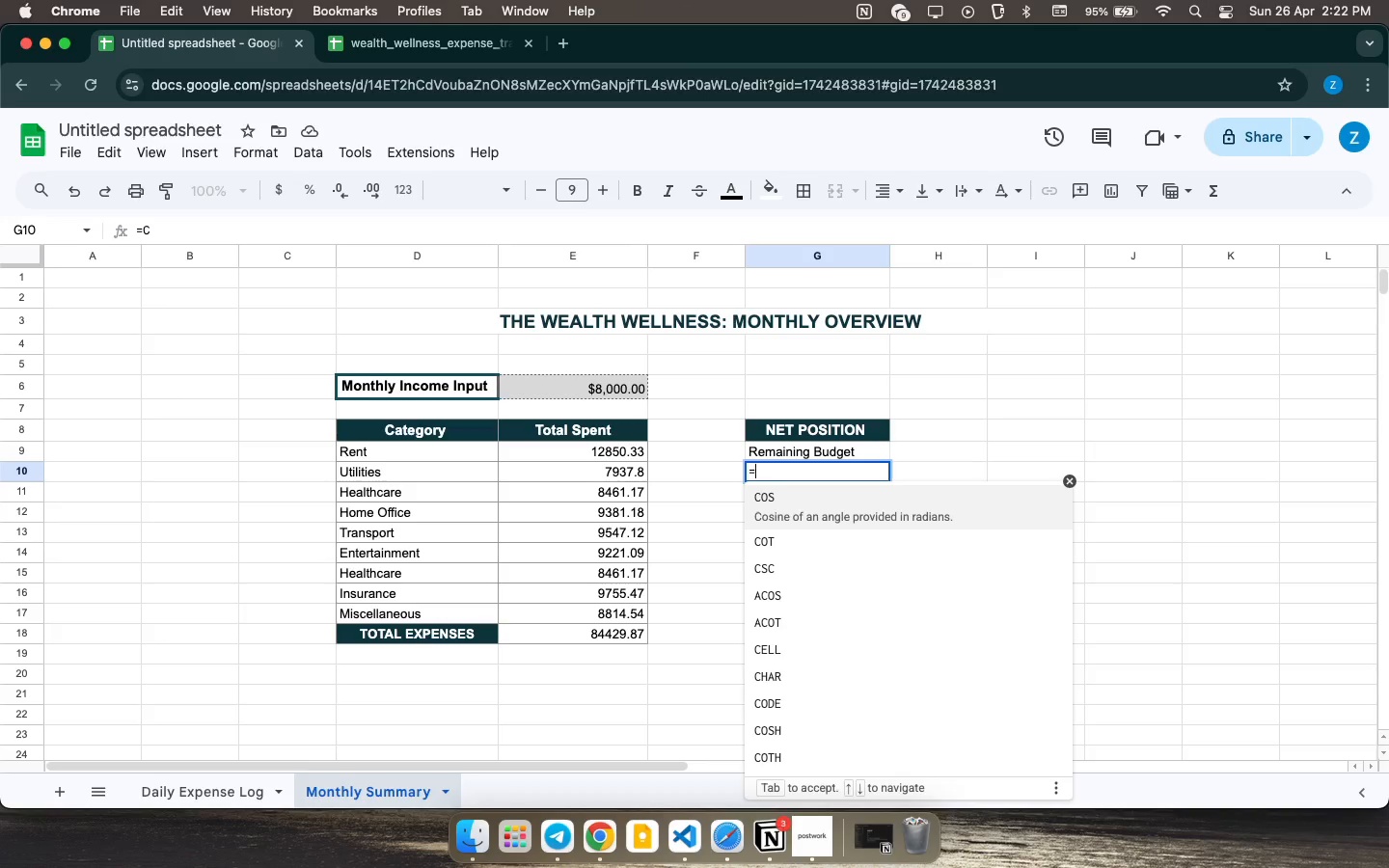 
key(Backspace)
 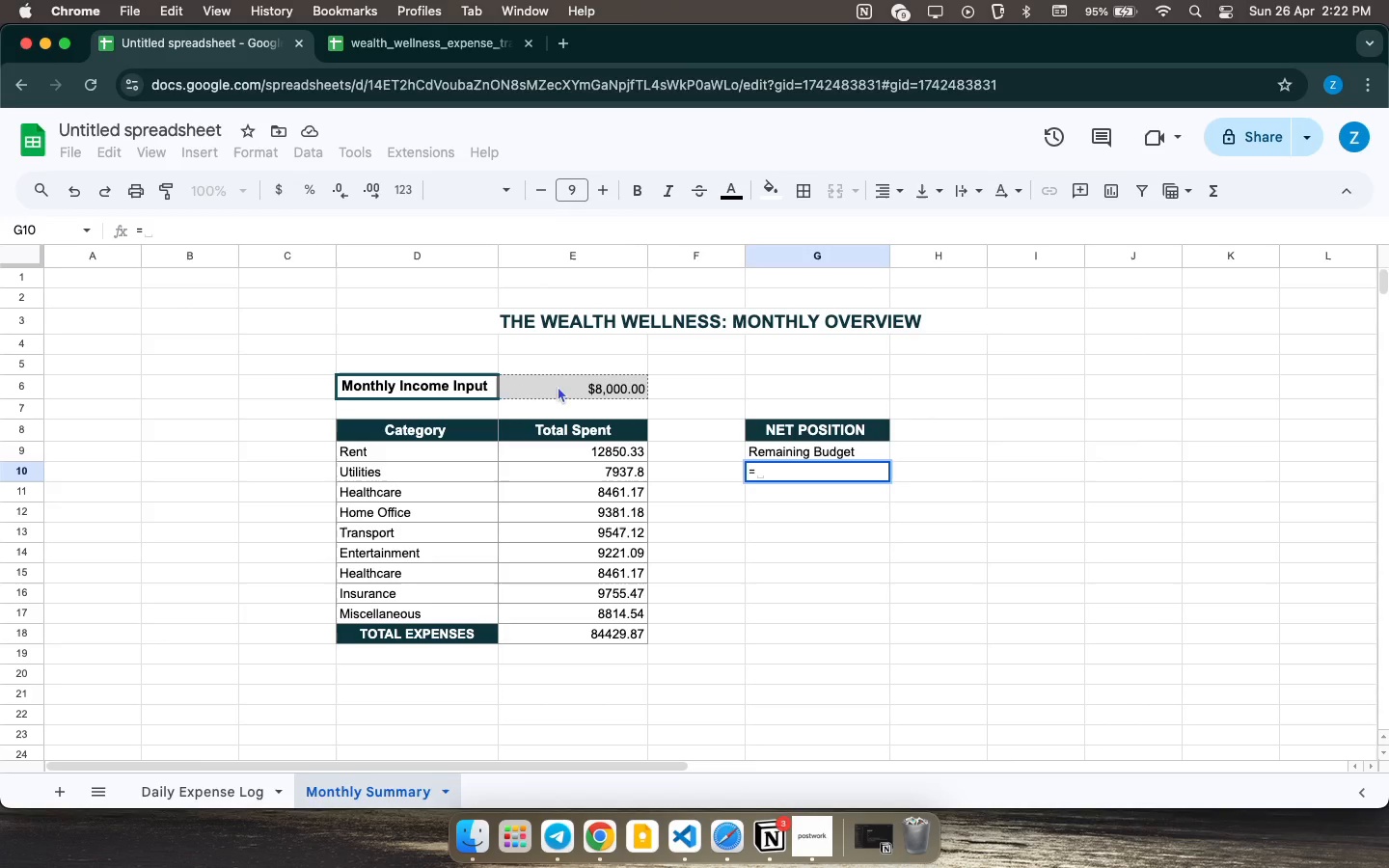 
left_click([558, 380])
 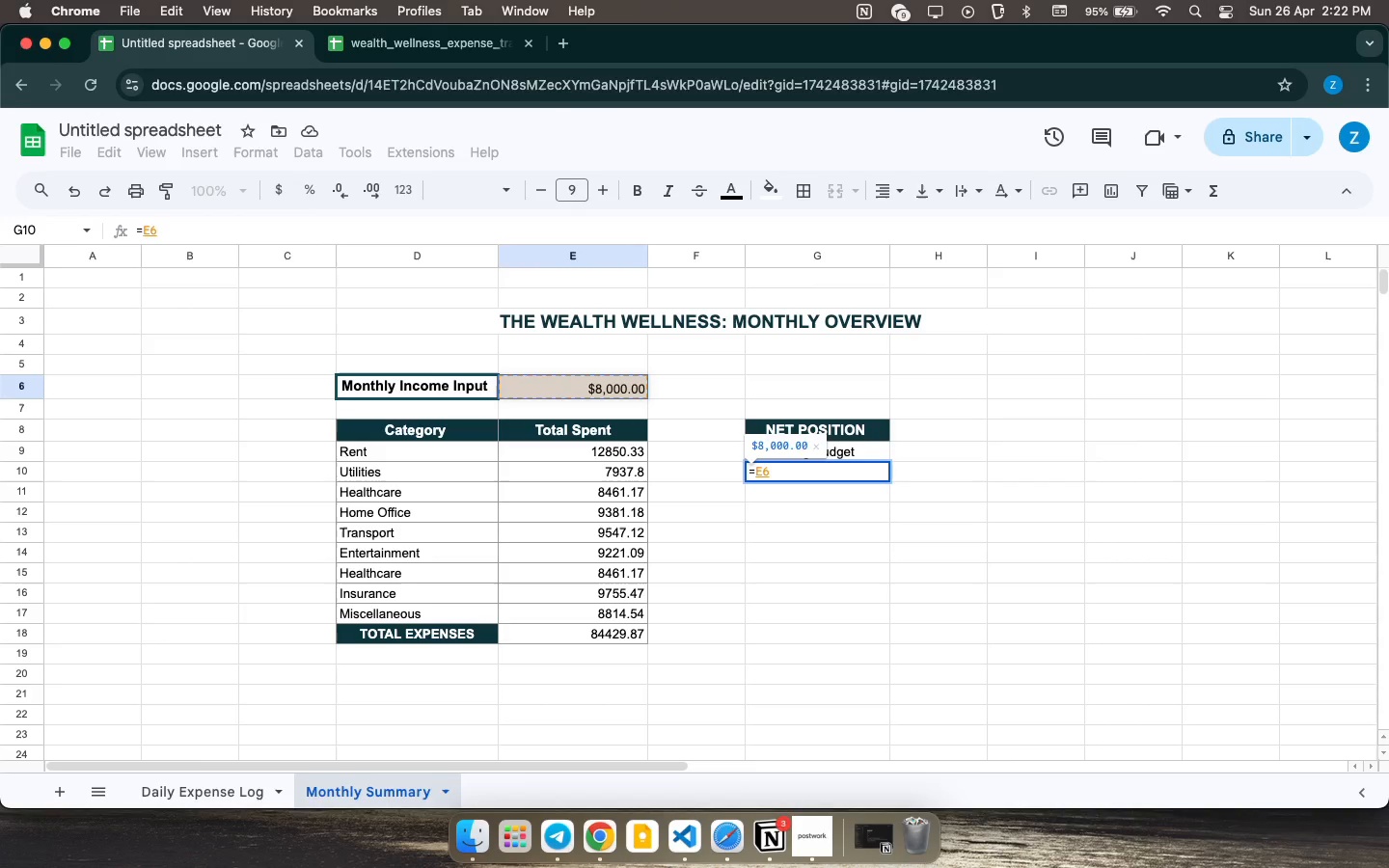 
key(Minus)
 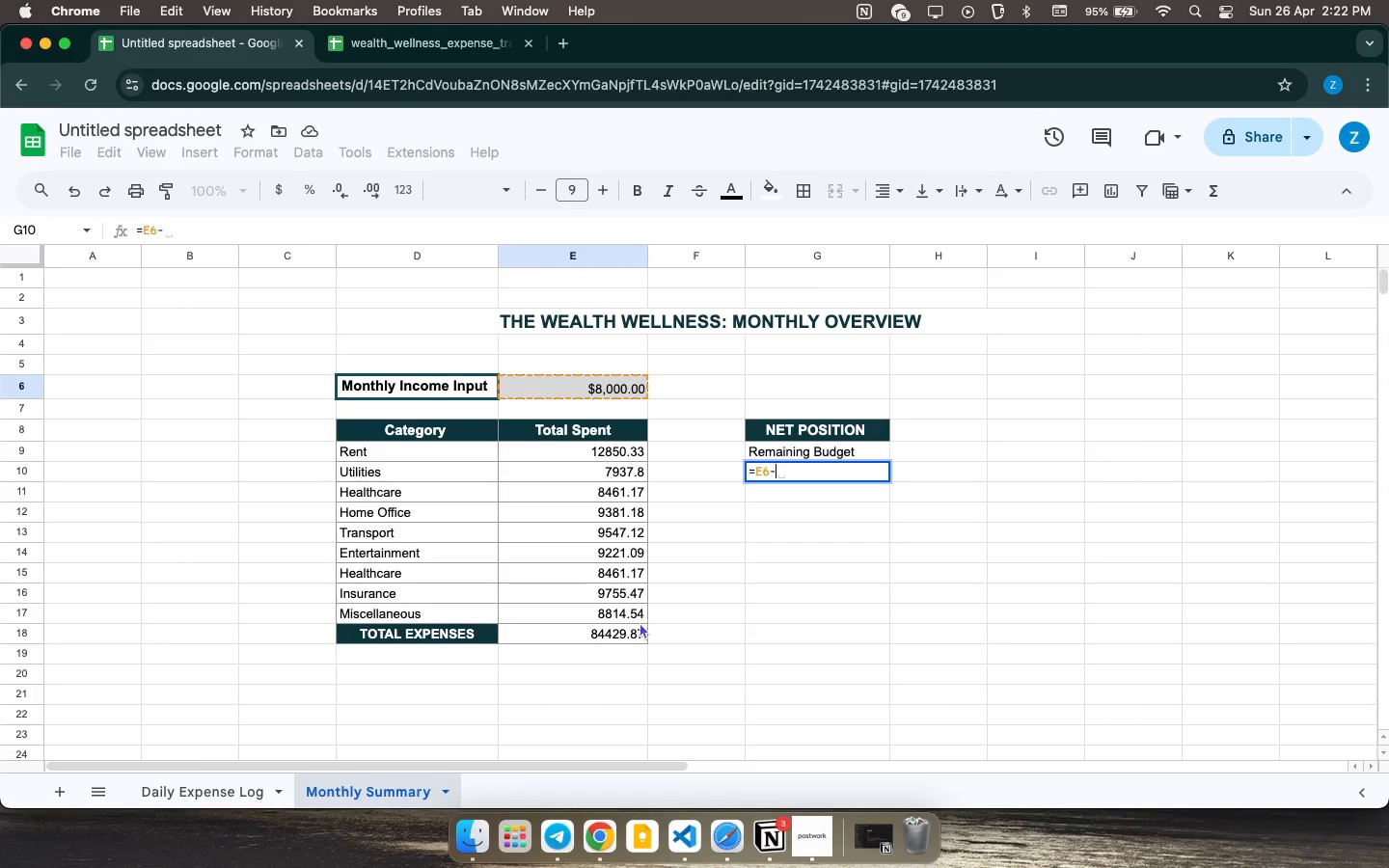 
left_click([634, 633])
 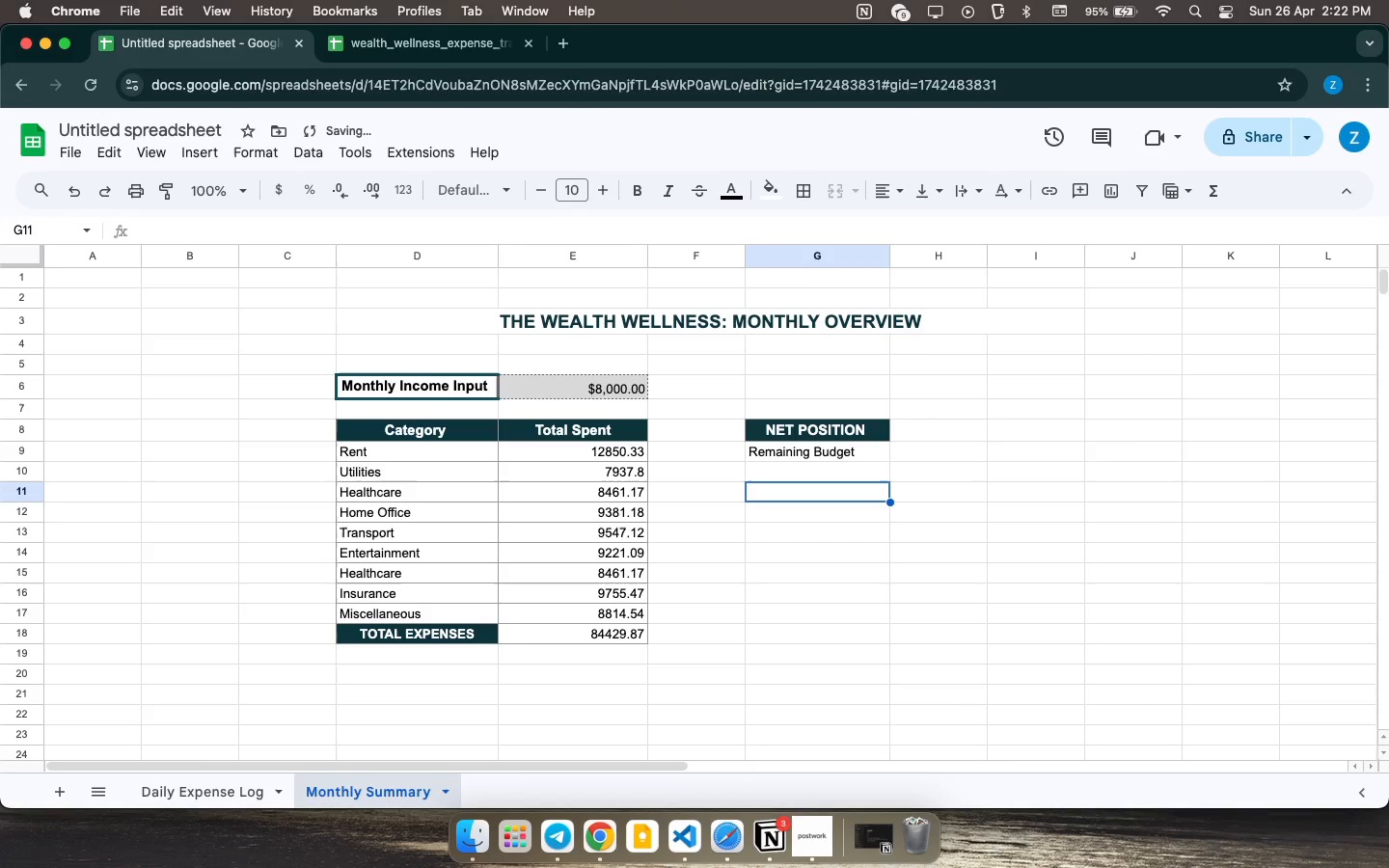 
key(Enter)
 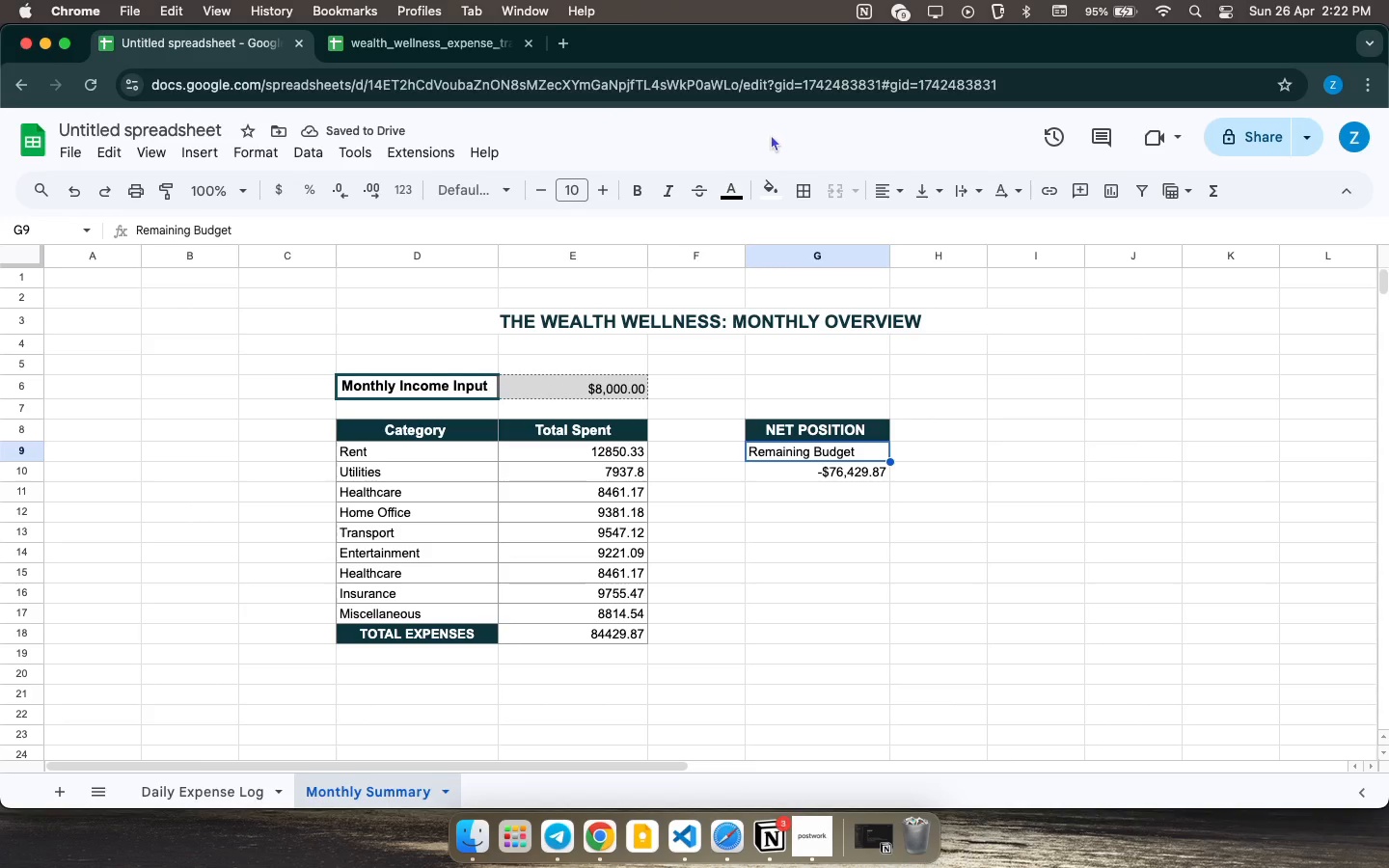 
left_click([772, 186])
 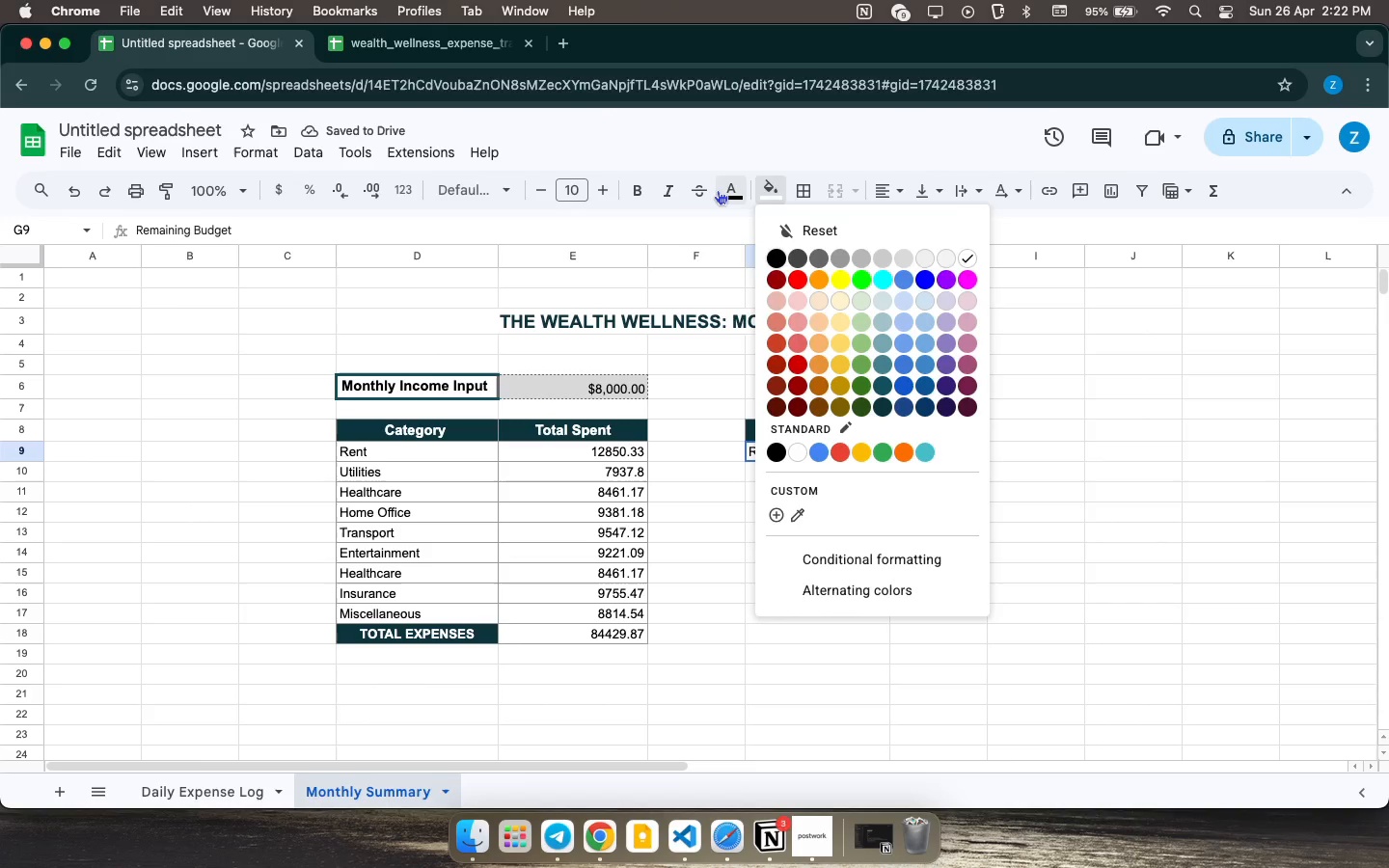 
left_click([718, 190])
 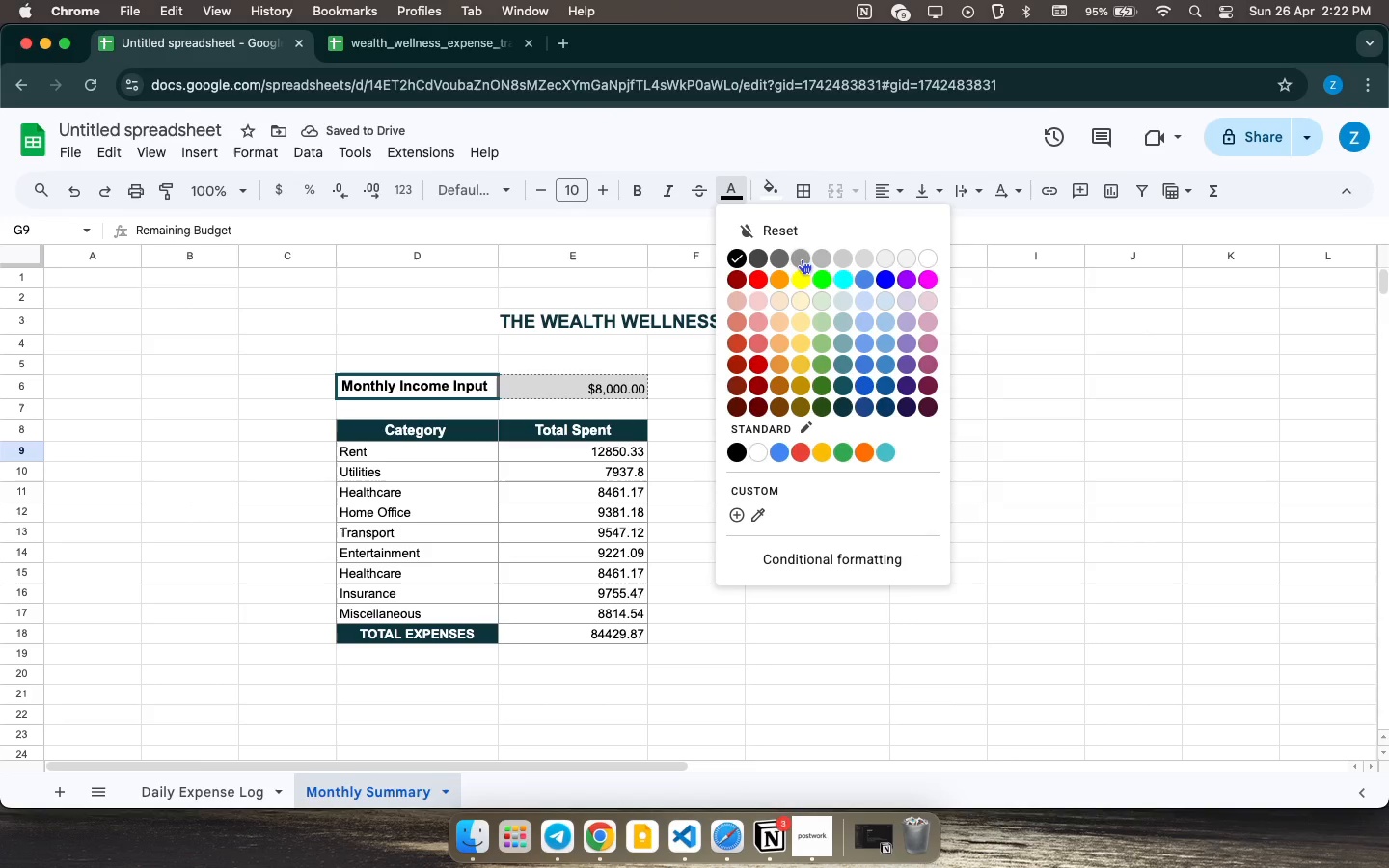 
left_click([802, 259])
 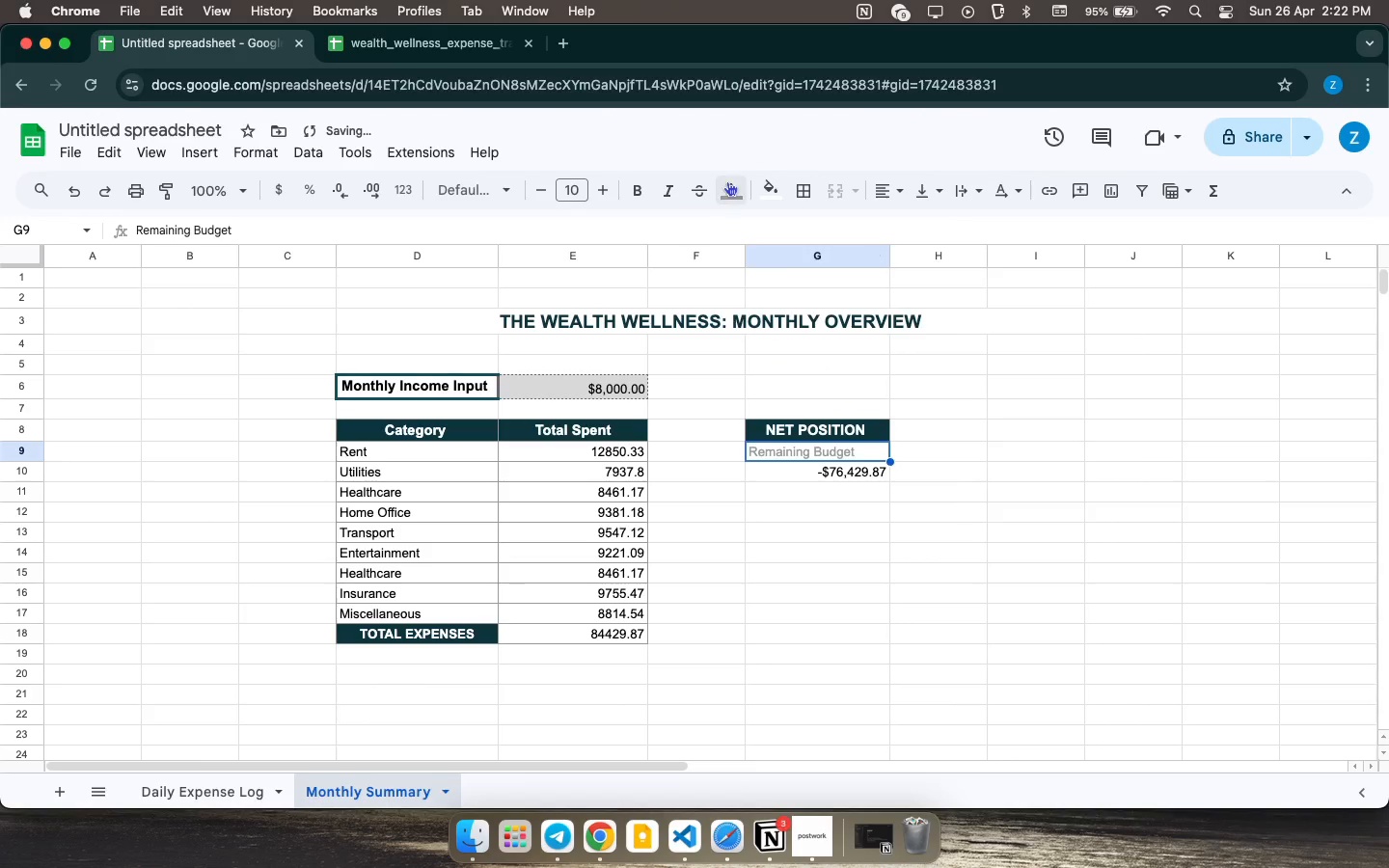 
left_click([727, 181])
 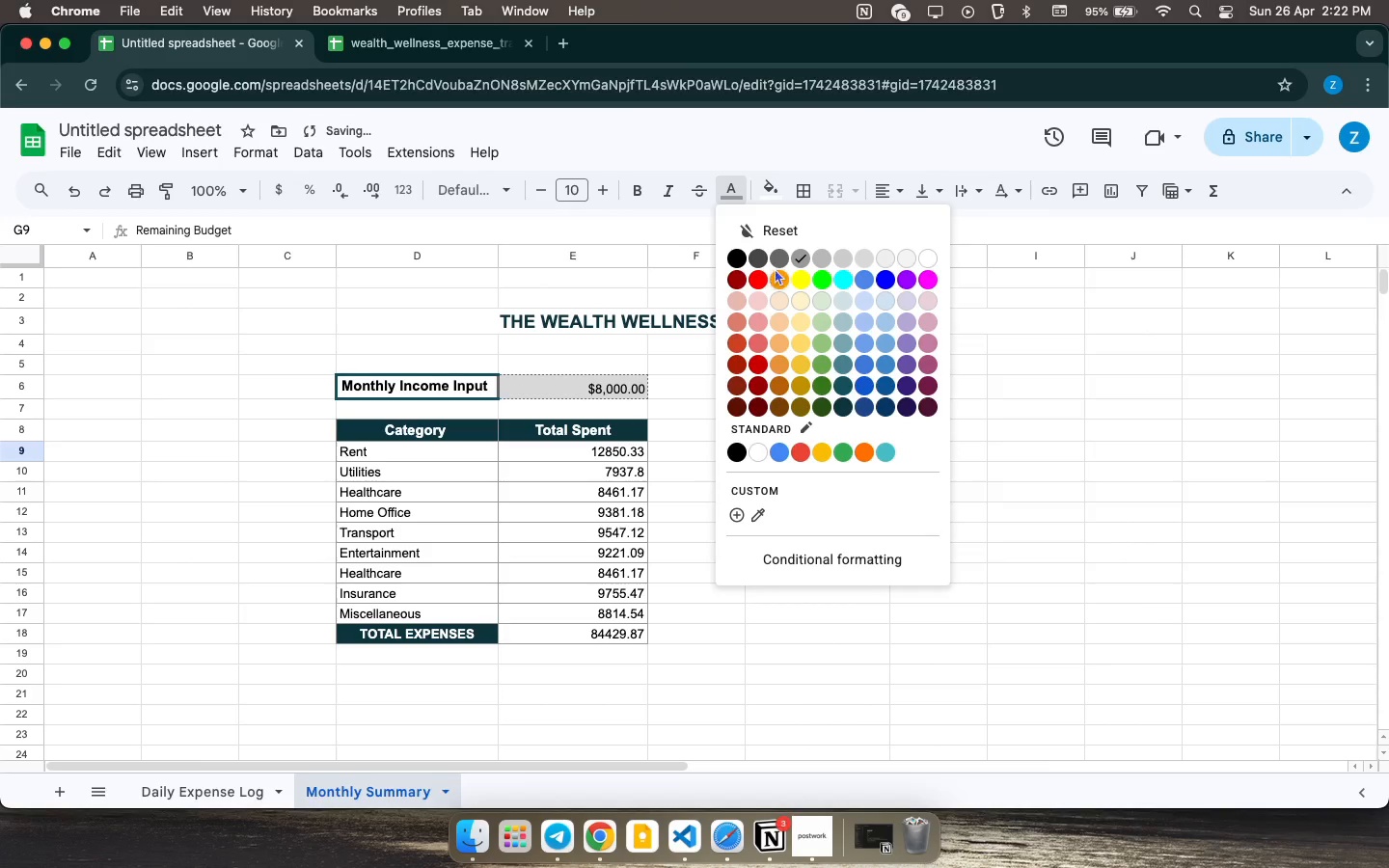 
left_click([777, 260])
 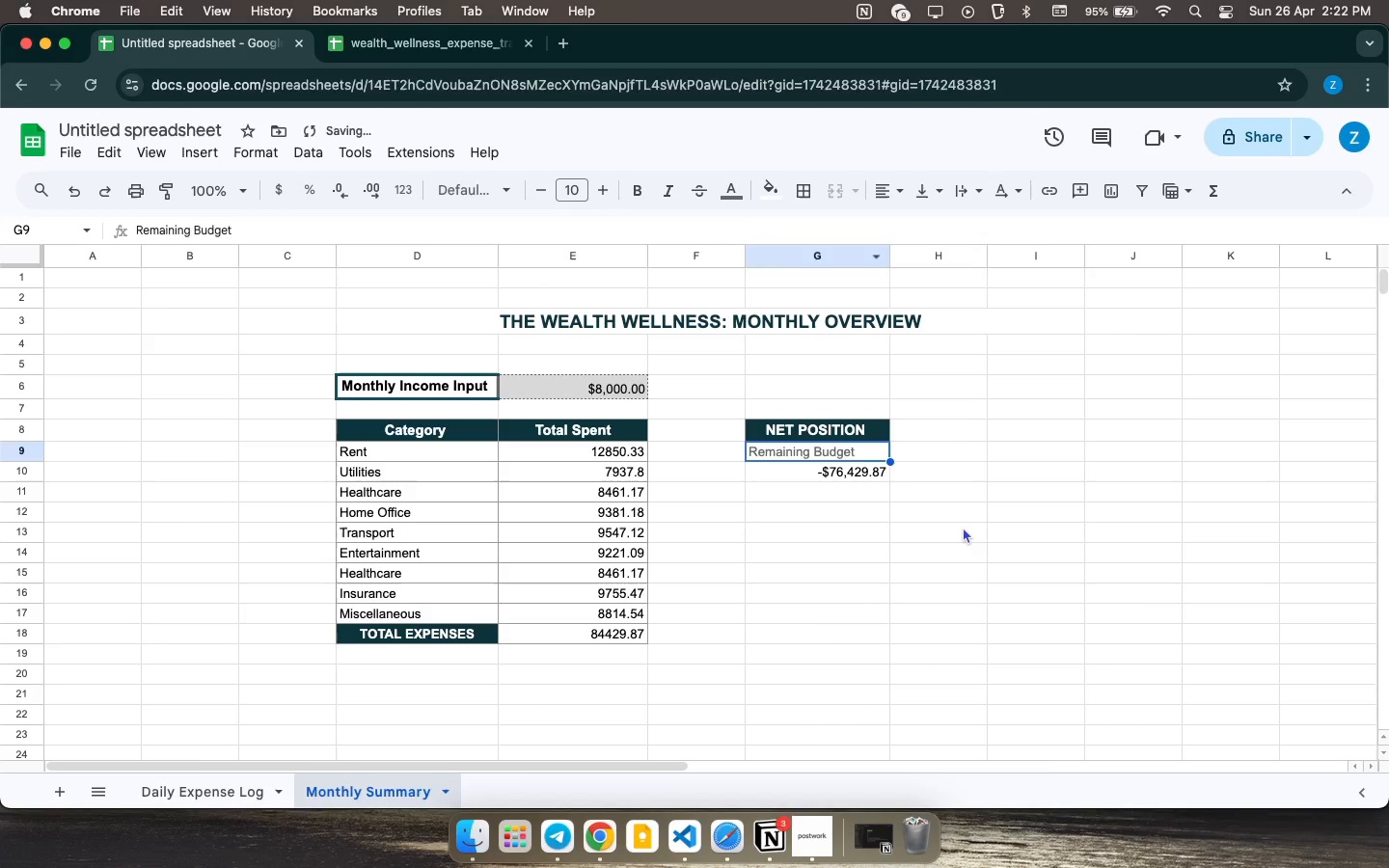 
left_click([962, 527])
 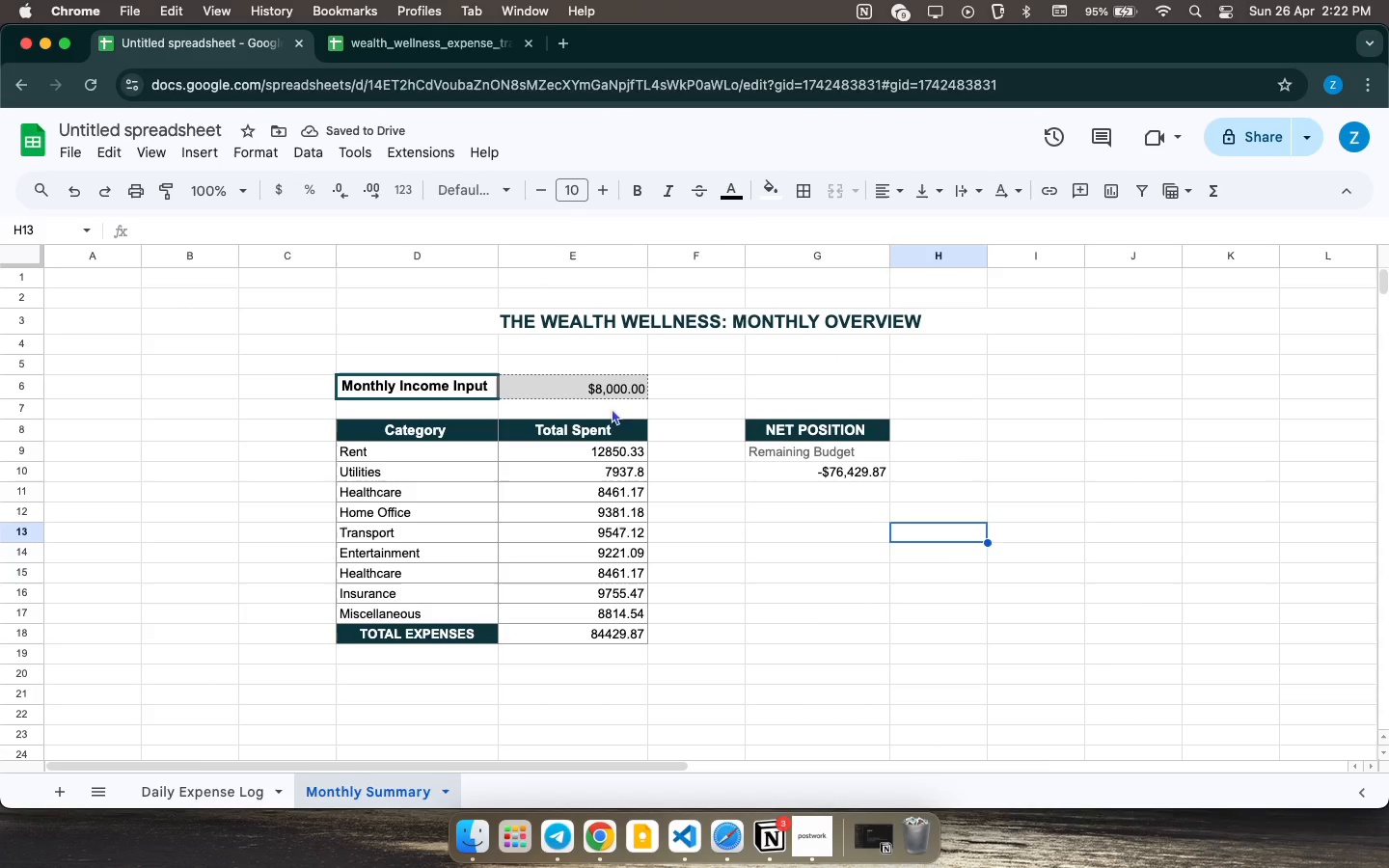 
scroll: coordinate [568, 433], scroll_direction: up, amount: 39.0
 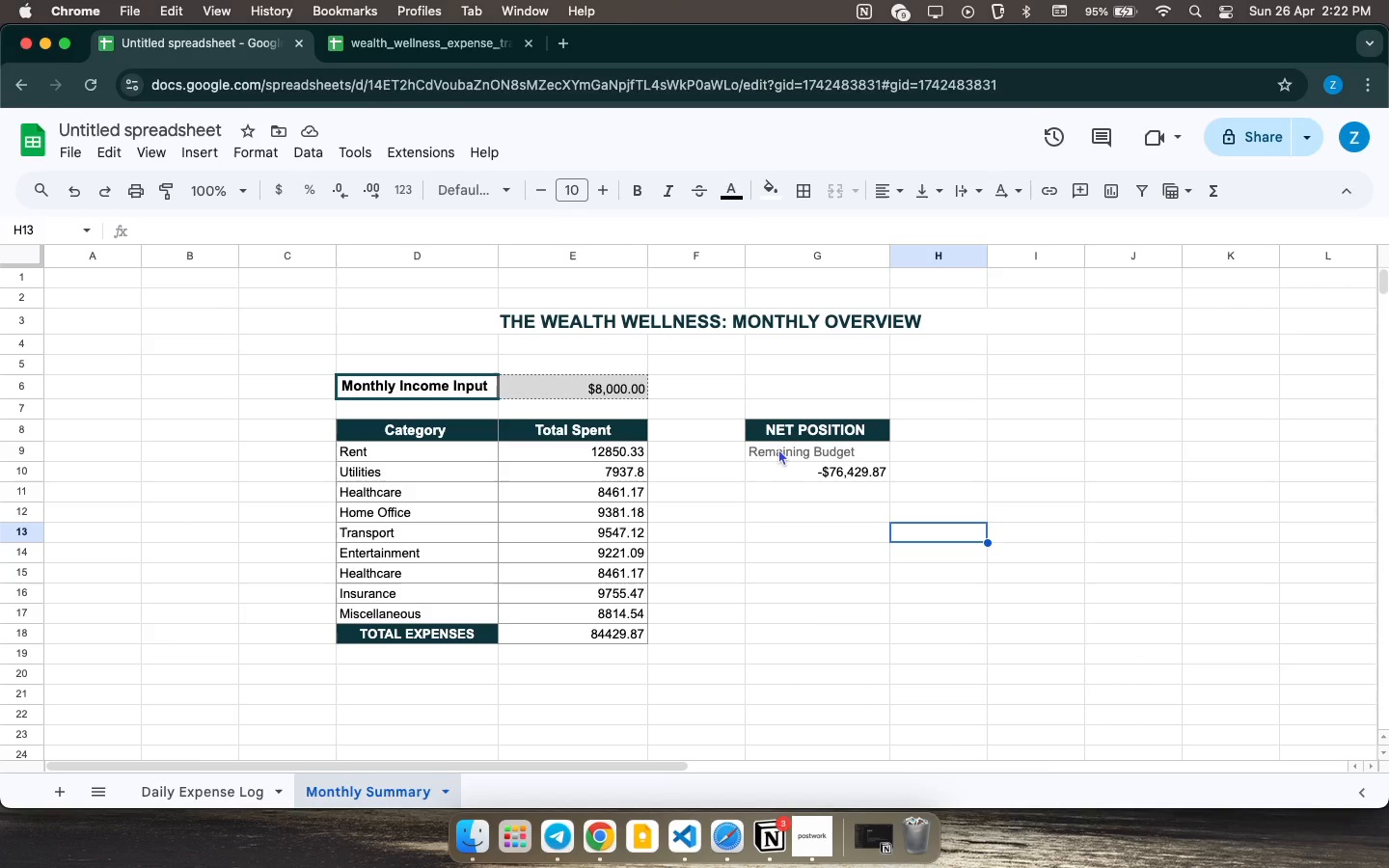 
wait(7.54)
 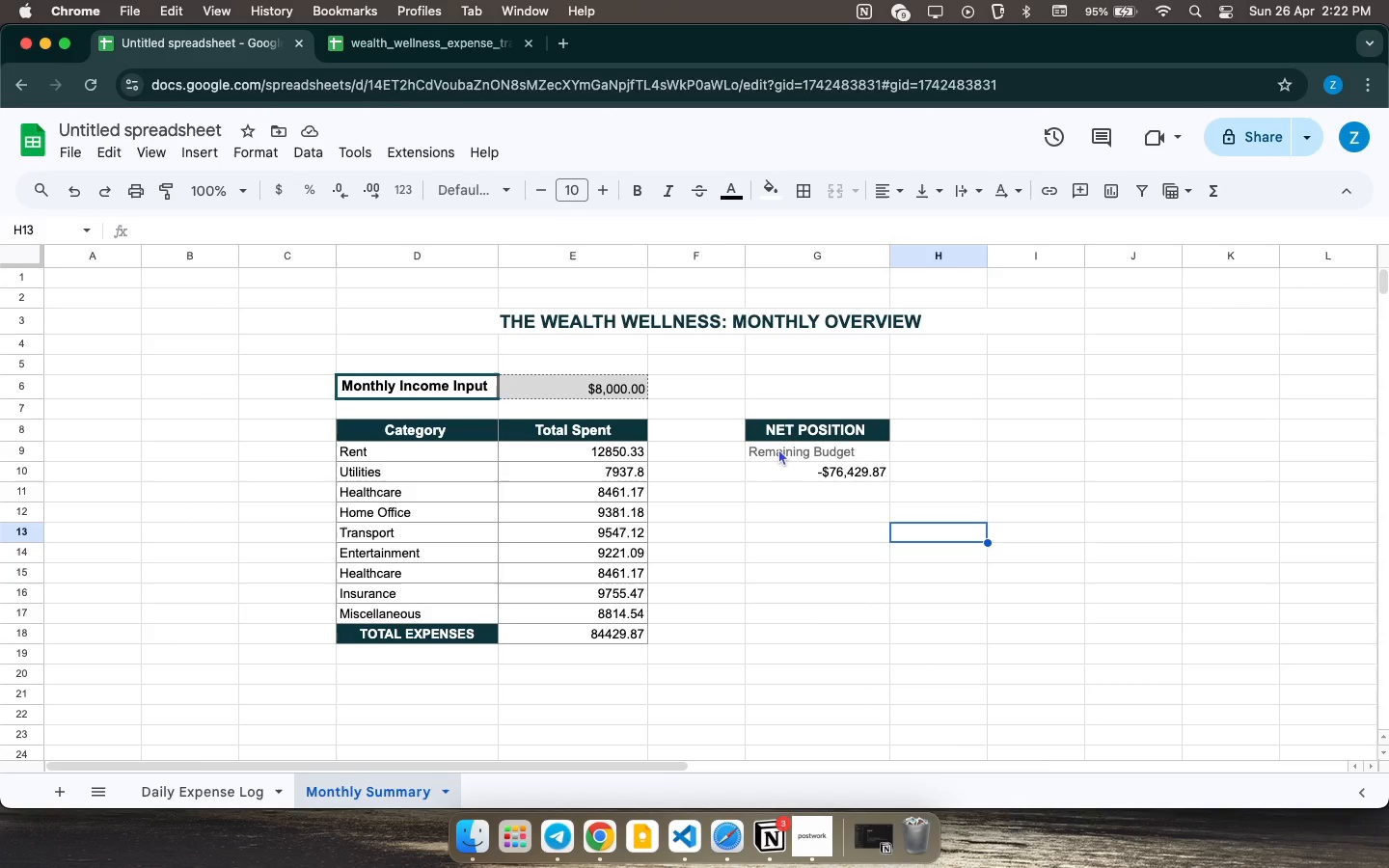 
left_click([882, 192])
 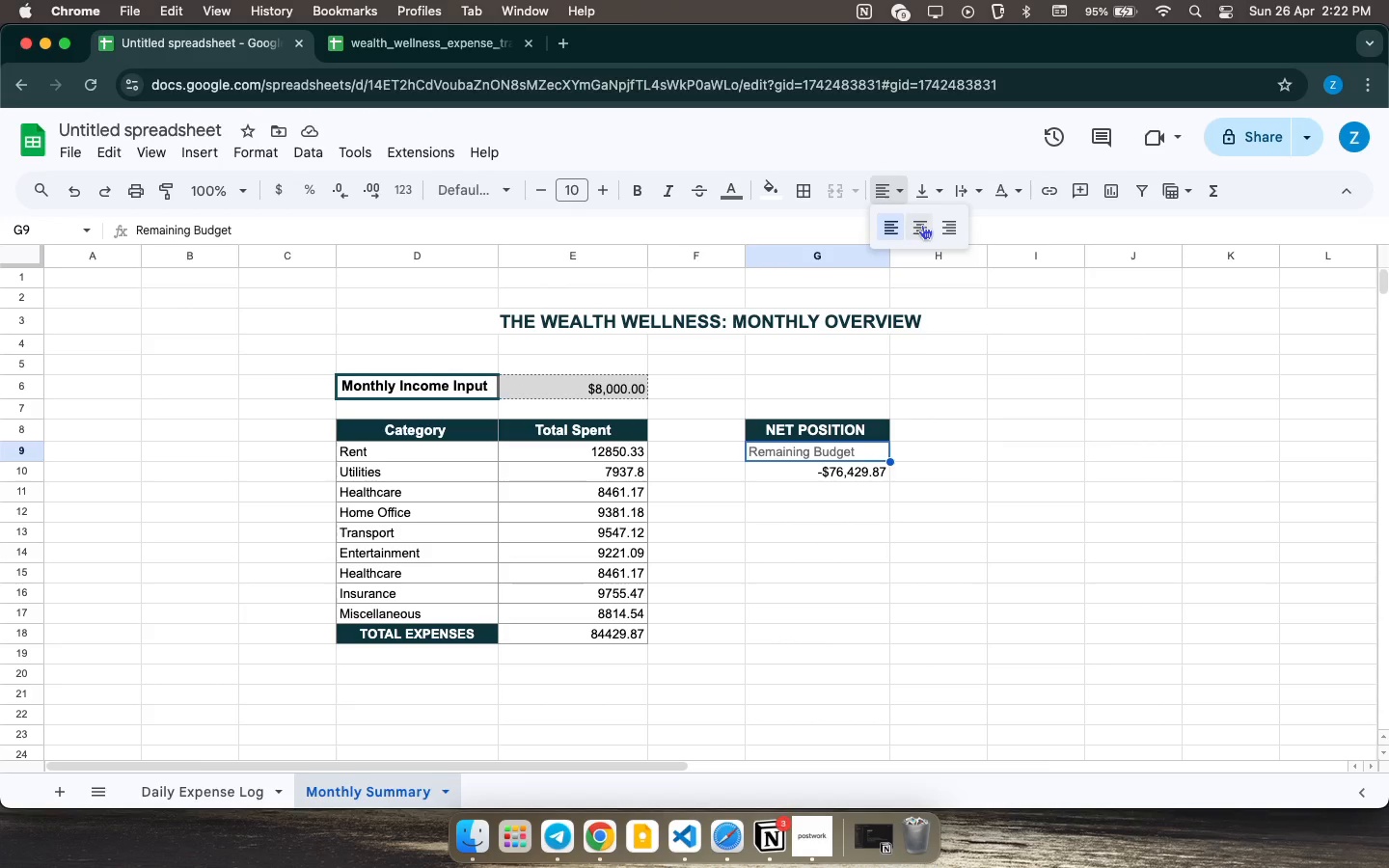 
left_click([922, 225])
 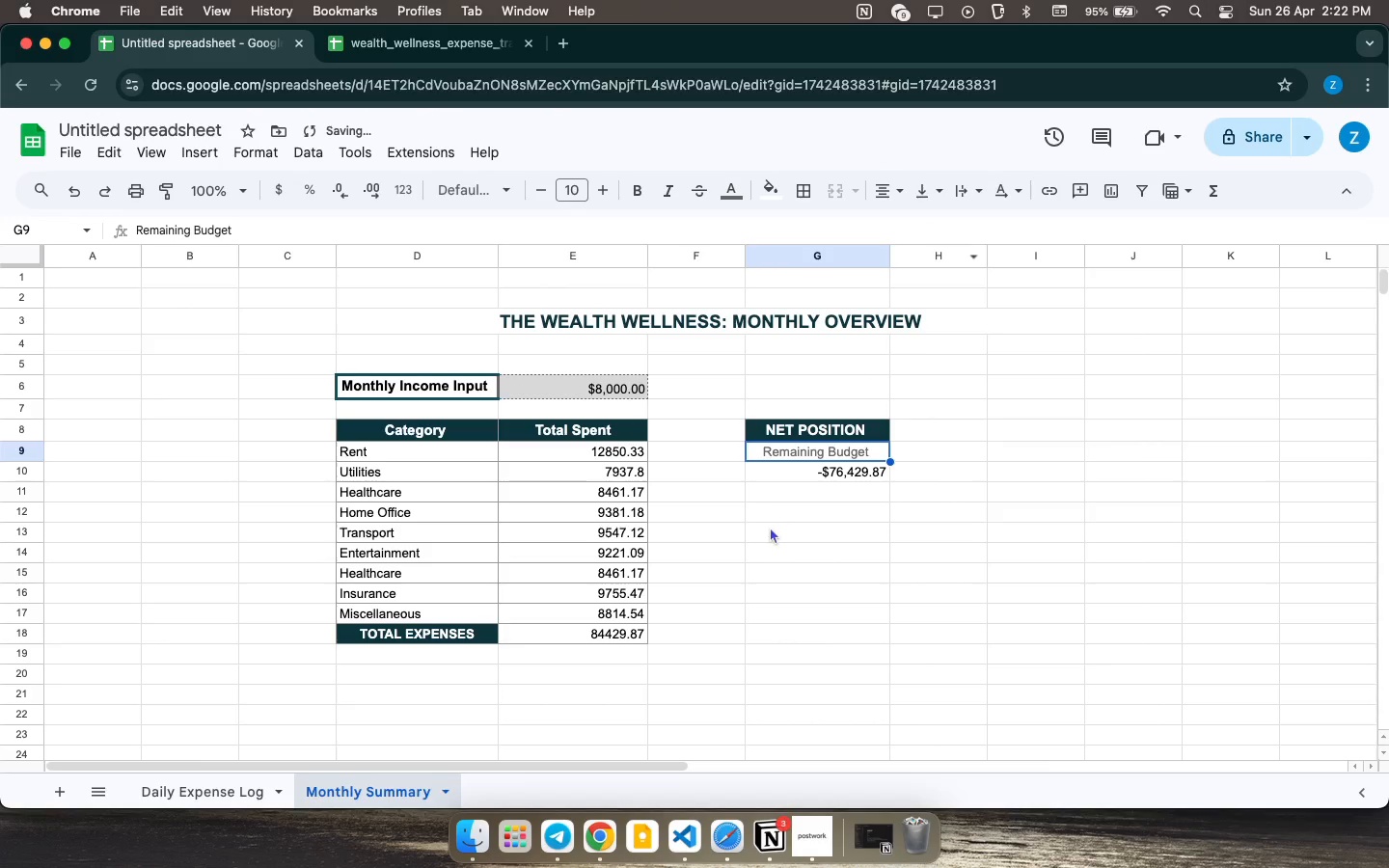 
left_click([771, 528])
 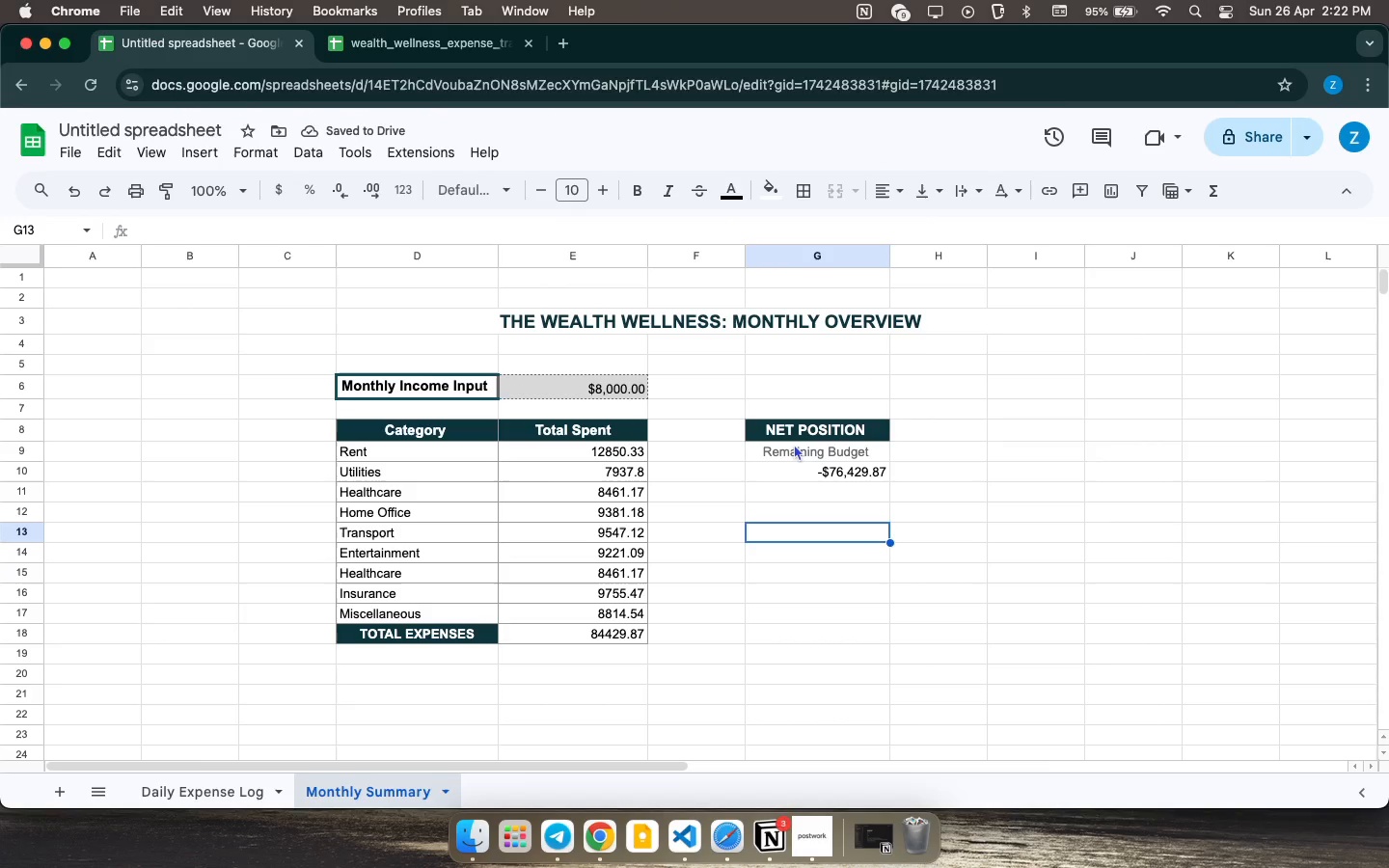 
left_click([809, 475])
 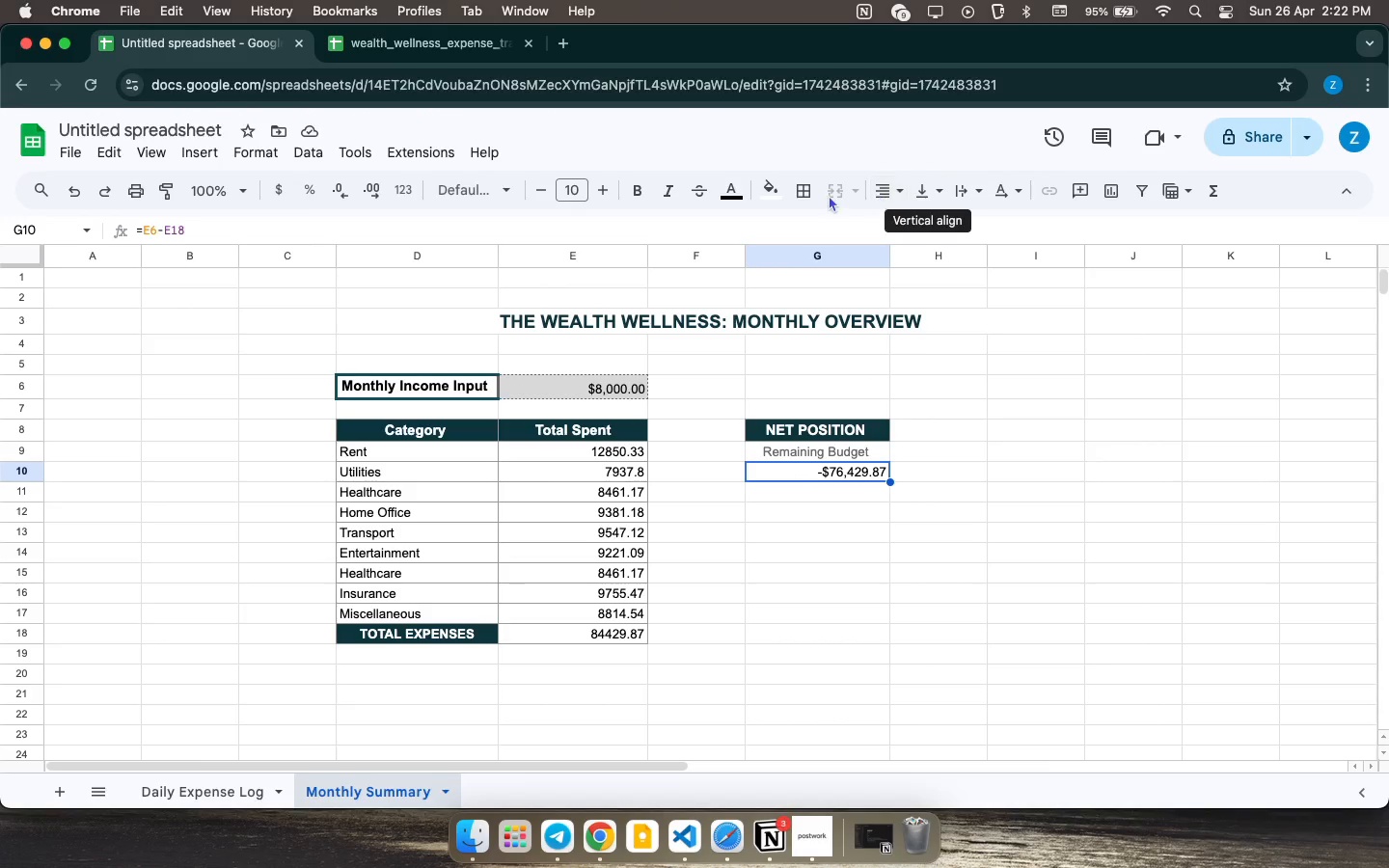 
left_click([803, 194])
 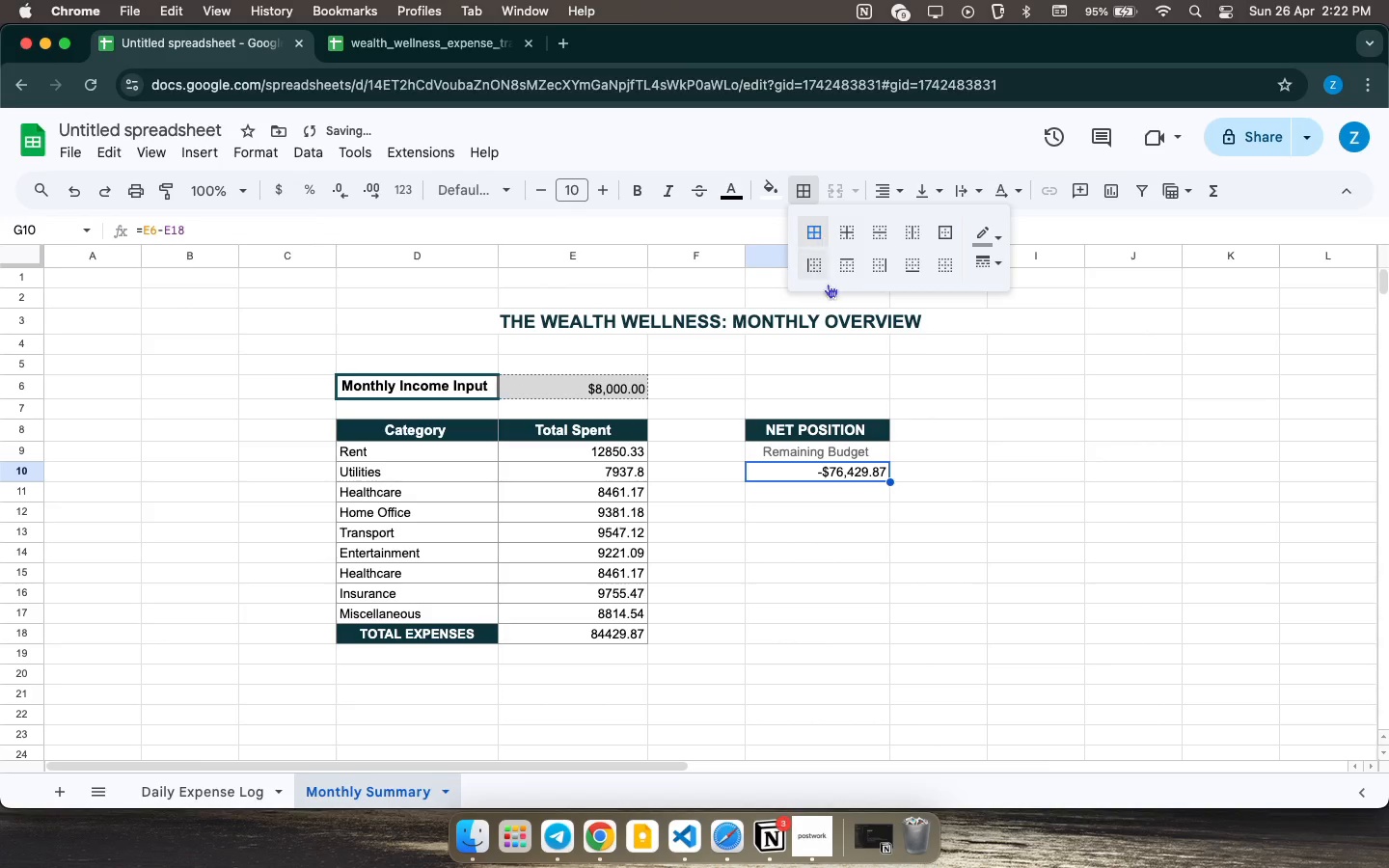 
double_click([972, 482])
 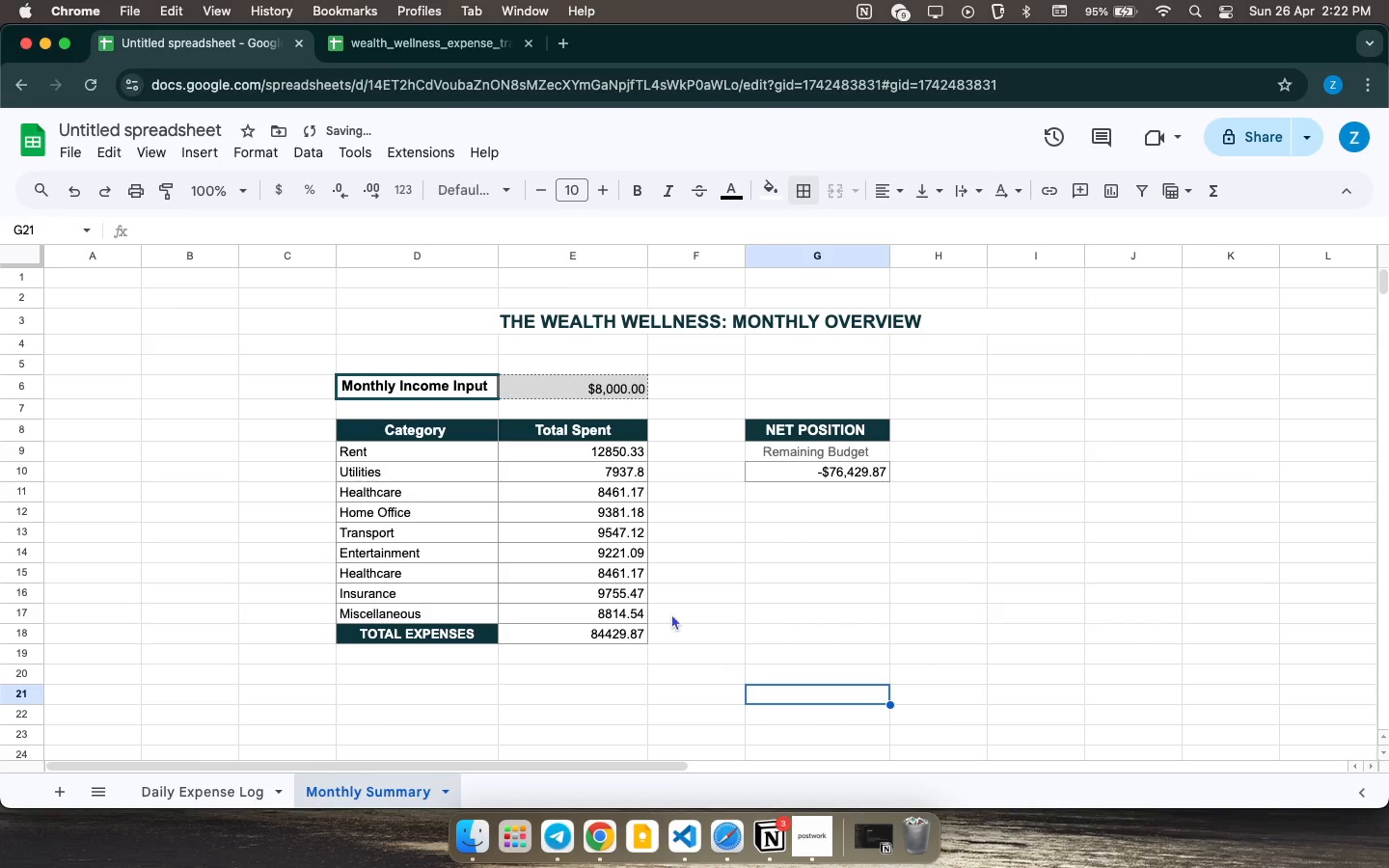 
scroll: coordinate [669, 612], scroll_direction: up, amount: 48.0
 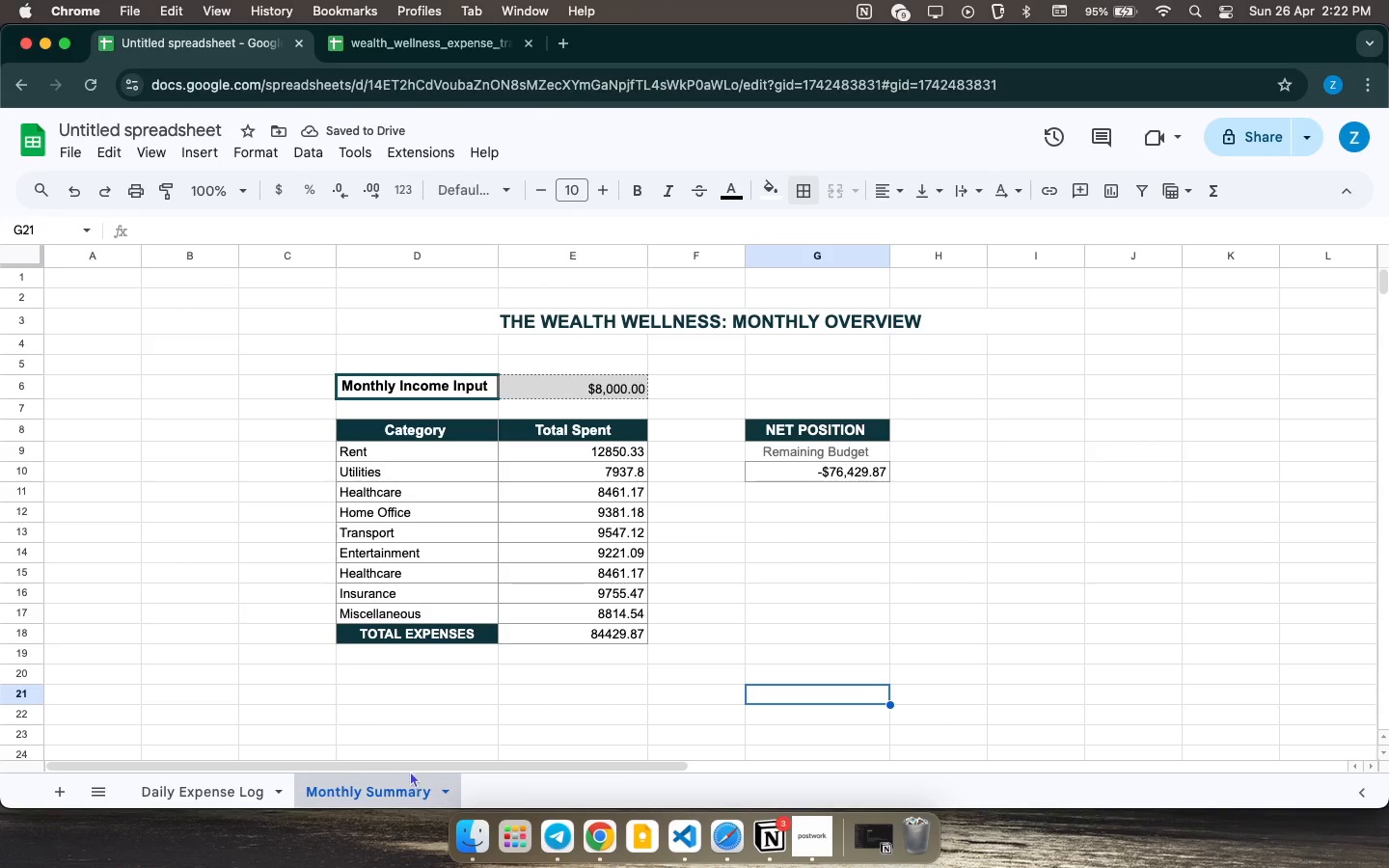 
left_click([171, 796])
 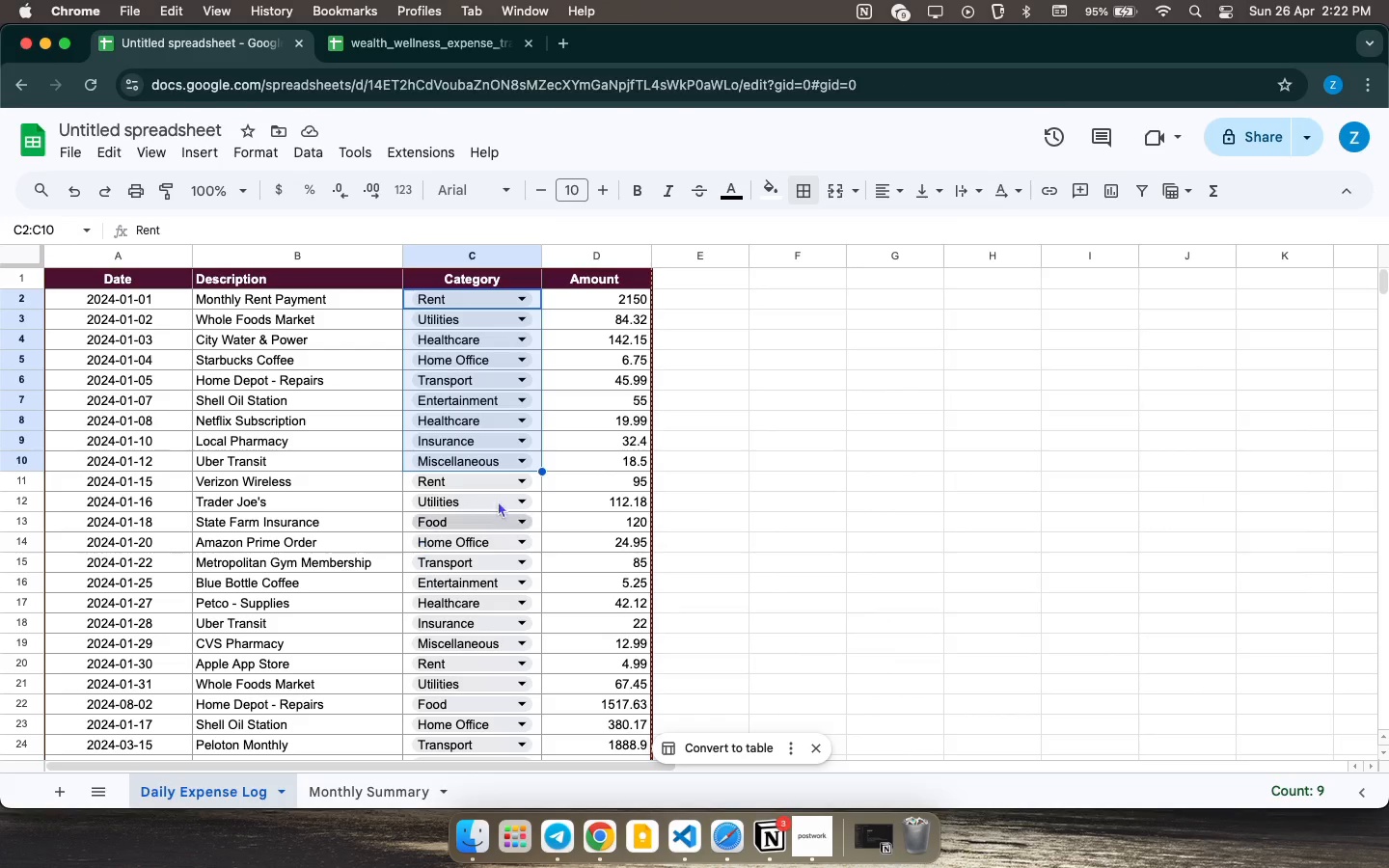 
left_click([915, 507])
 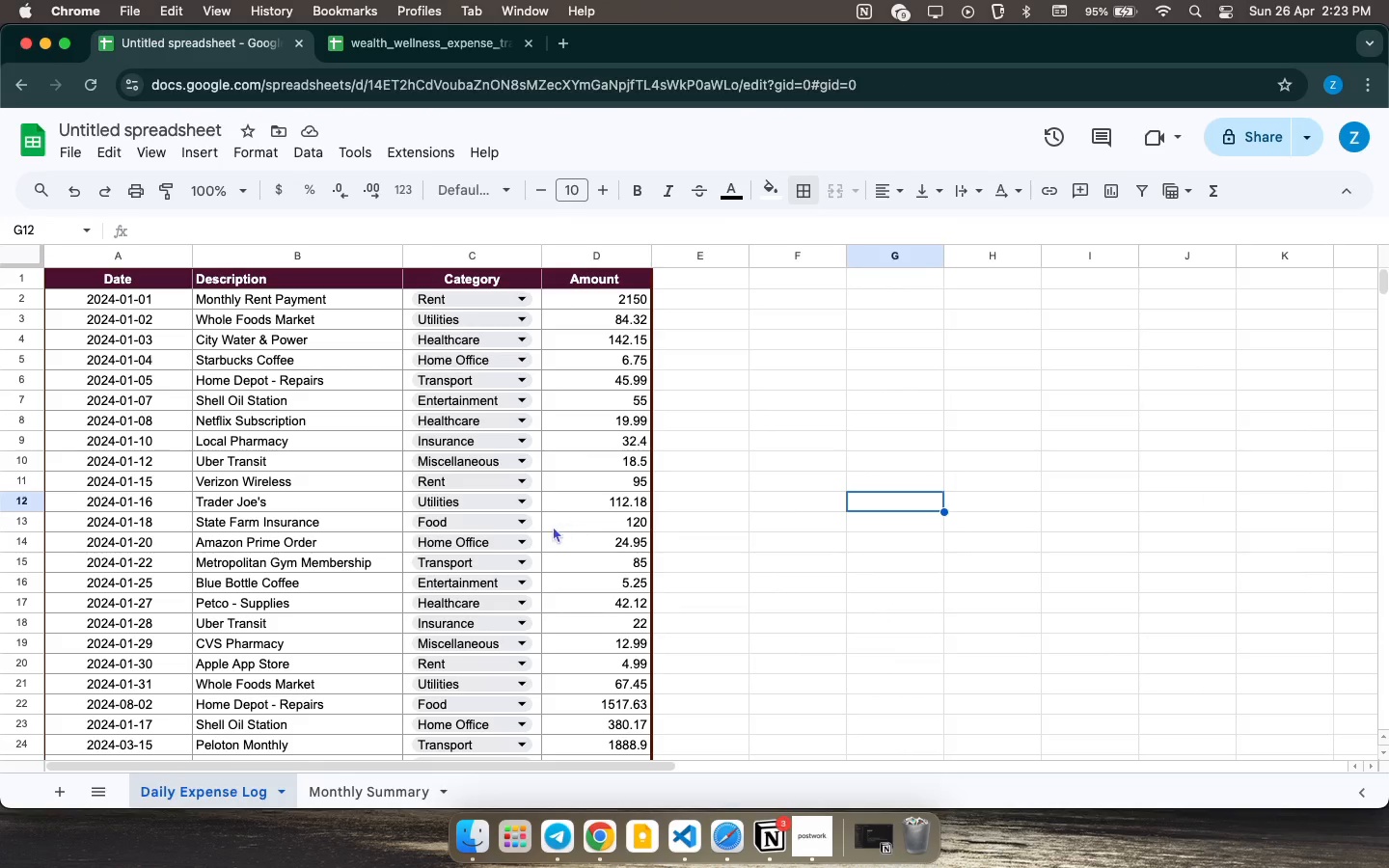 
scroll: coordinate [553, 524], scroll_direction: up, amount: 88.0
 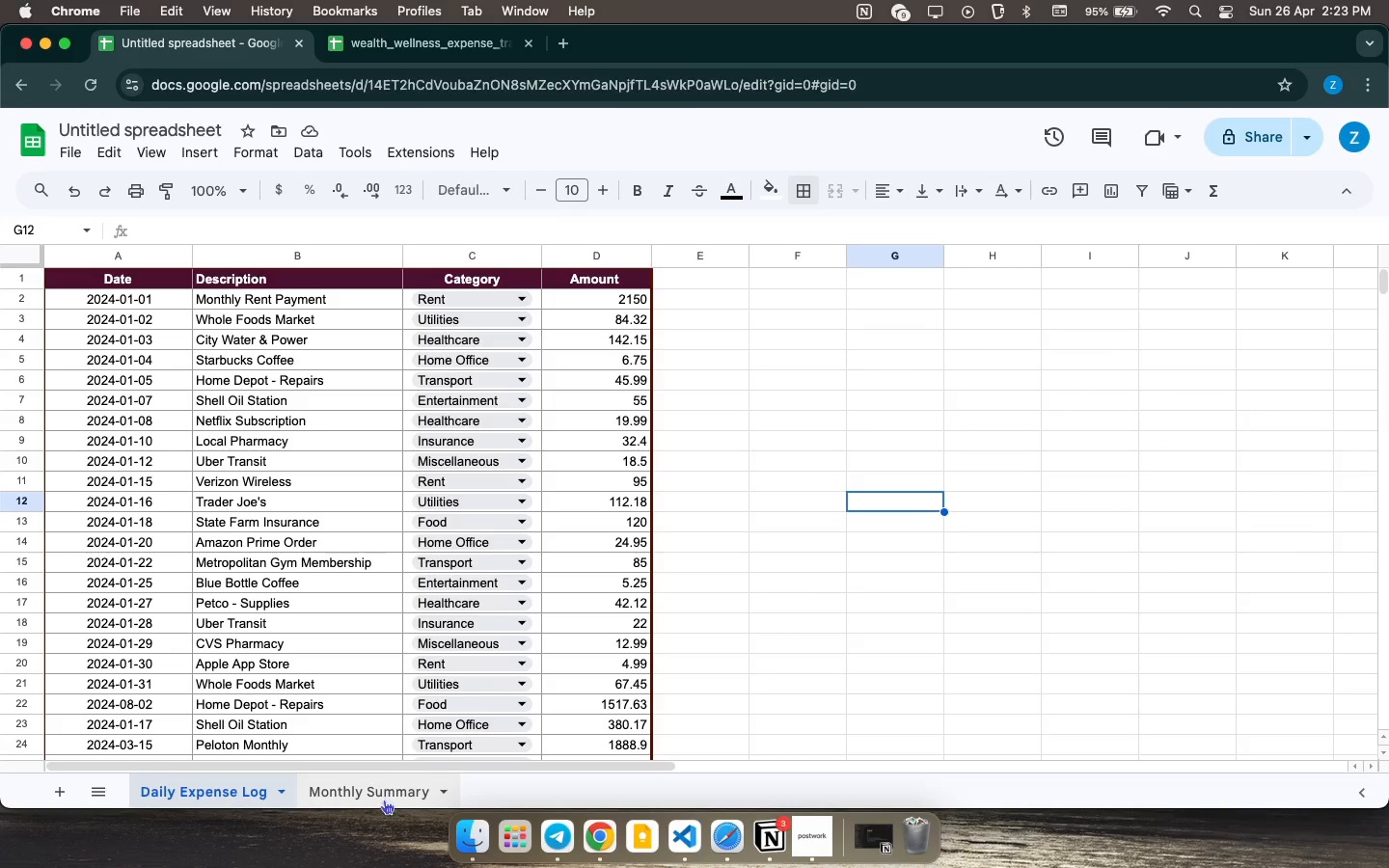 
left_click([384, 796])
 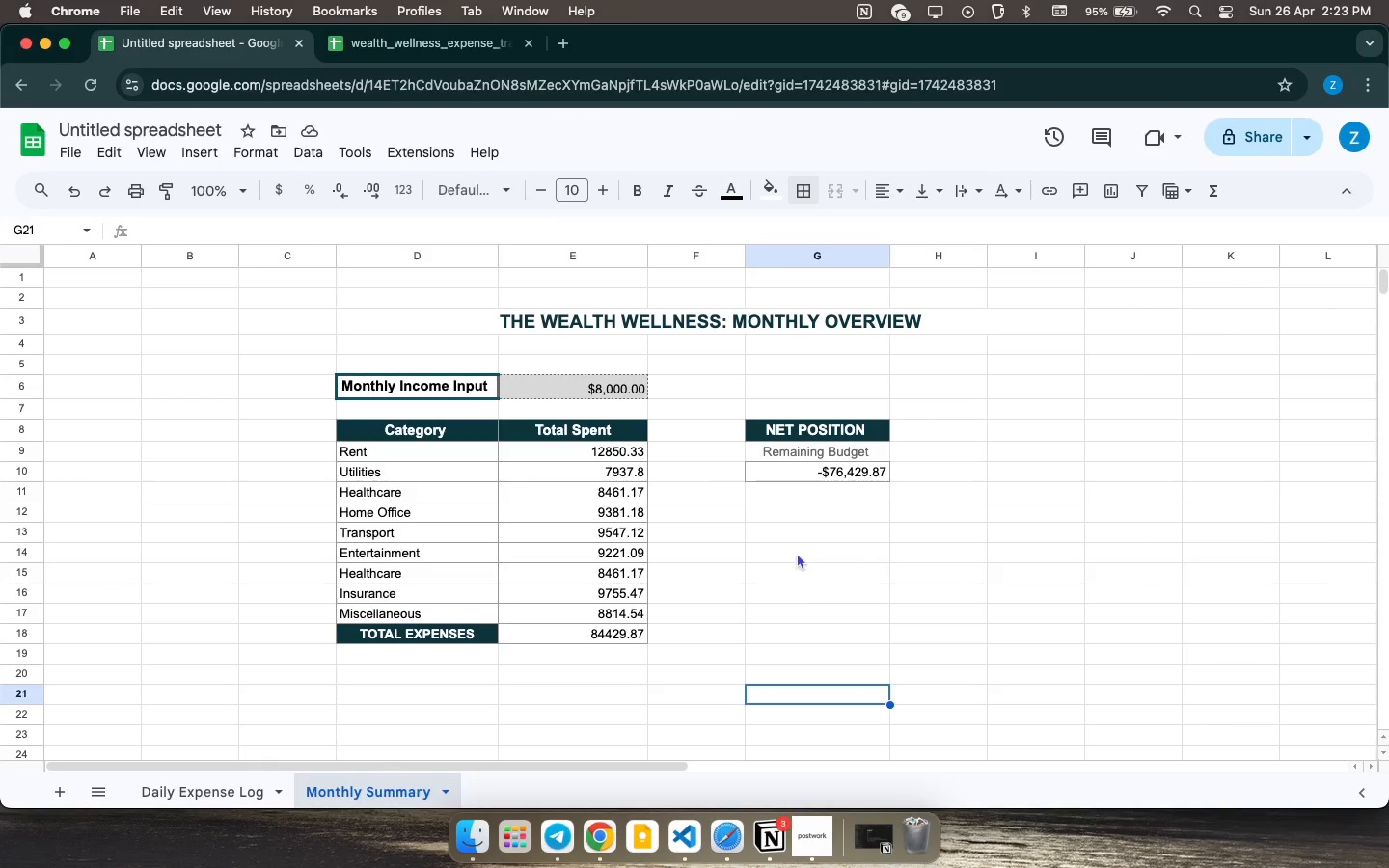 
left_click([798, 553])
 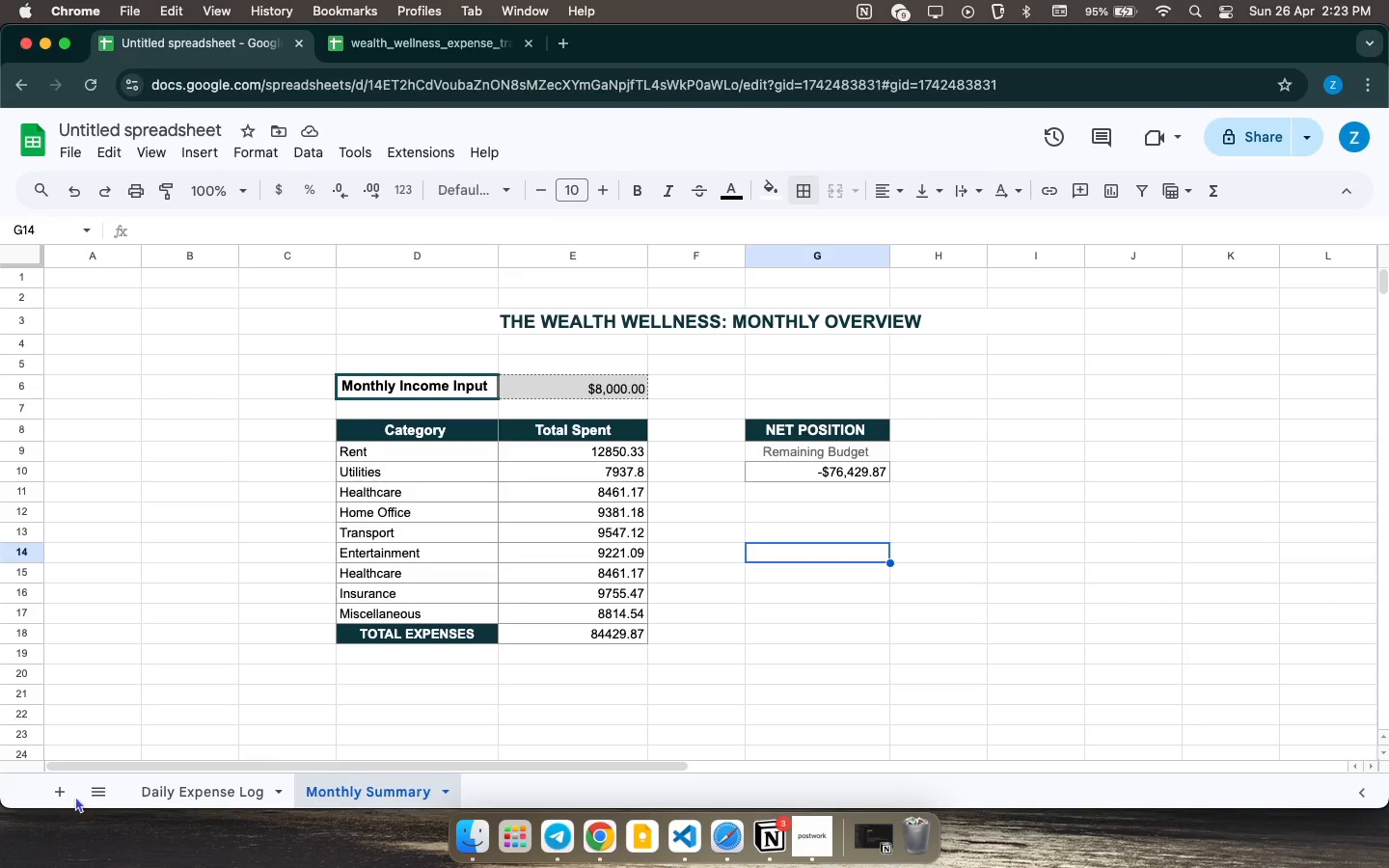 
left_click([63, 790])
 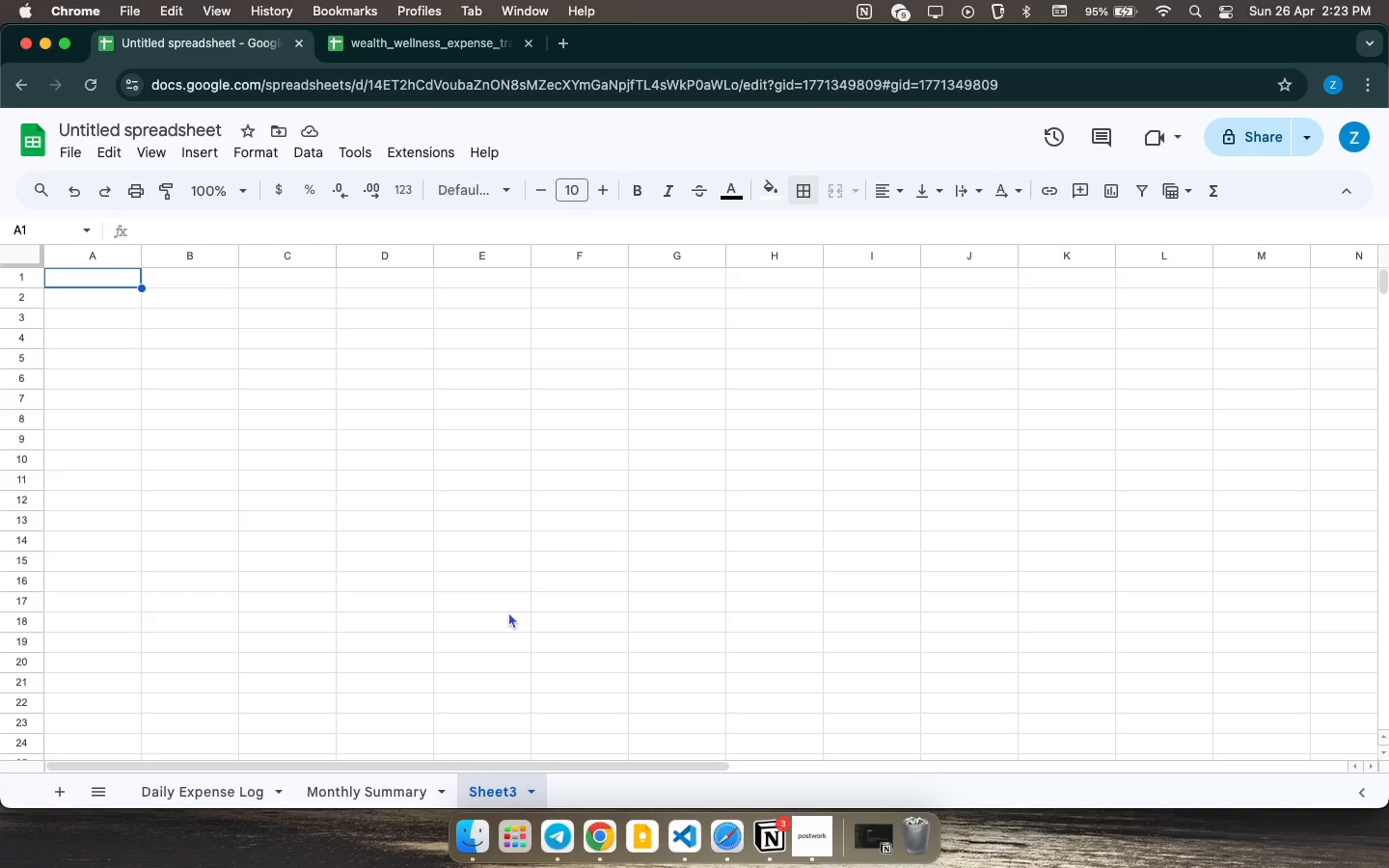 
wait(7.88)
 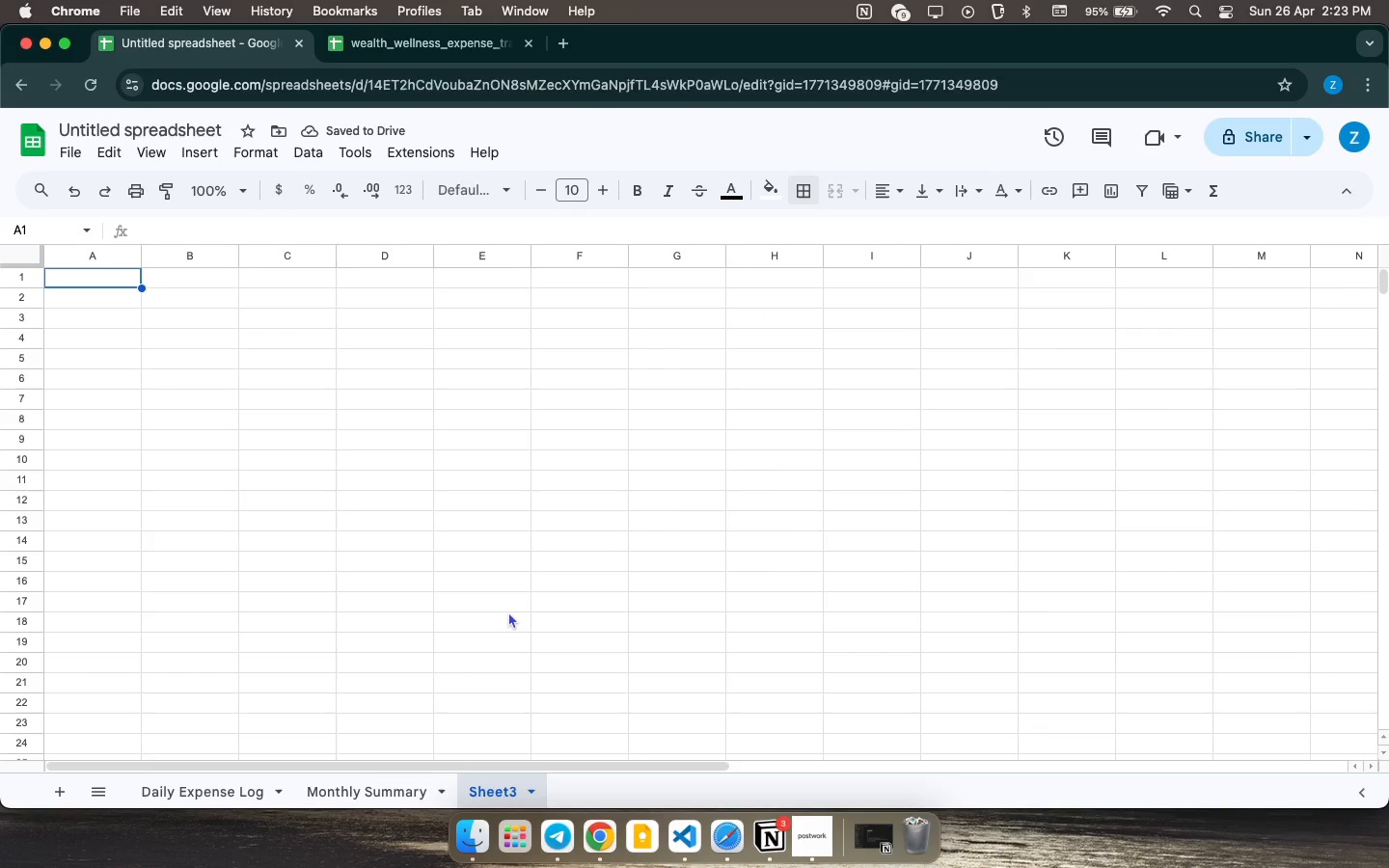 
double_click([501, 789])
 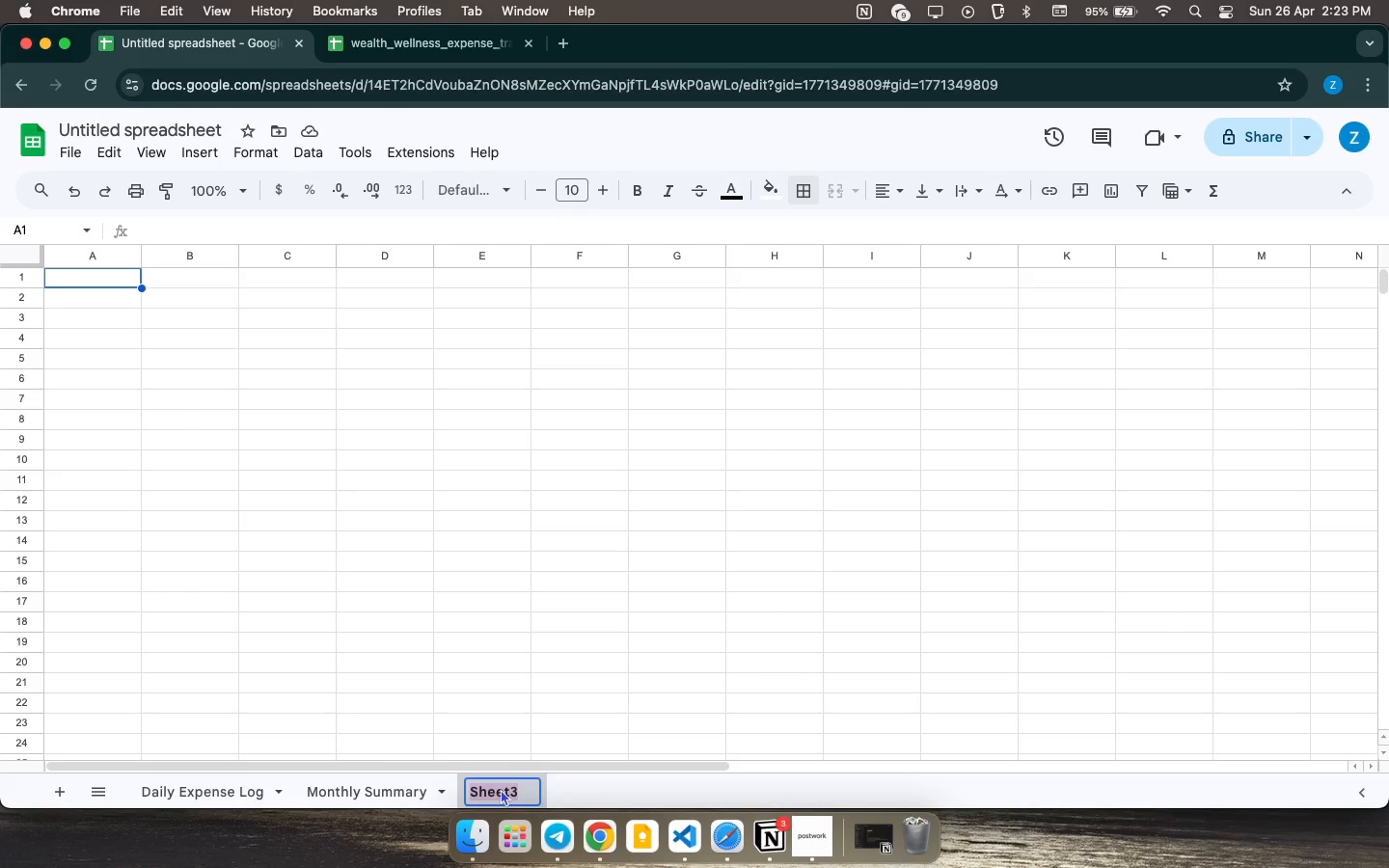 
type(Financial Dashboard)
 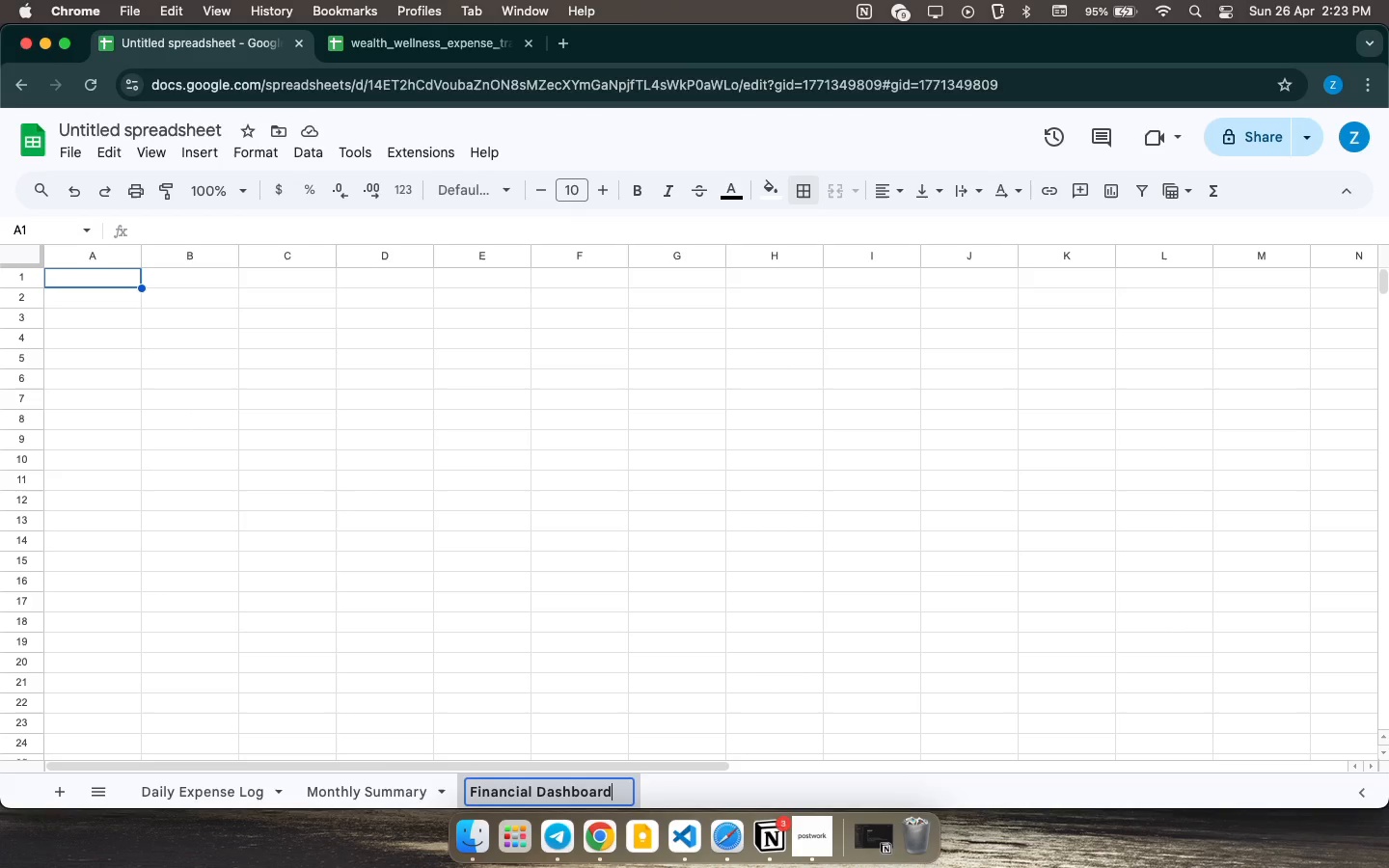 
key(Enter)
 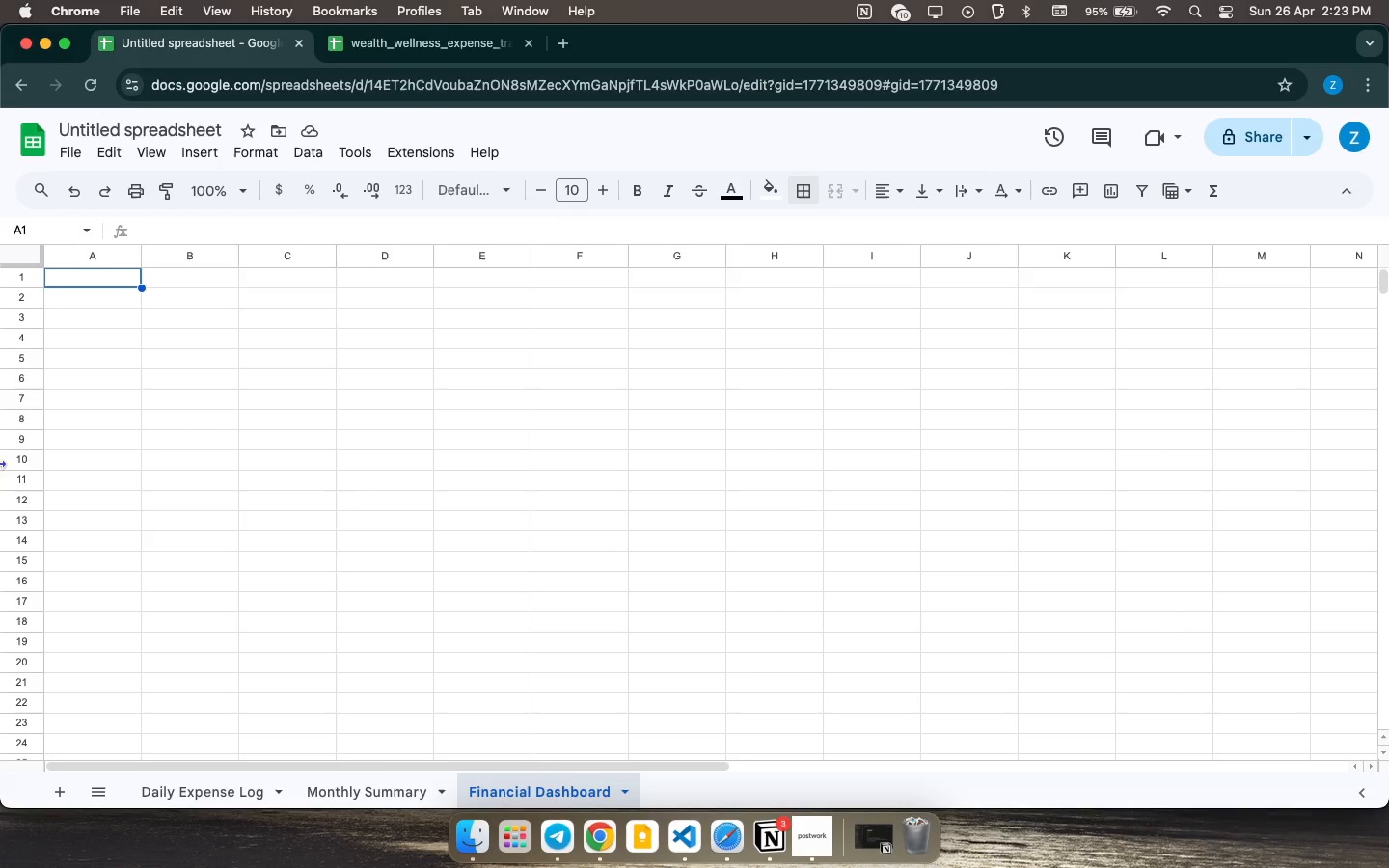 
wait(7.52)
 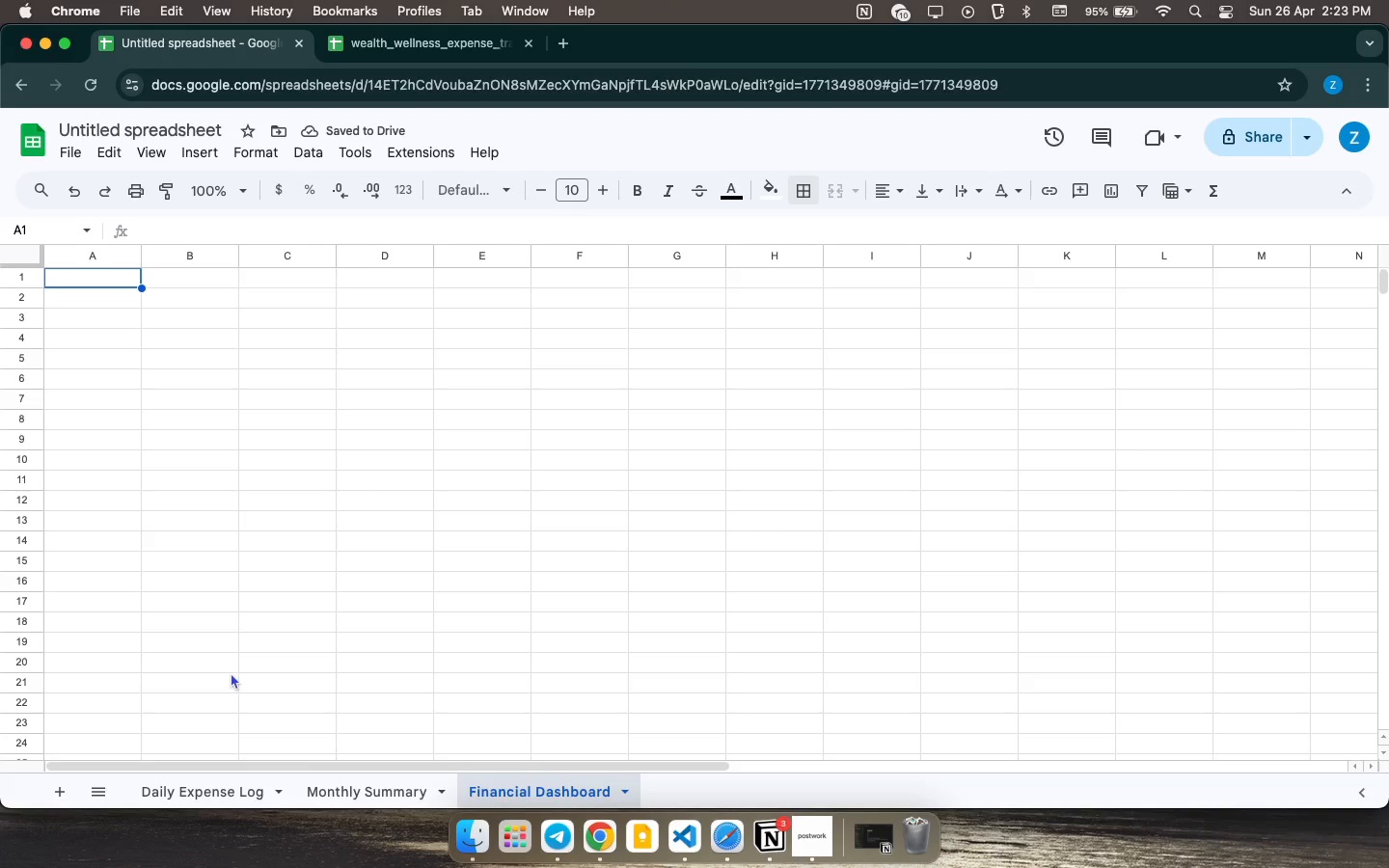 
left_click([97, 278])
 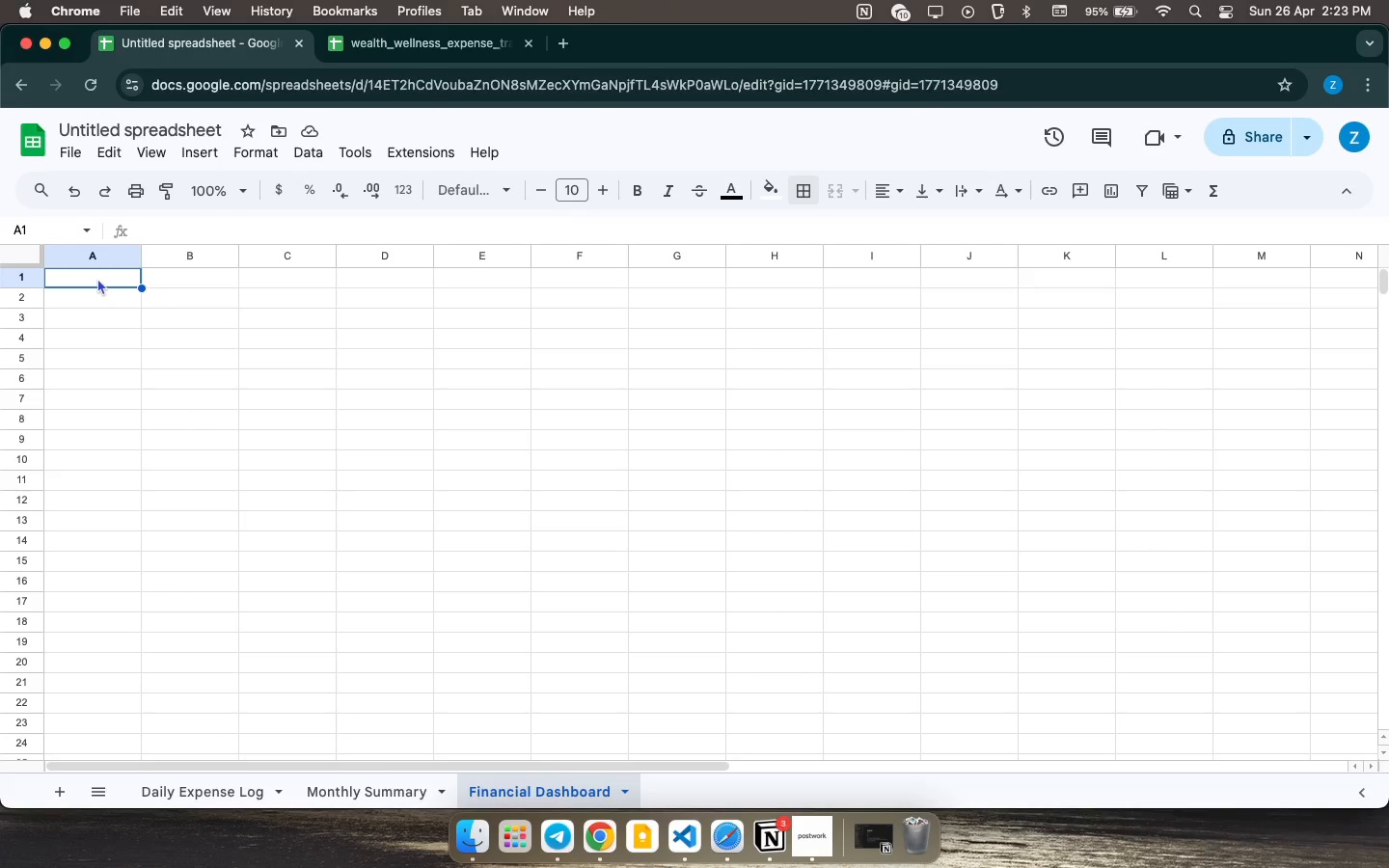 
type(EX)
 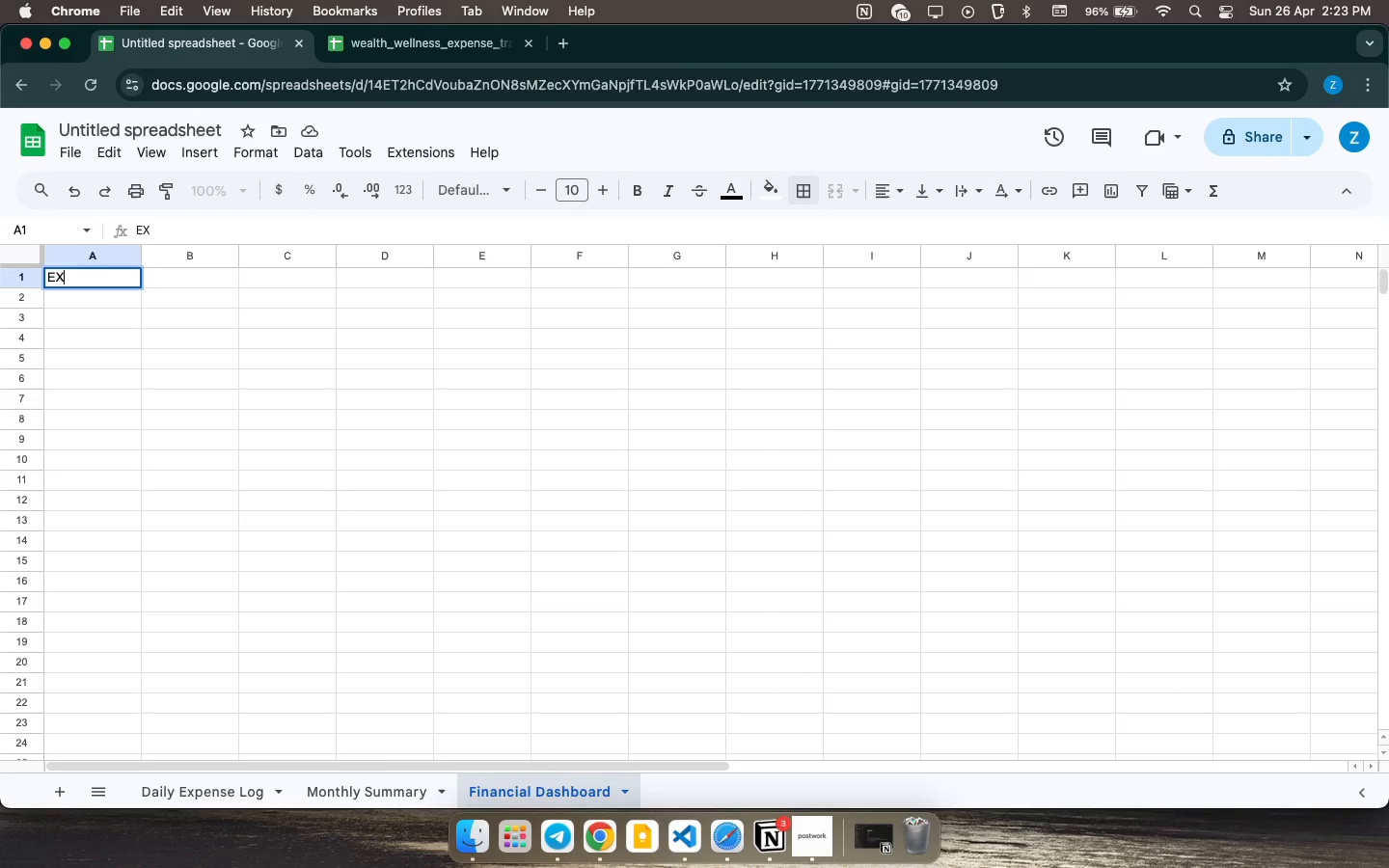 
wait(13.88)
 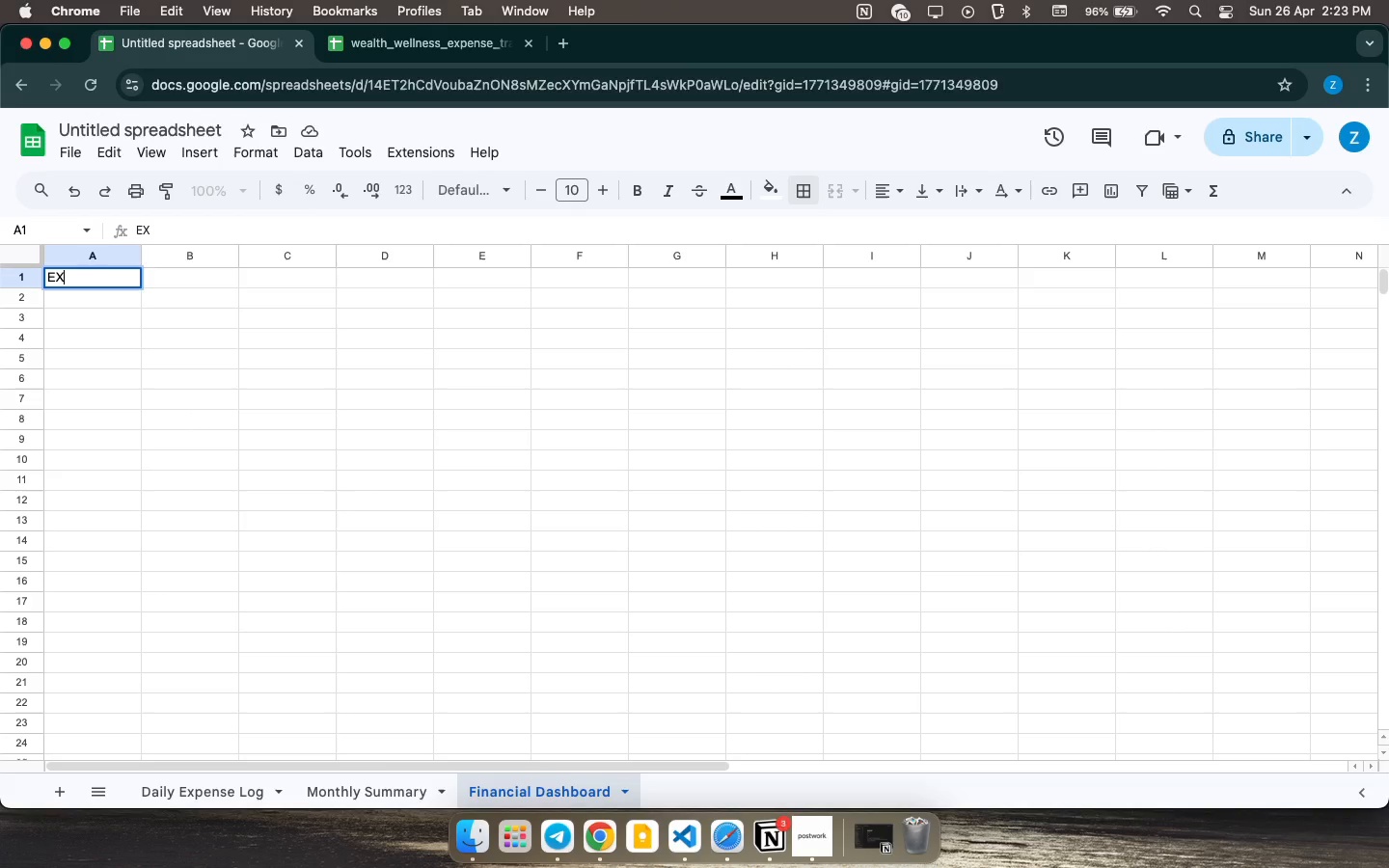 
type(ECUTIVE SPEND)
 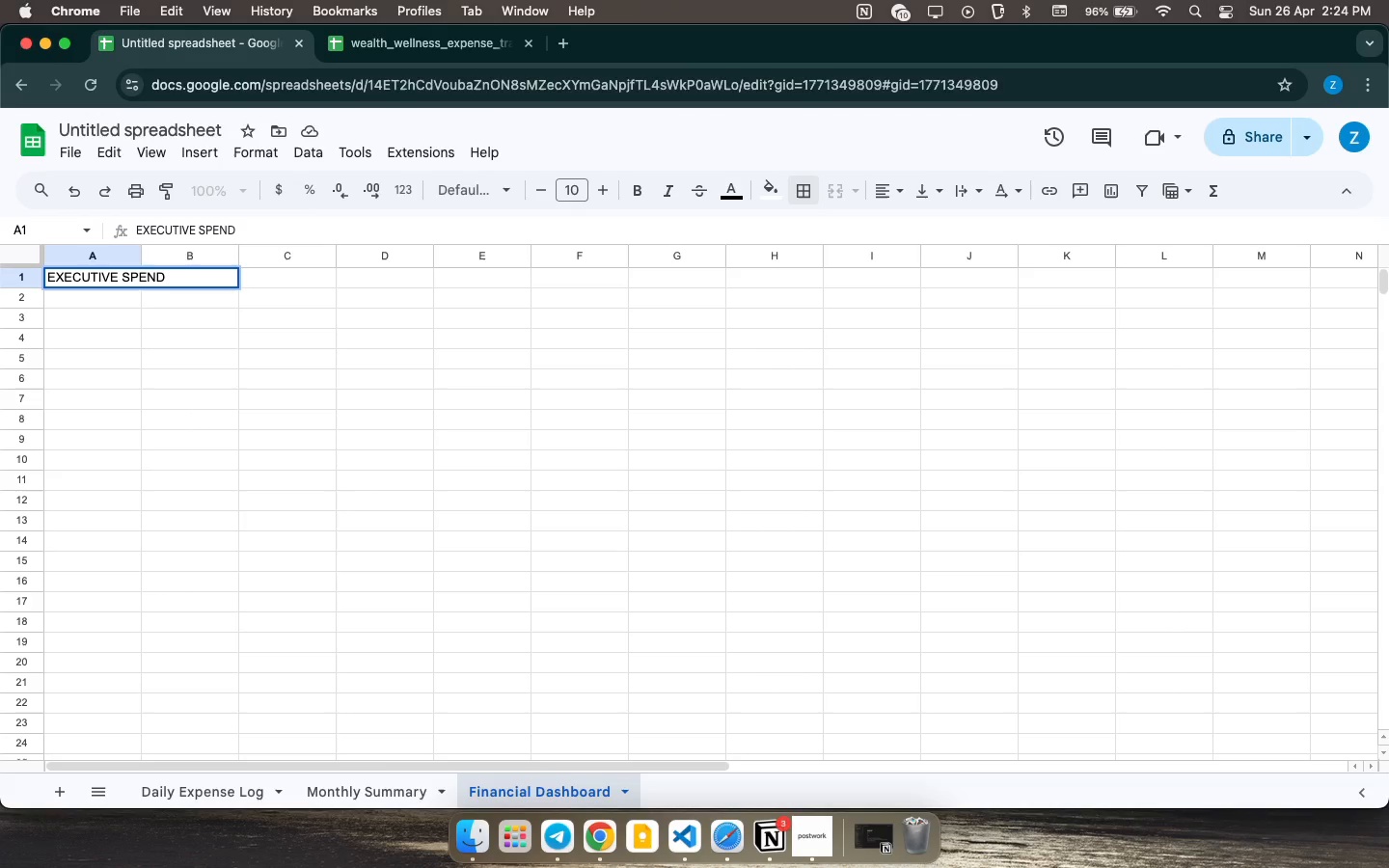 
wait(16.87)
 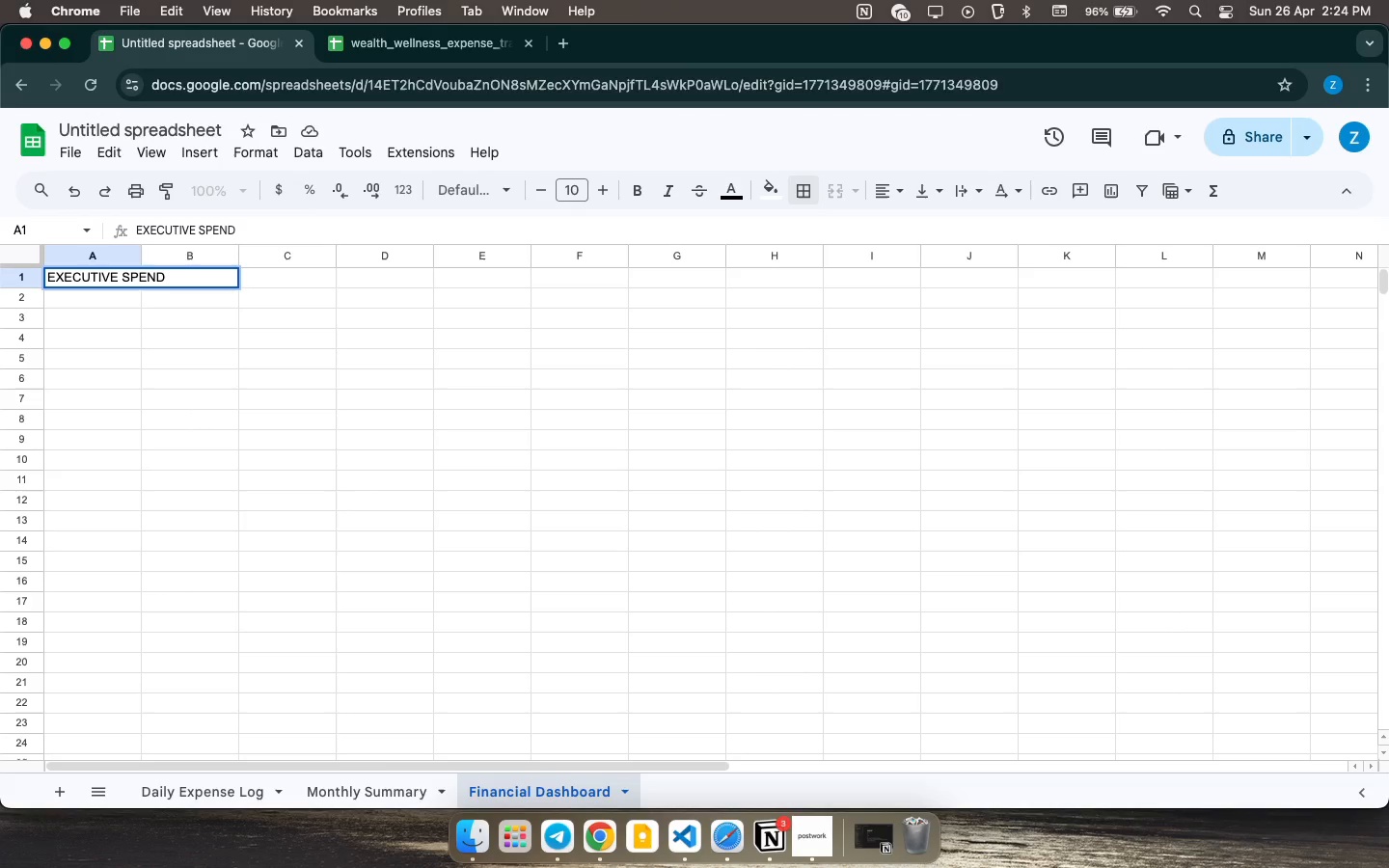 
type(ING DASHBOAED )
key(Backspace)
key(Backspace)
key(Backspace)
type(RD )
 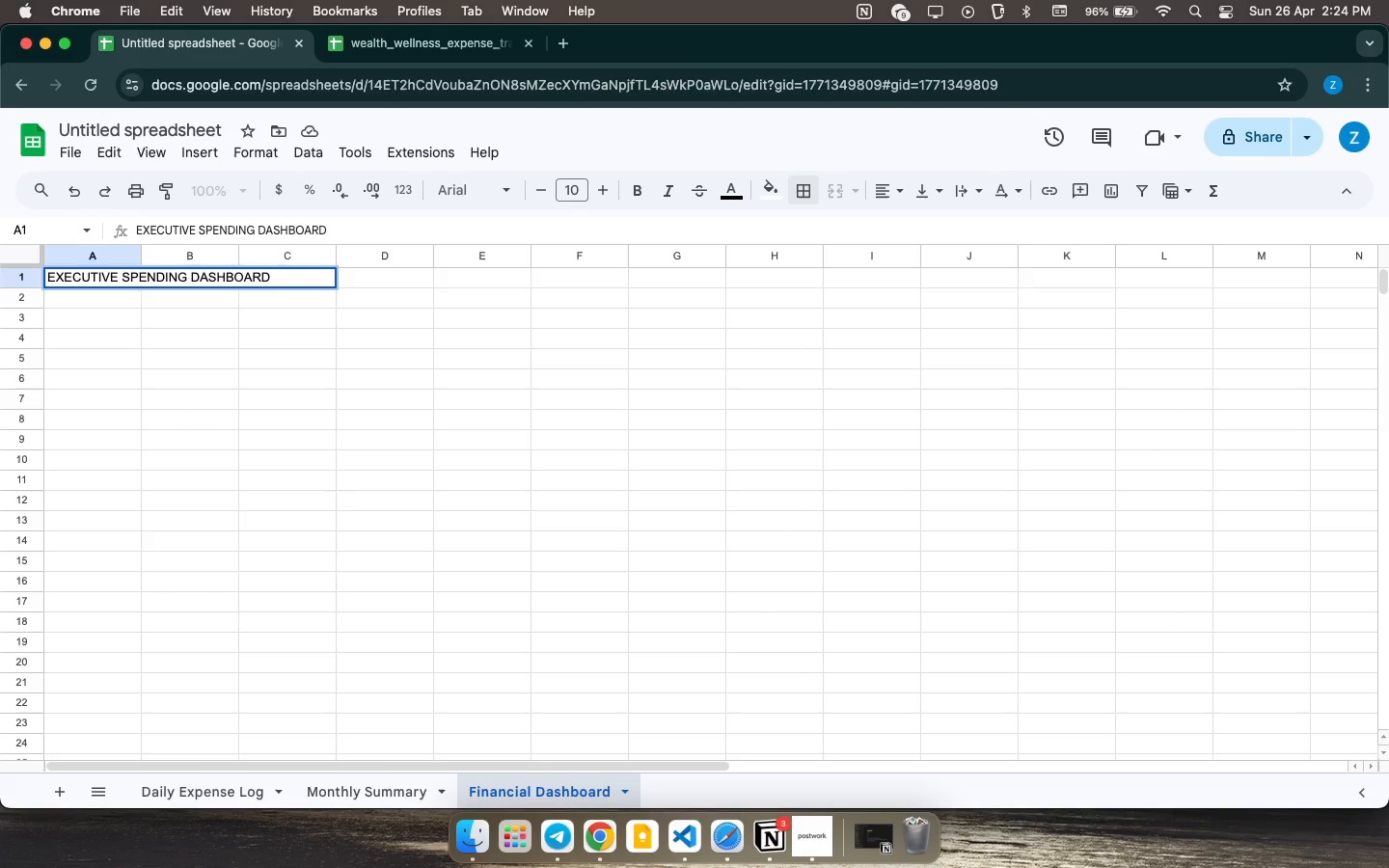 
key(Enter)
 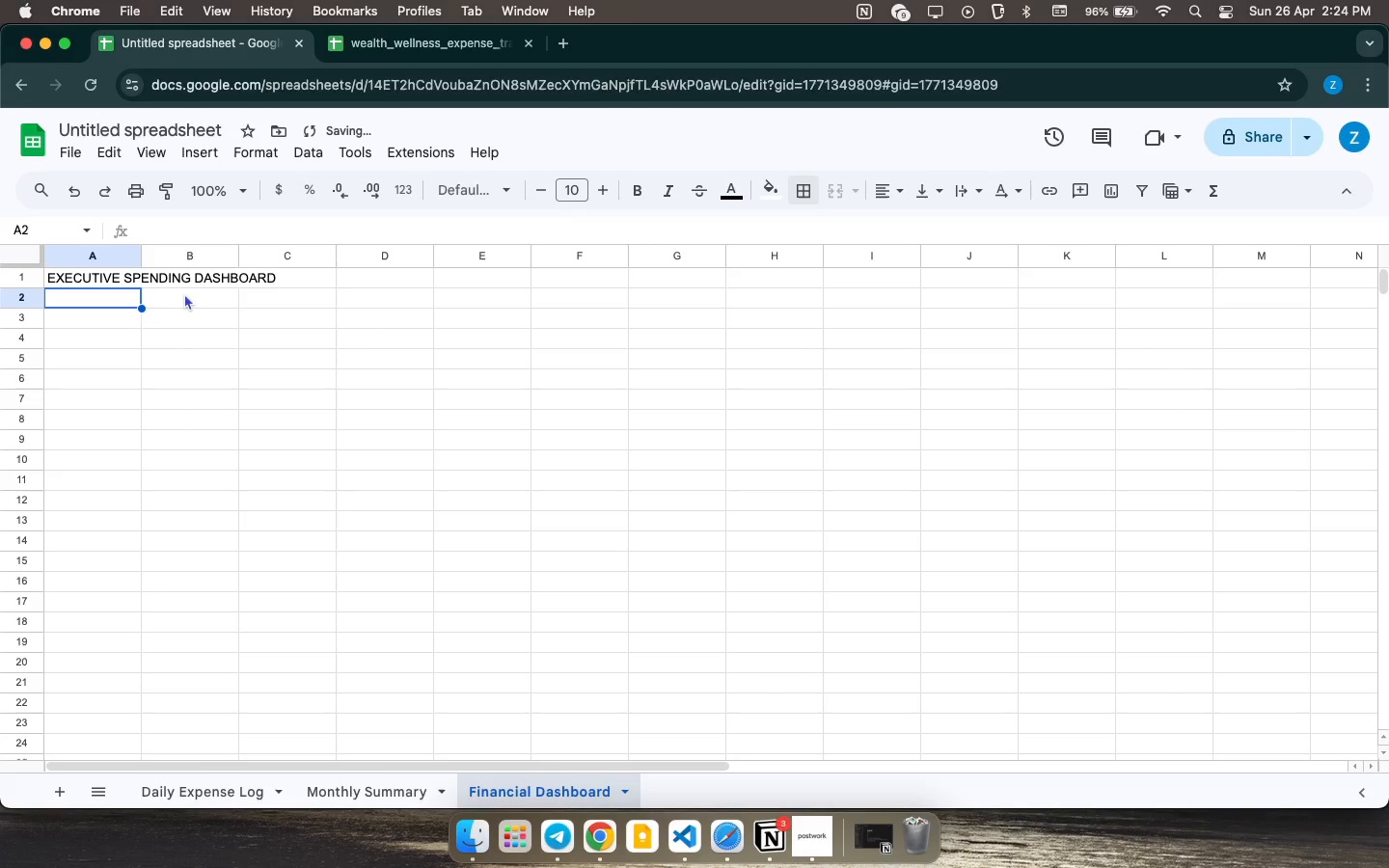 
left_click_drag(start_coordinate=[129, 280], to_coordinate=[995, 270])
 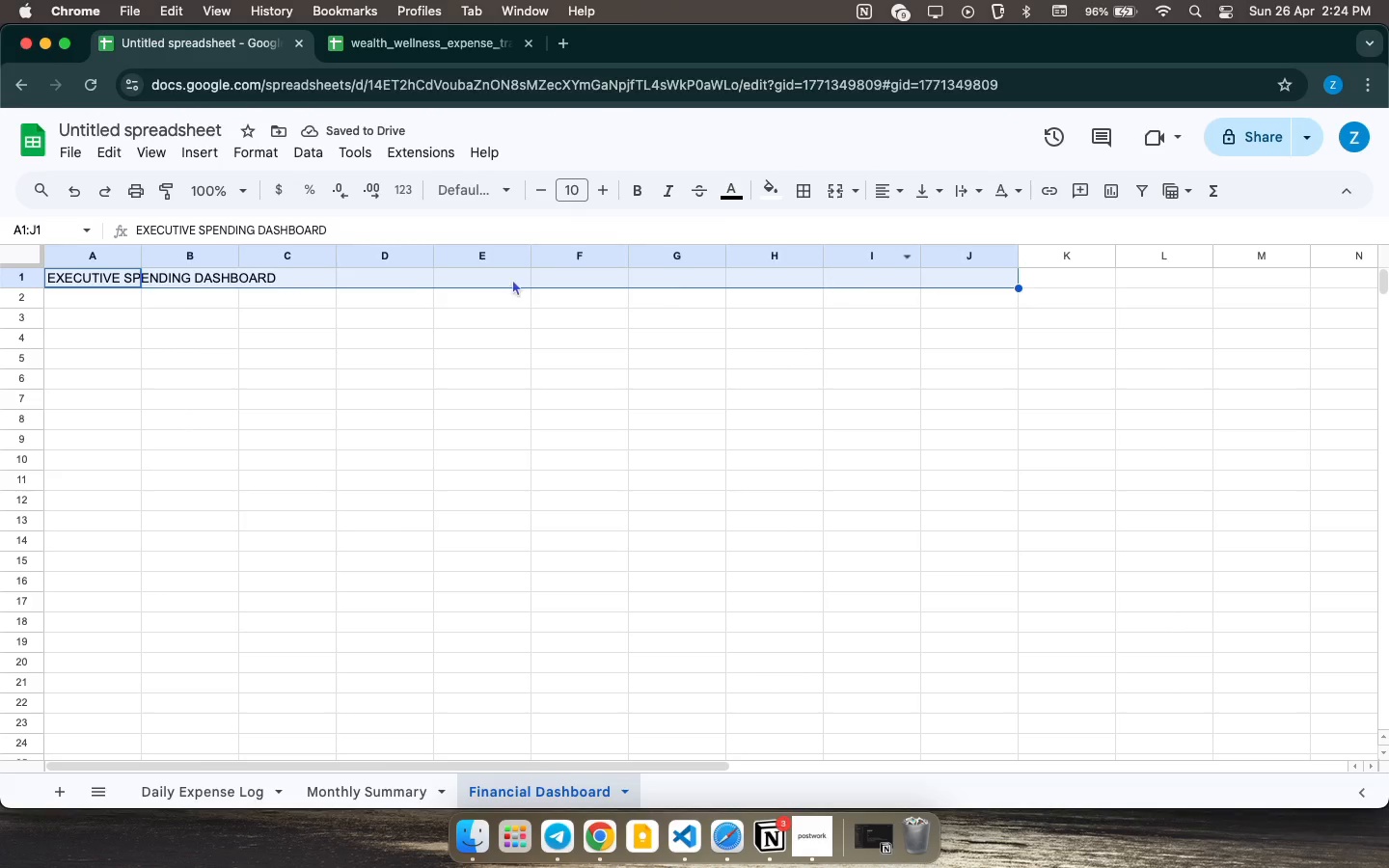 
left_click([347, 279])
 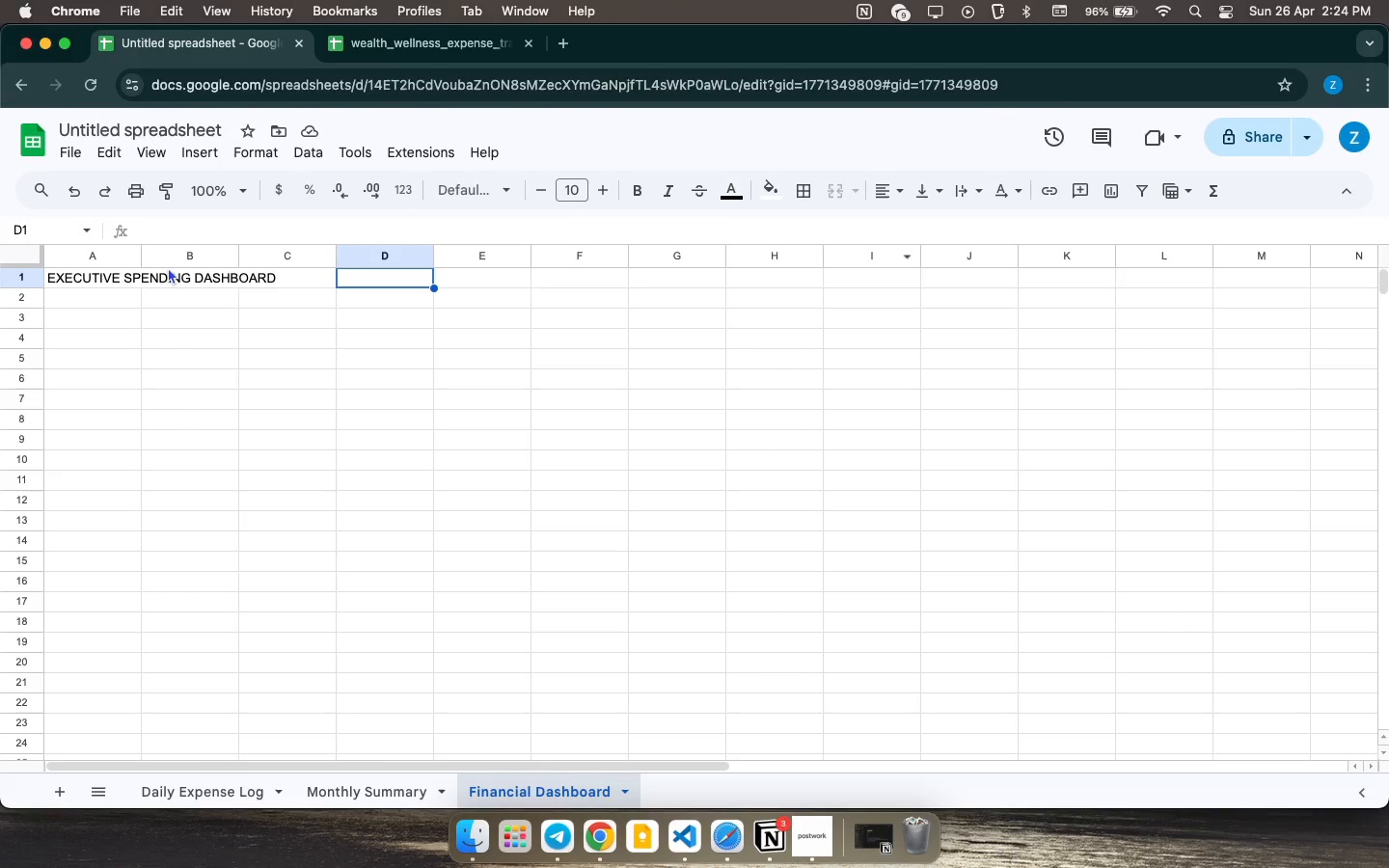 
left_click_drag(start_coordinate=[168, 267], to_coordinate=[772, 297])
 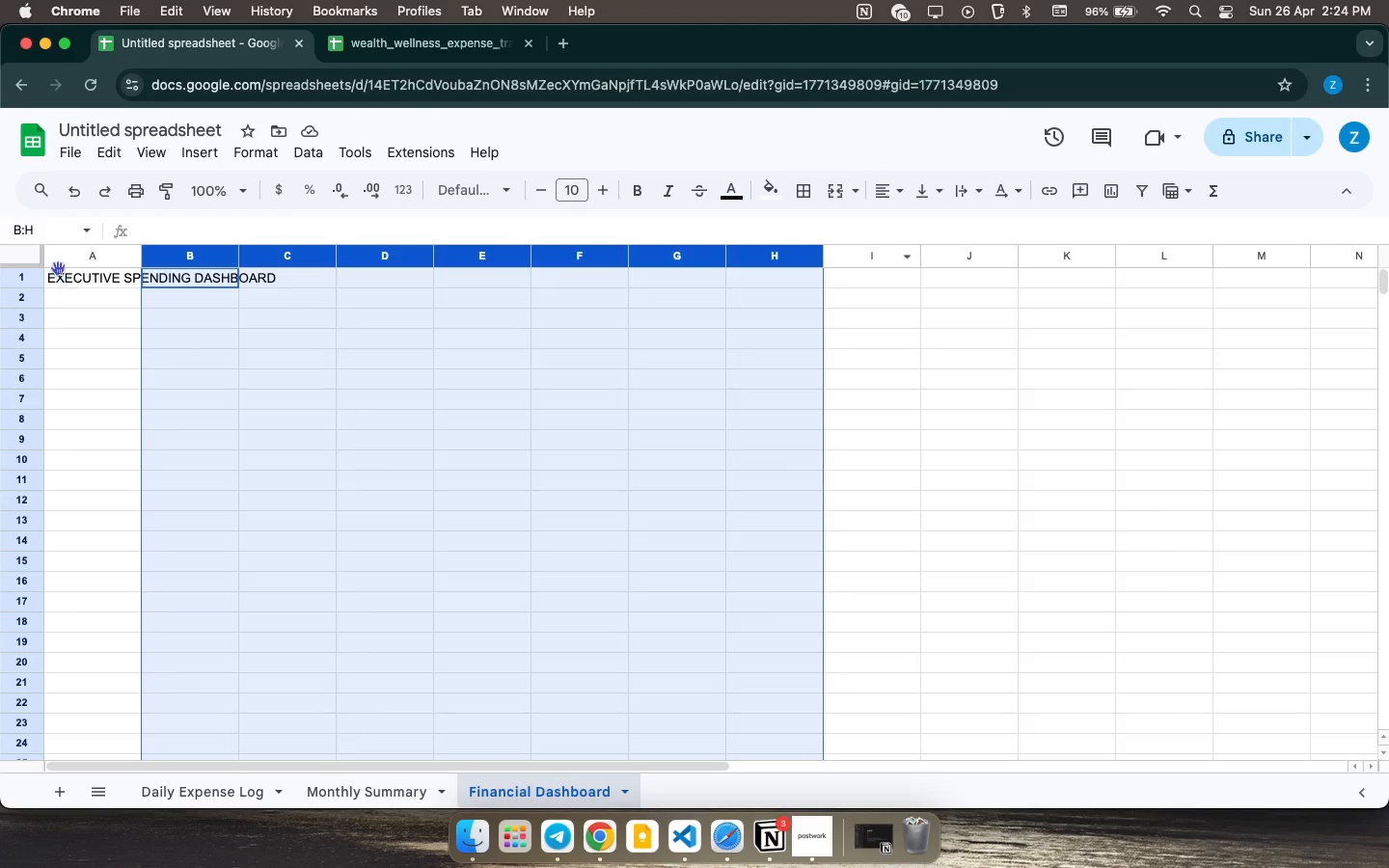 
left_click([58, 268])
 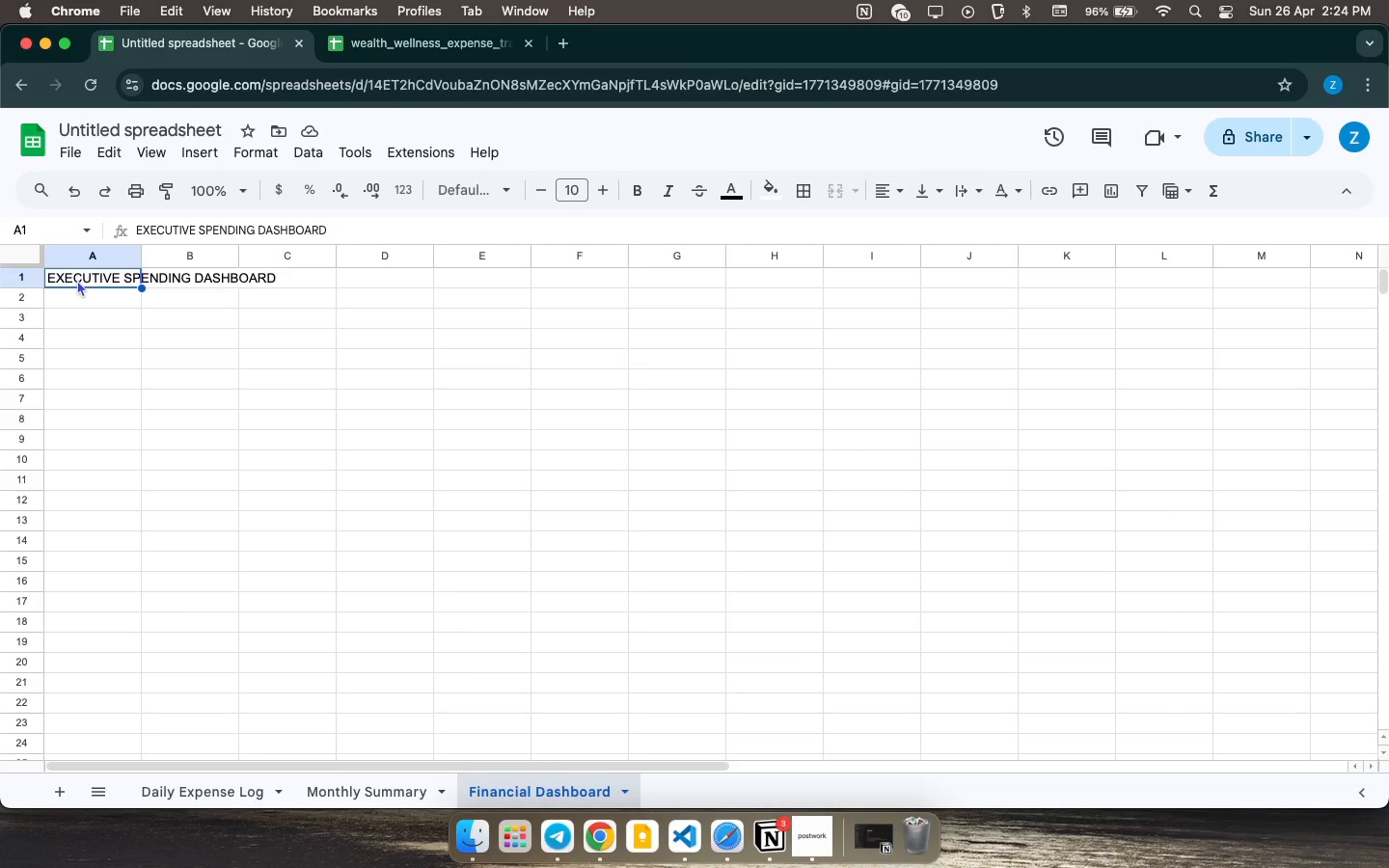 
left_click_drag(start_coordinate=[77, 280], to_coordinate=[1233, 308])
 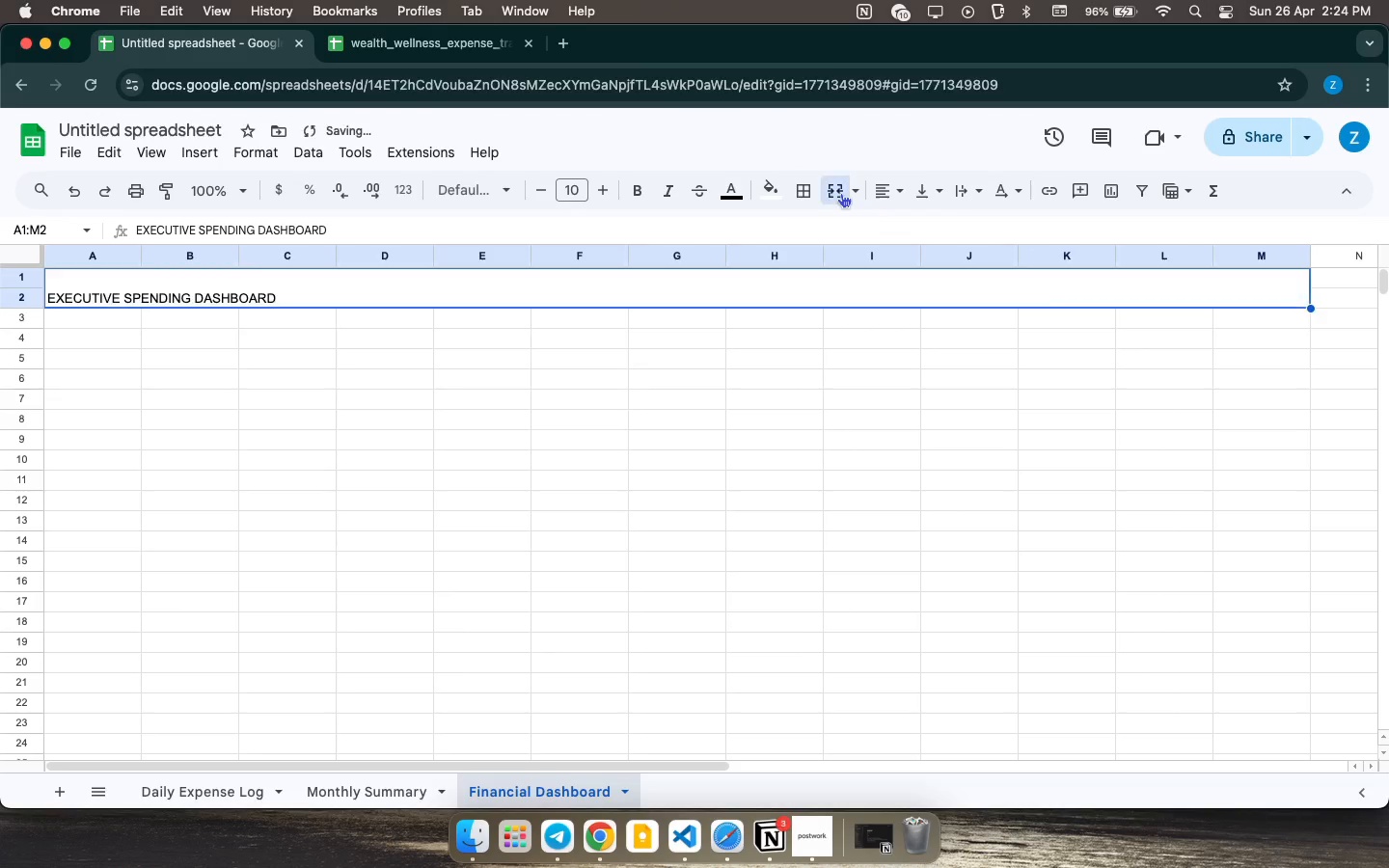 
double_click([901, 194])
 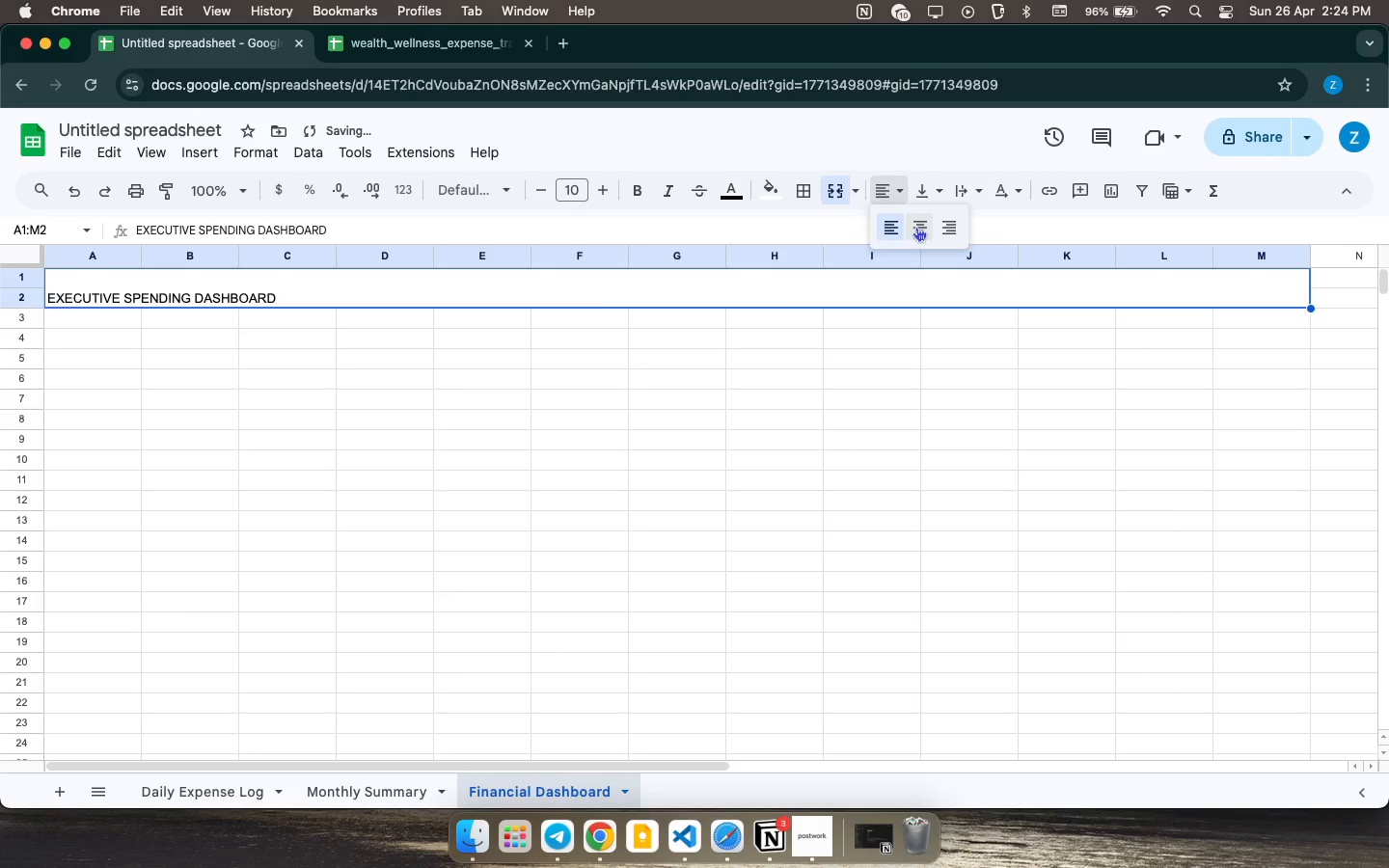 
left_click([916, 227])
 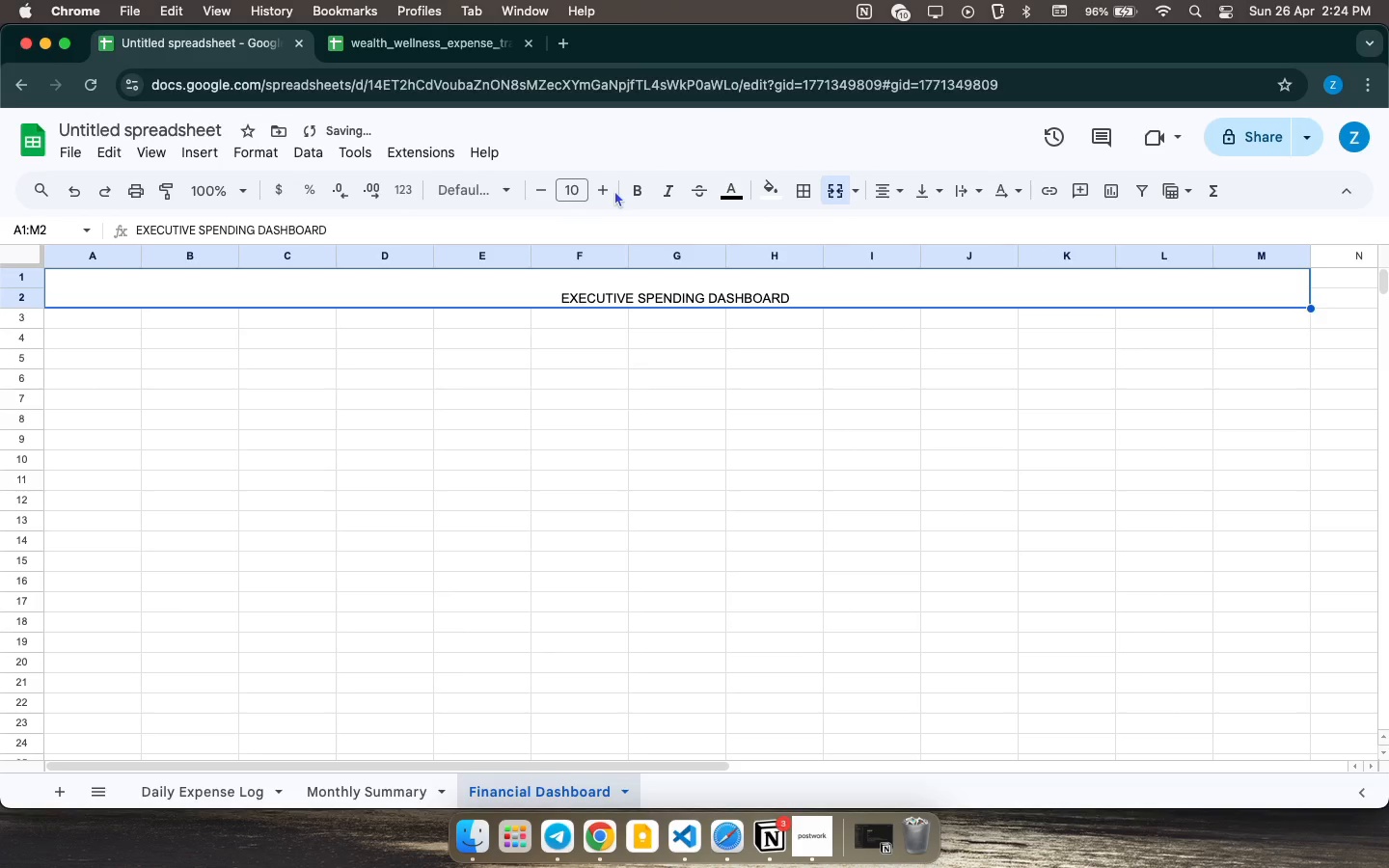 
double_click([591, 190])
 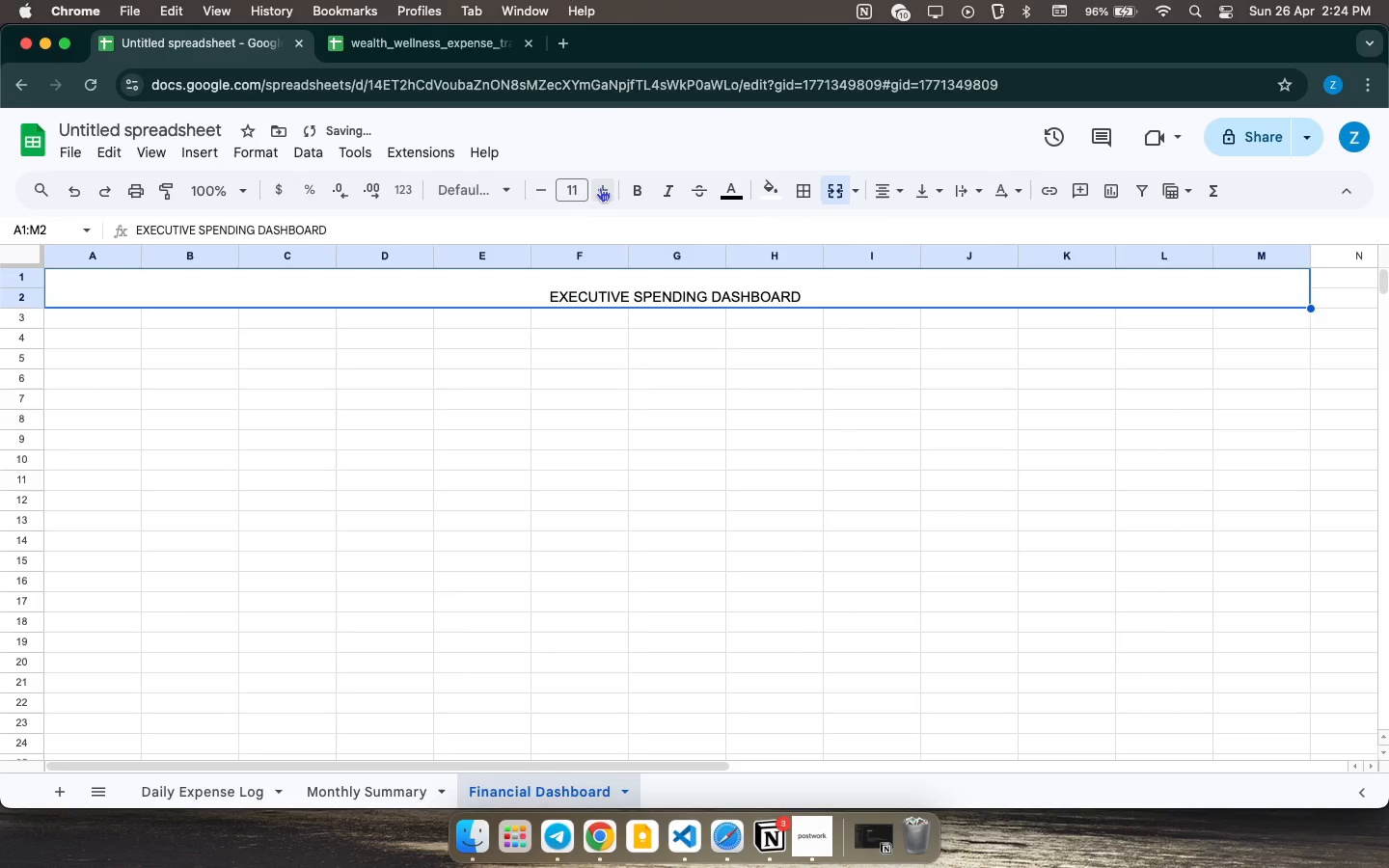 
left_click([602, 187])
 